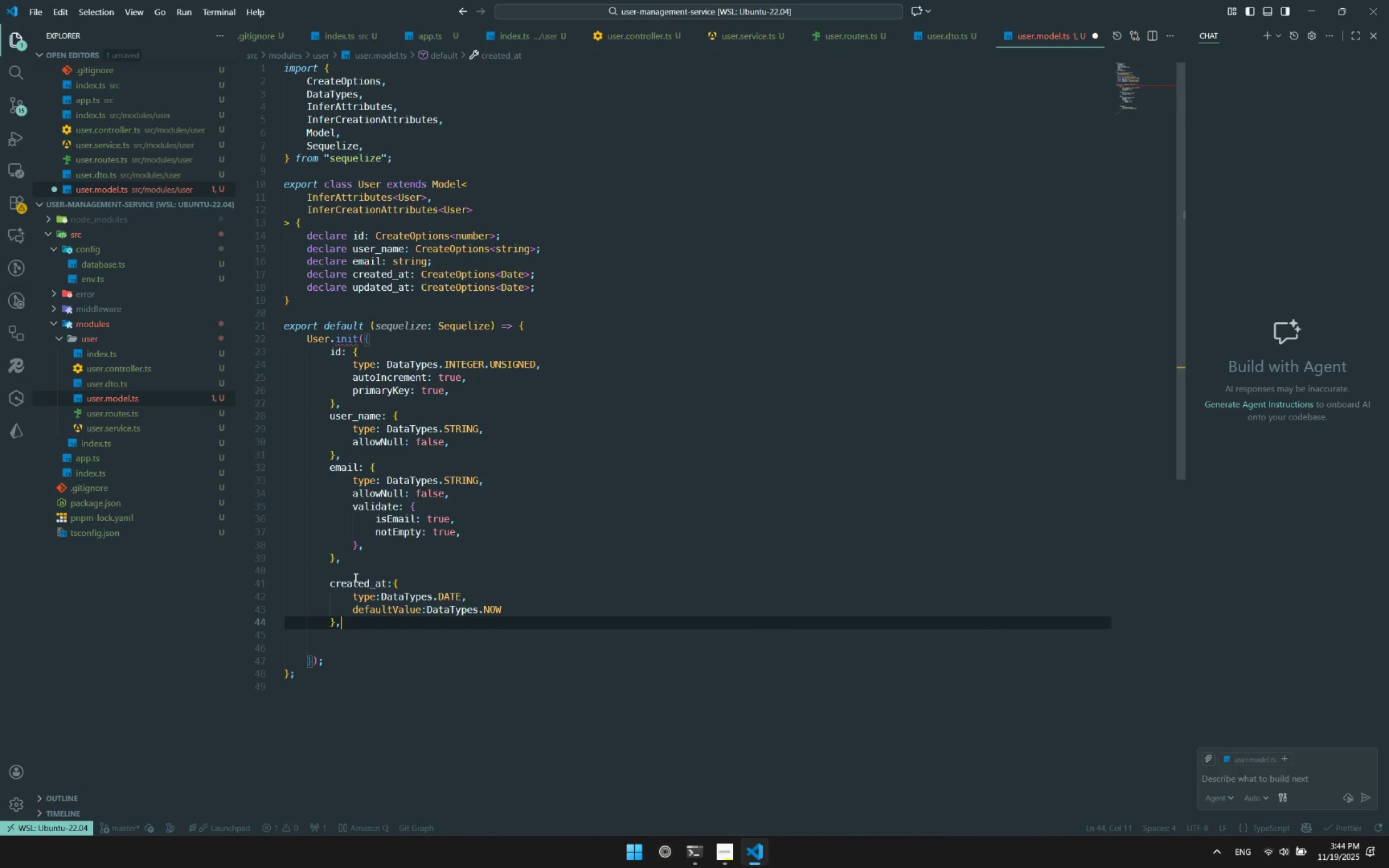 
key(Enter)
 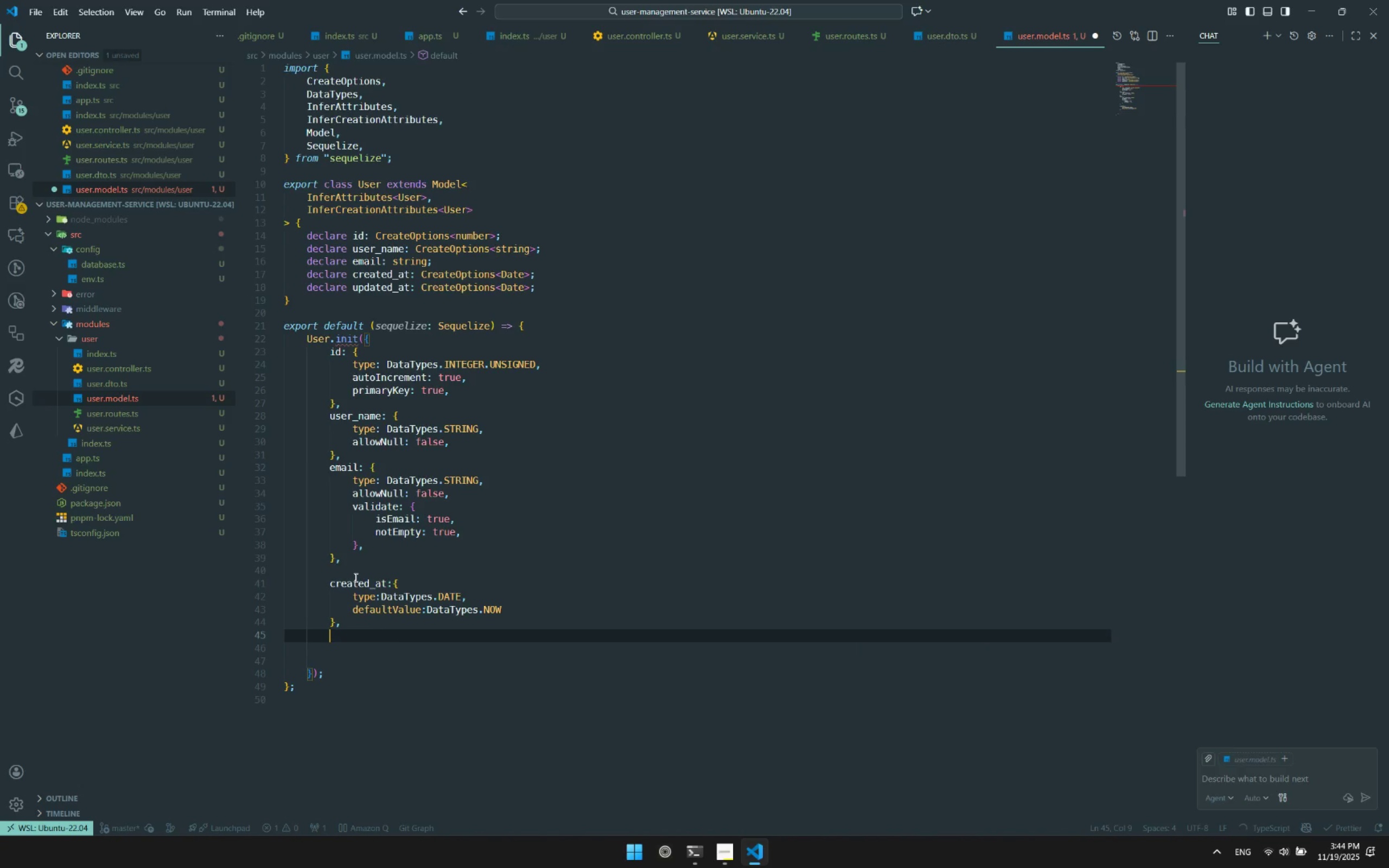 
type(upda)
 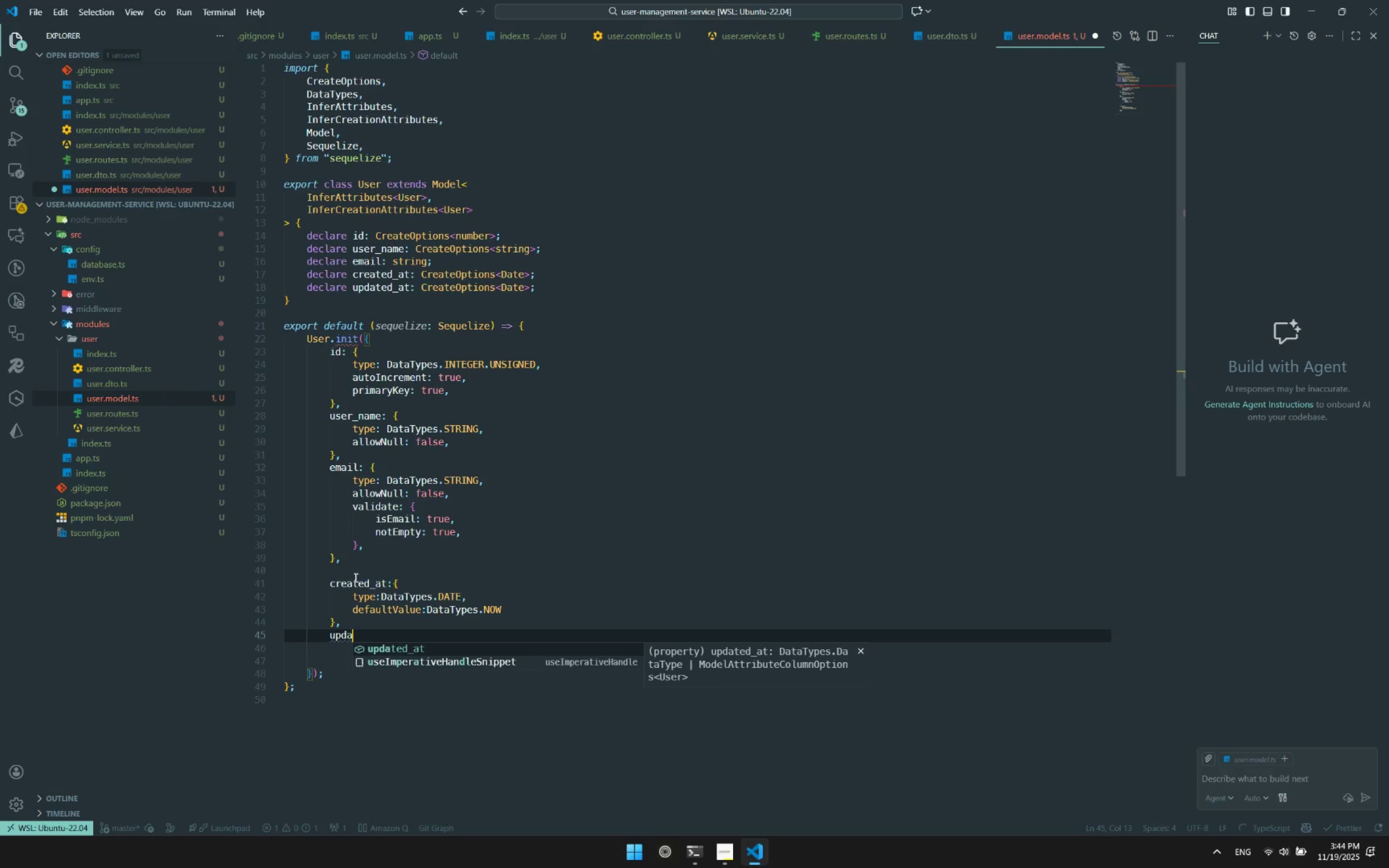 
key(Enter)
 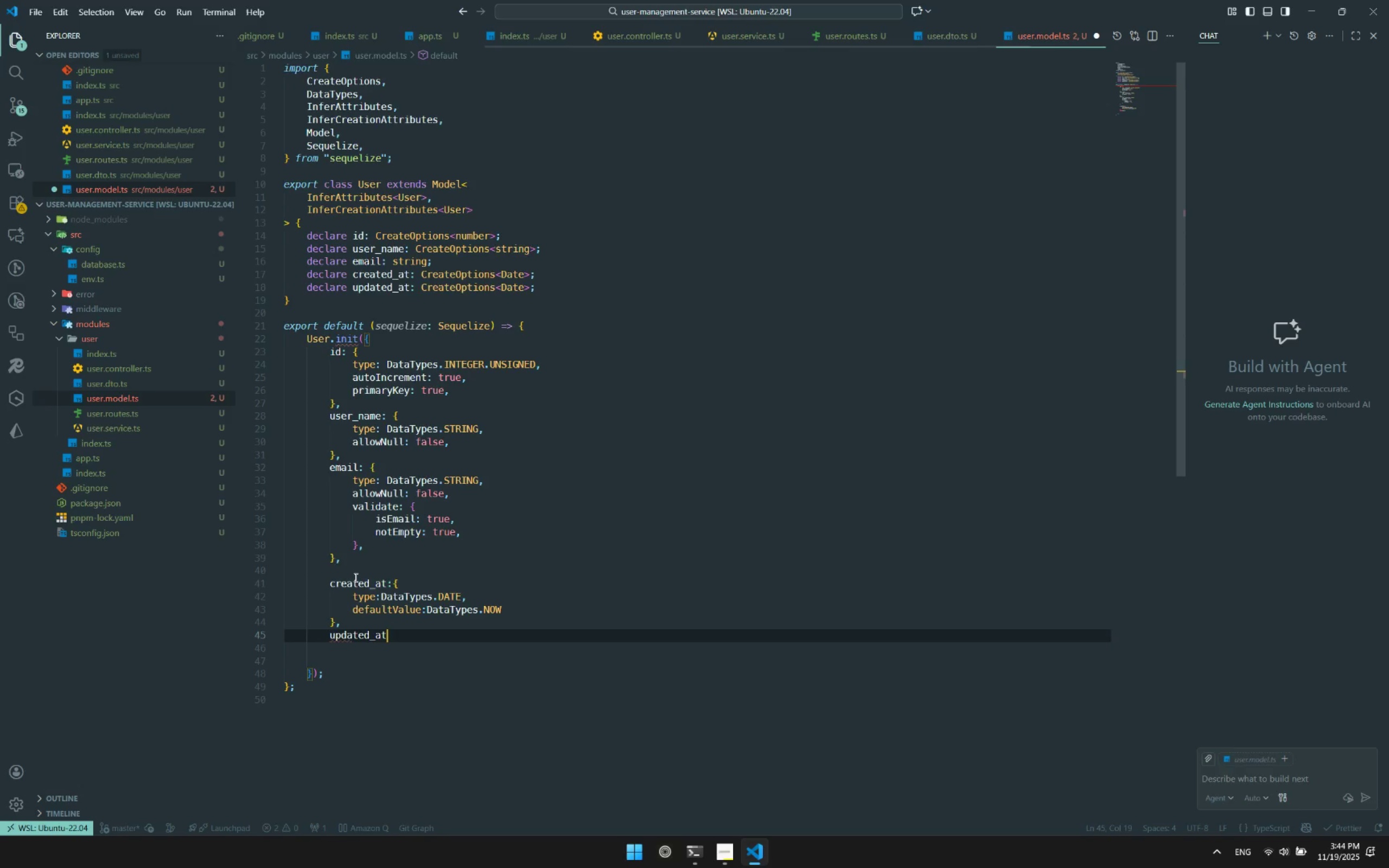 
key(Shift+ShiftRight)
 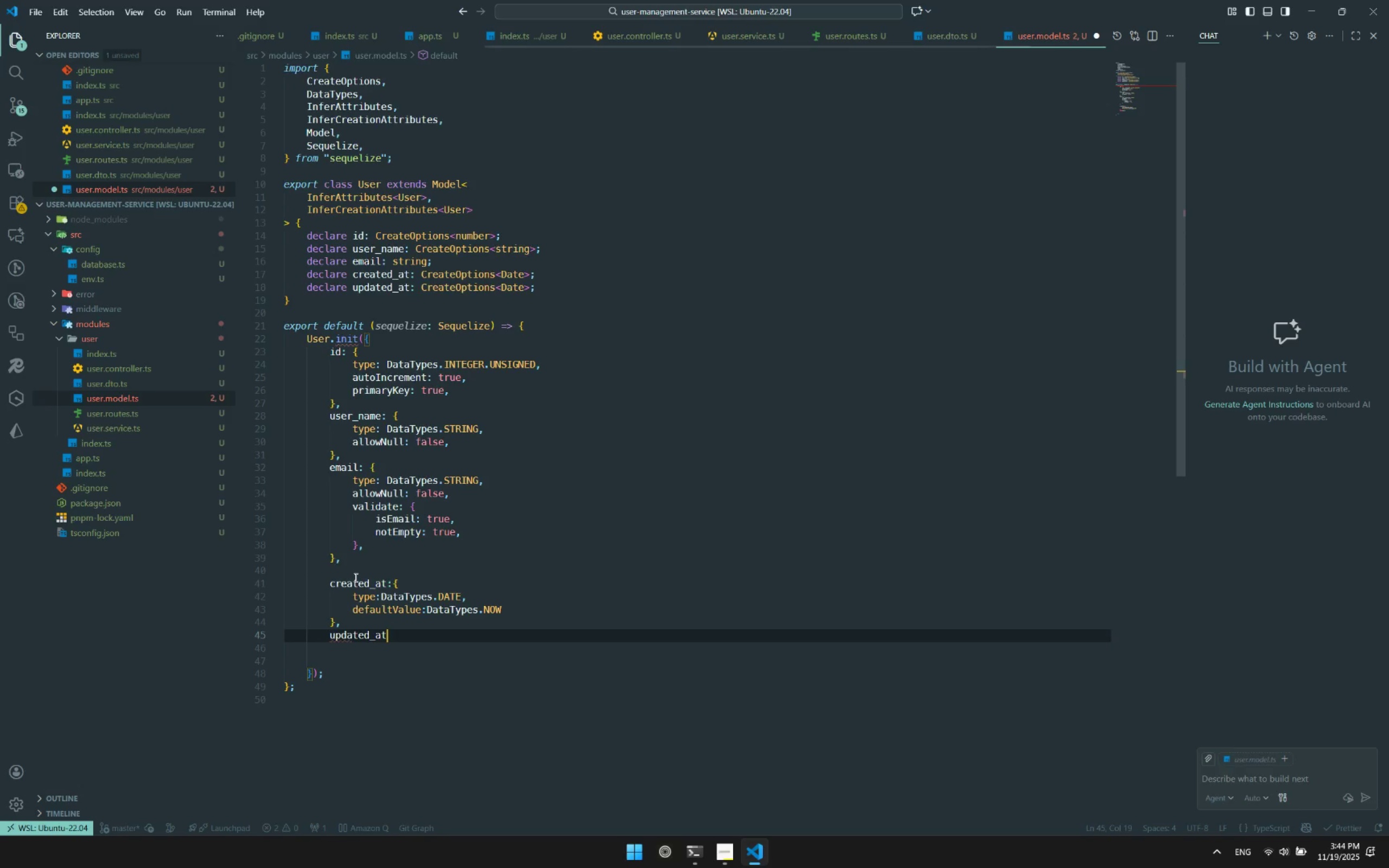 
key(Shift+Quote)
 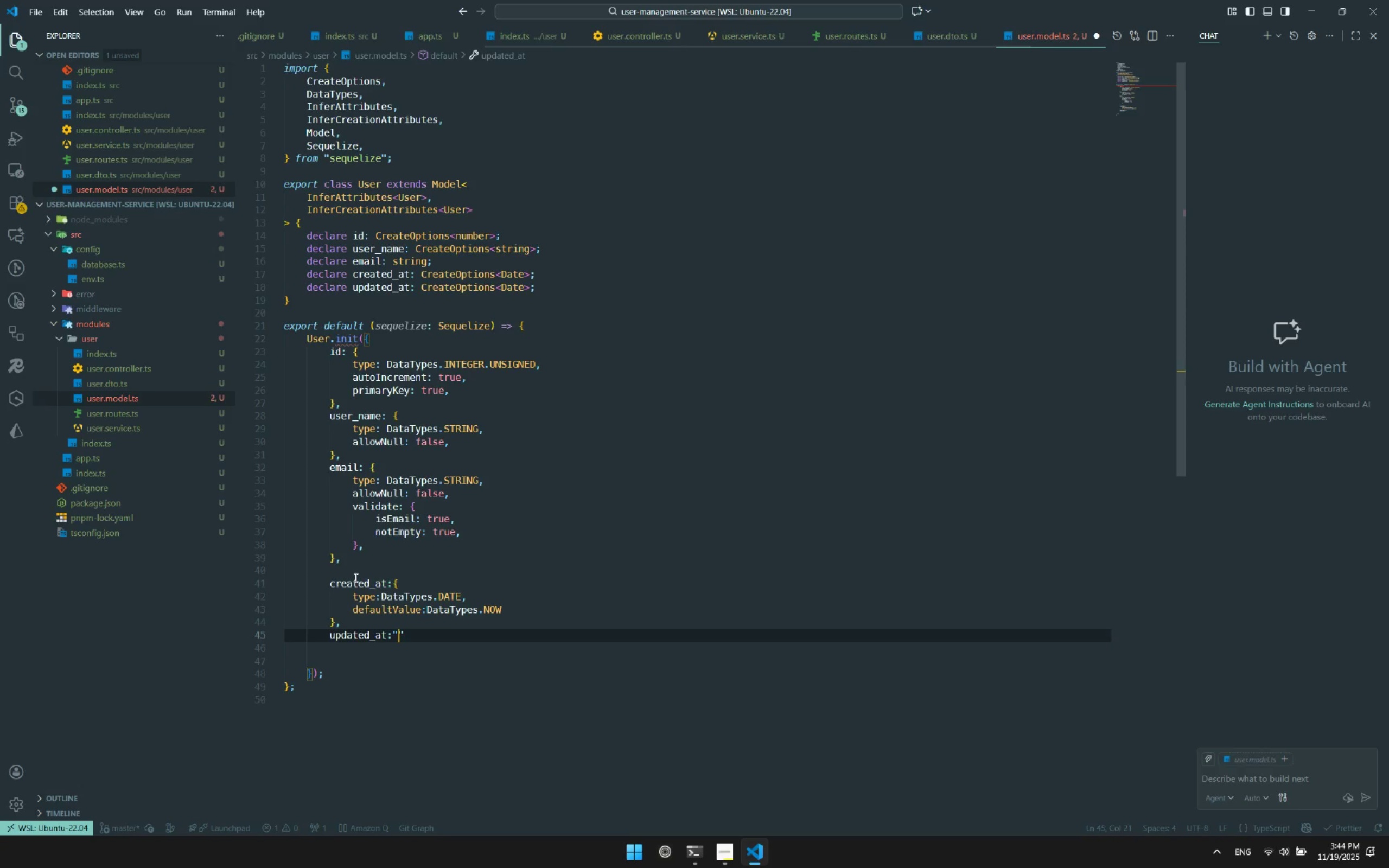 
key(Shift+Semicolon)
 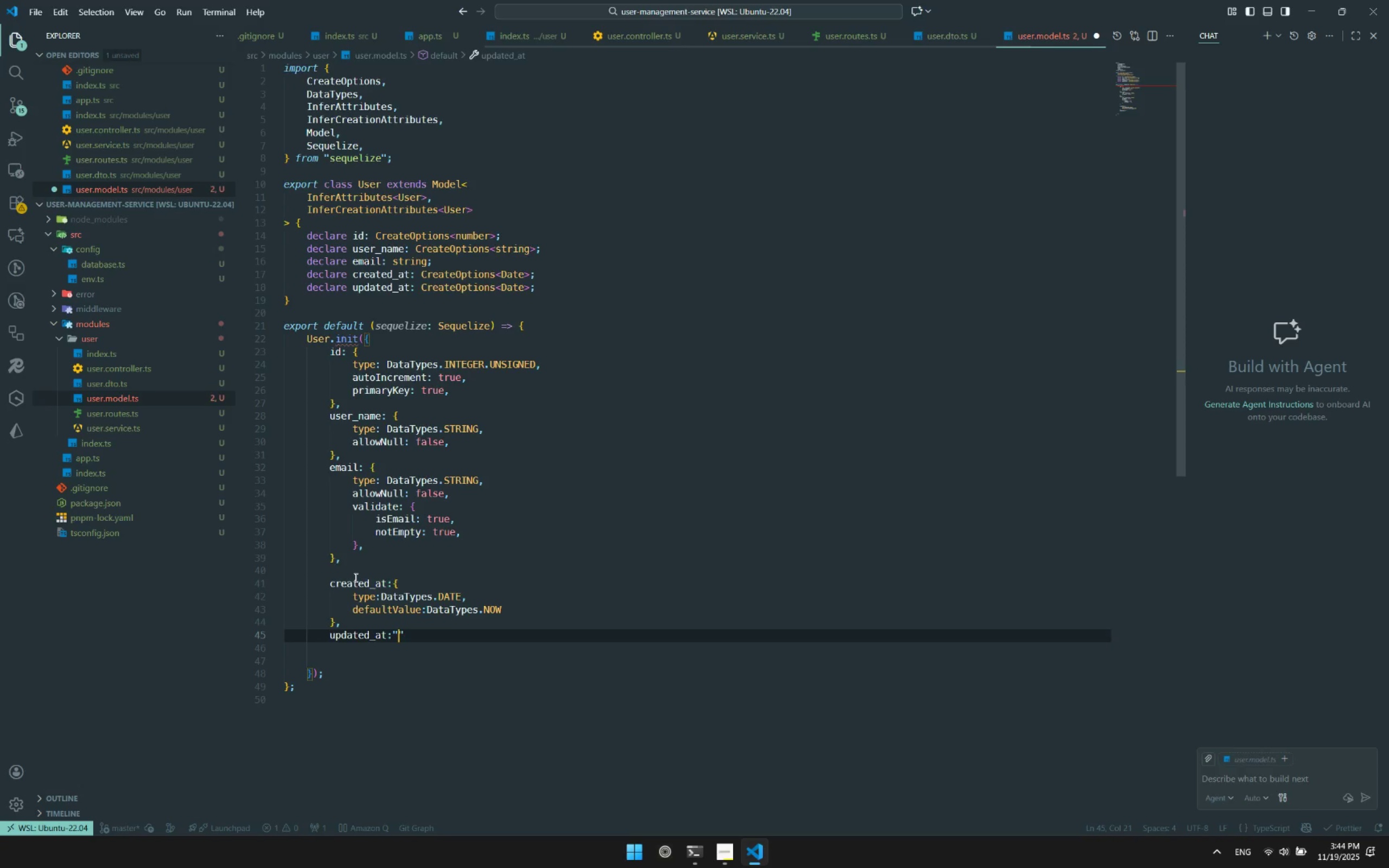 
hold_key(key=Backspace, duration=0.95)
 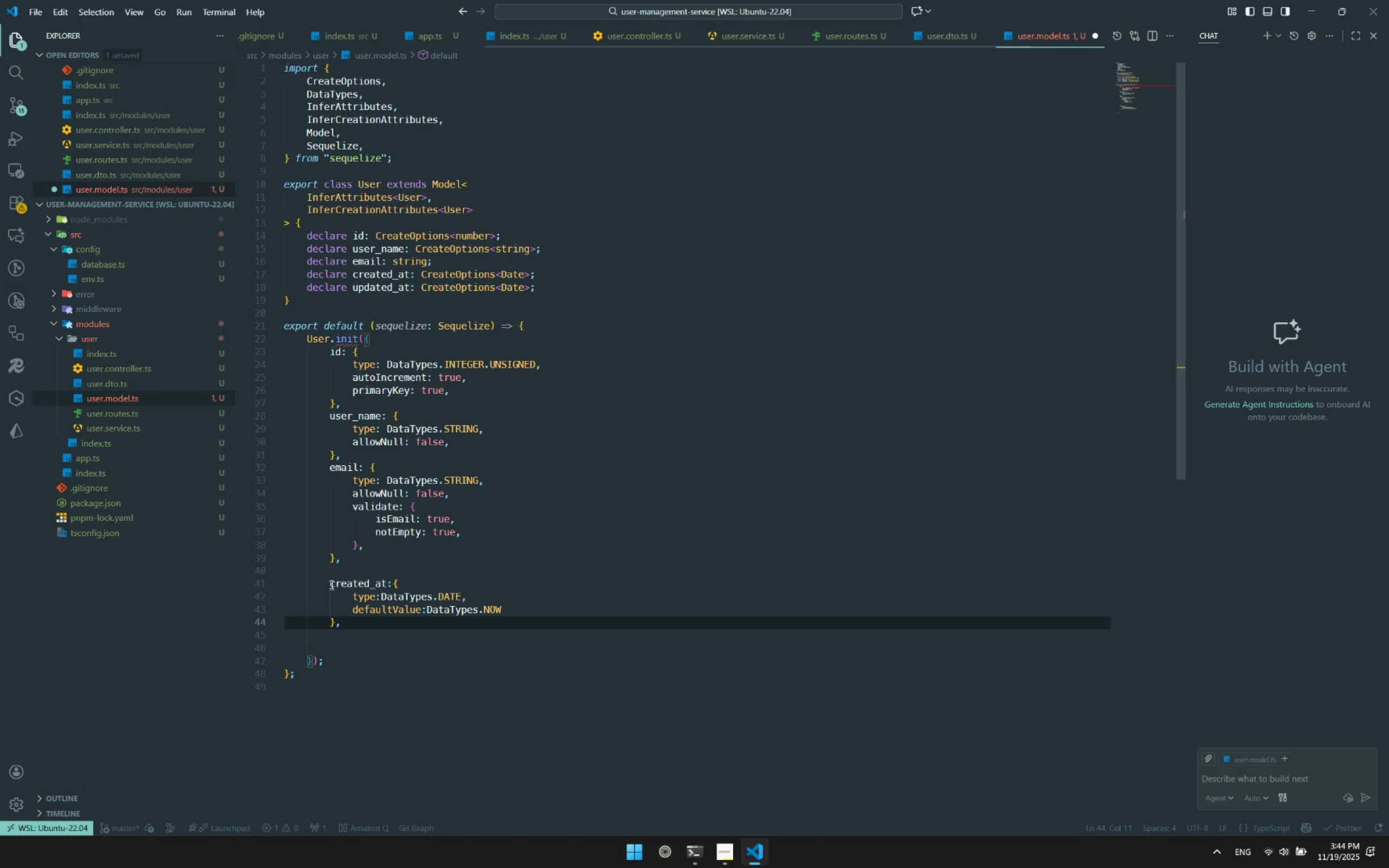 
left_click_drag(start_coordinate=[324, 587], to_coordinate=[366, 618])
 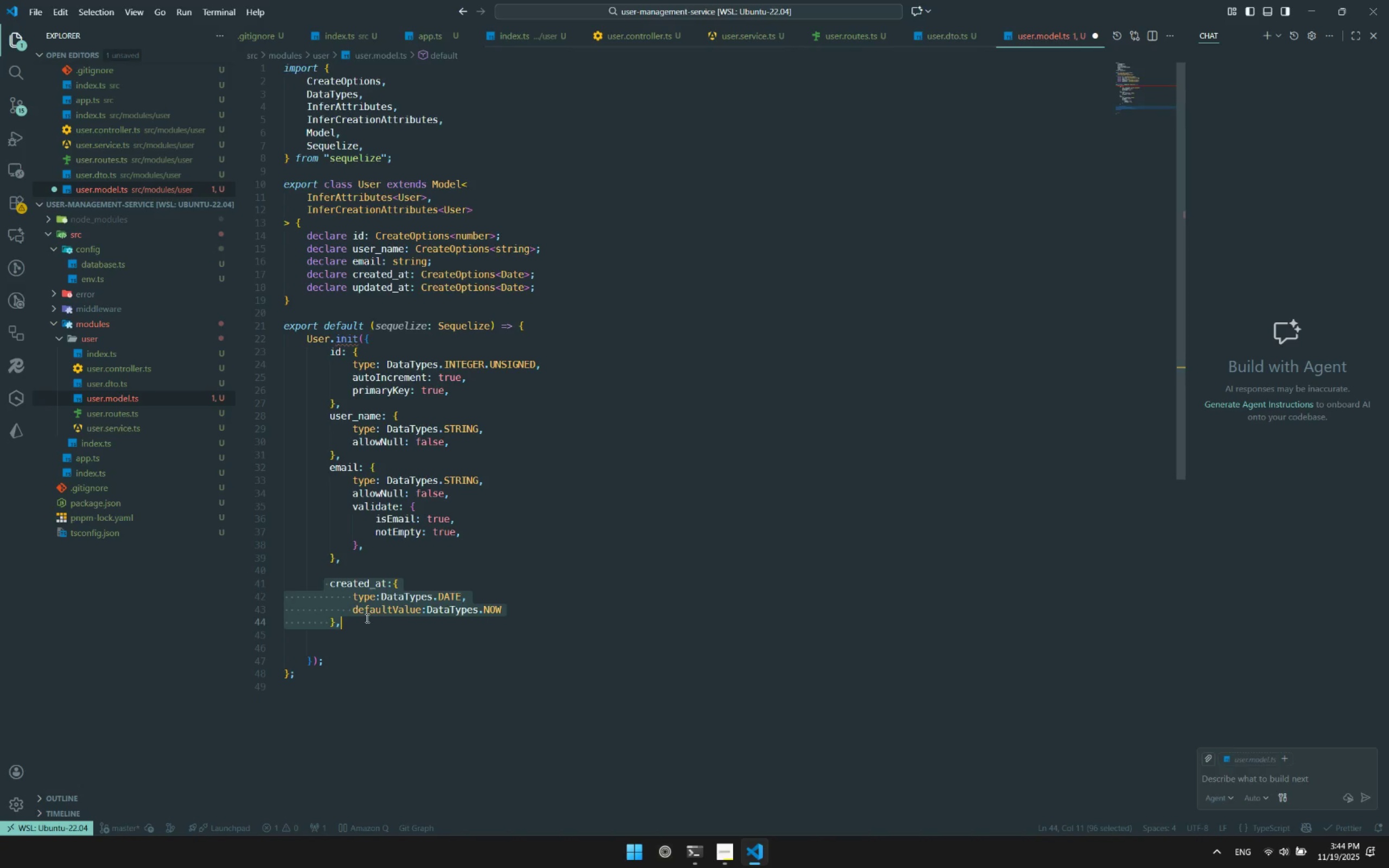 
key(Control+ControlLeft)
 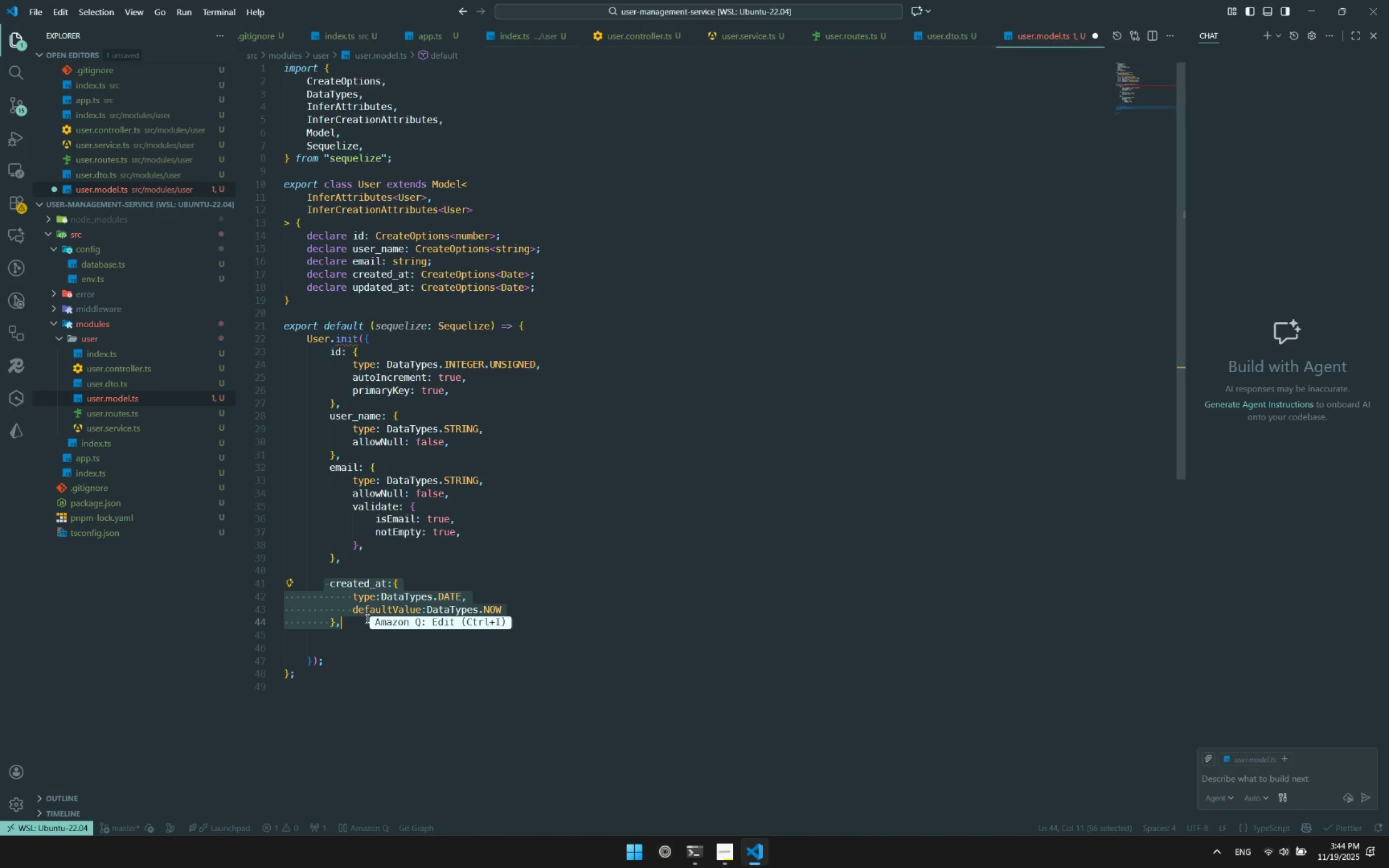 
key(Control+C)
 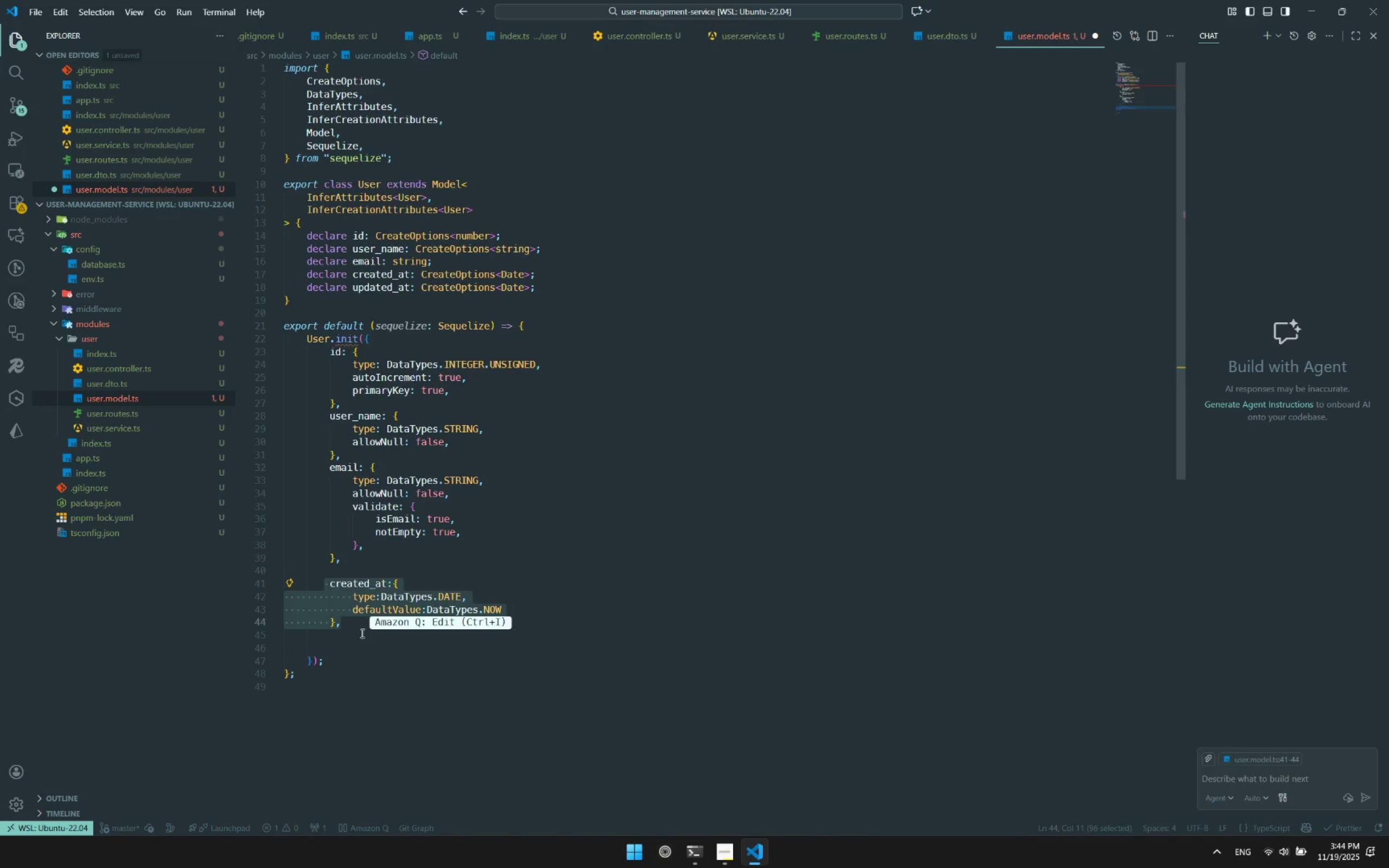 
left_click([361, 633])
 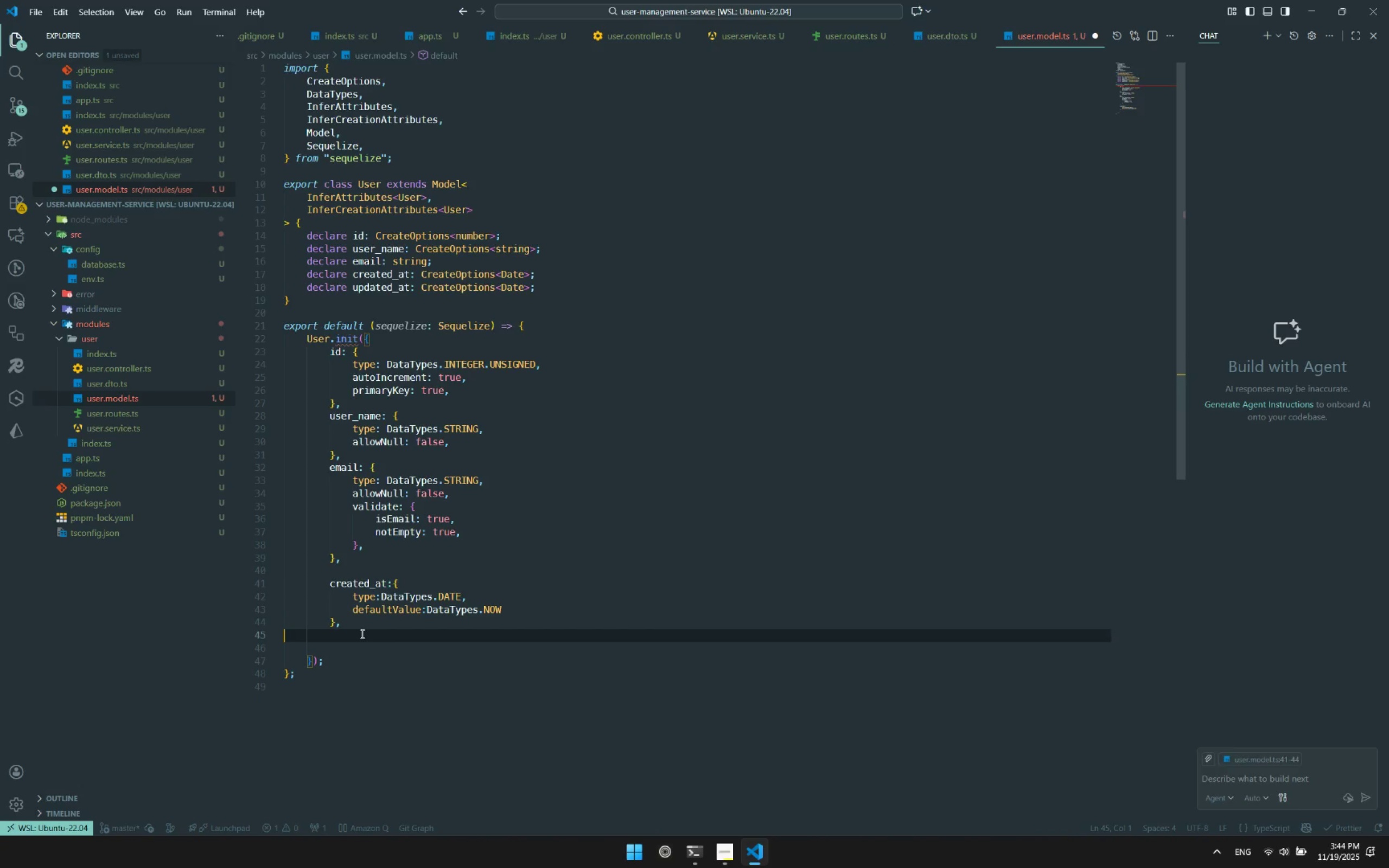 
key(Control+V)
 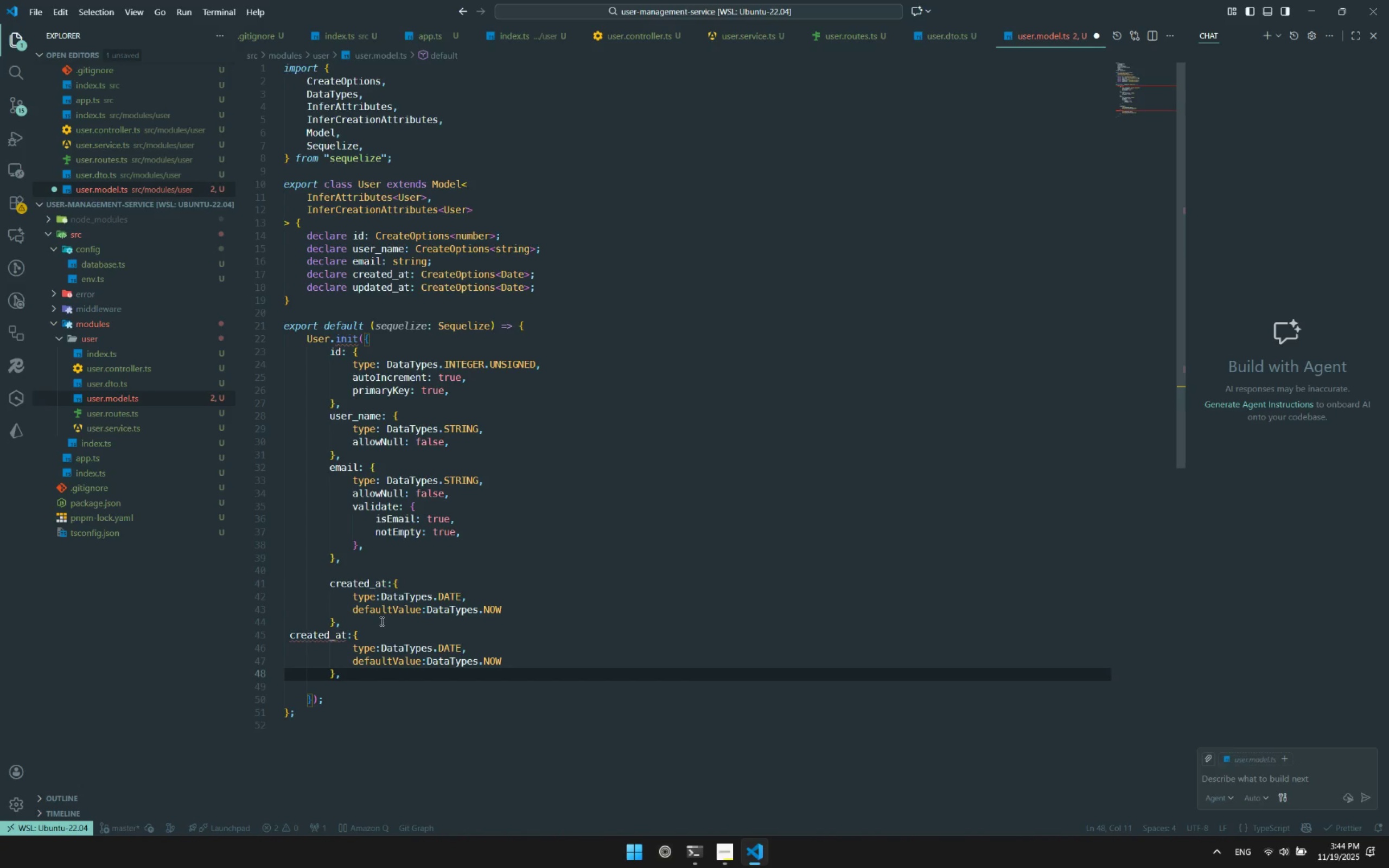 
double_click([308, 630])
 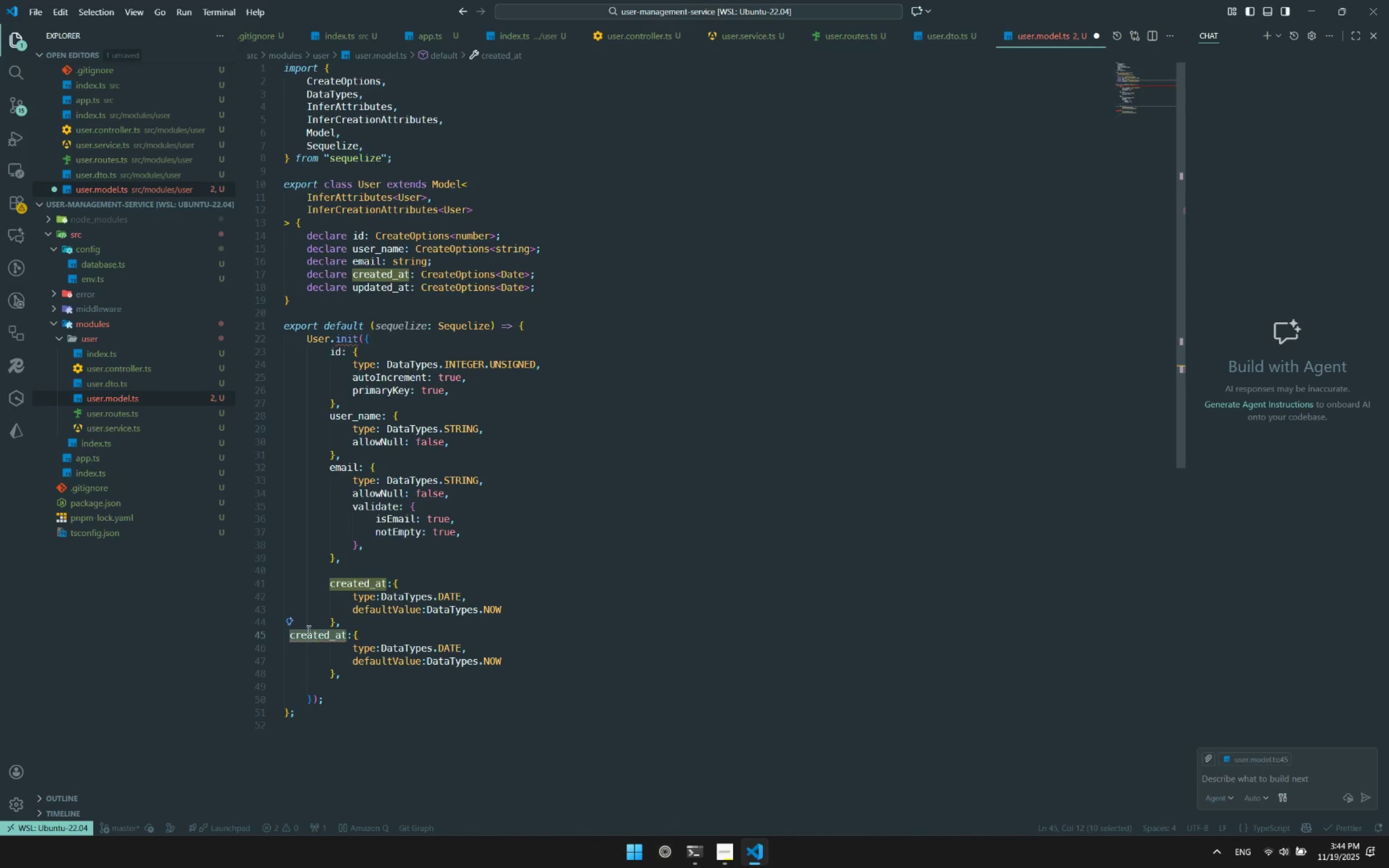 
type(upda)
 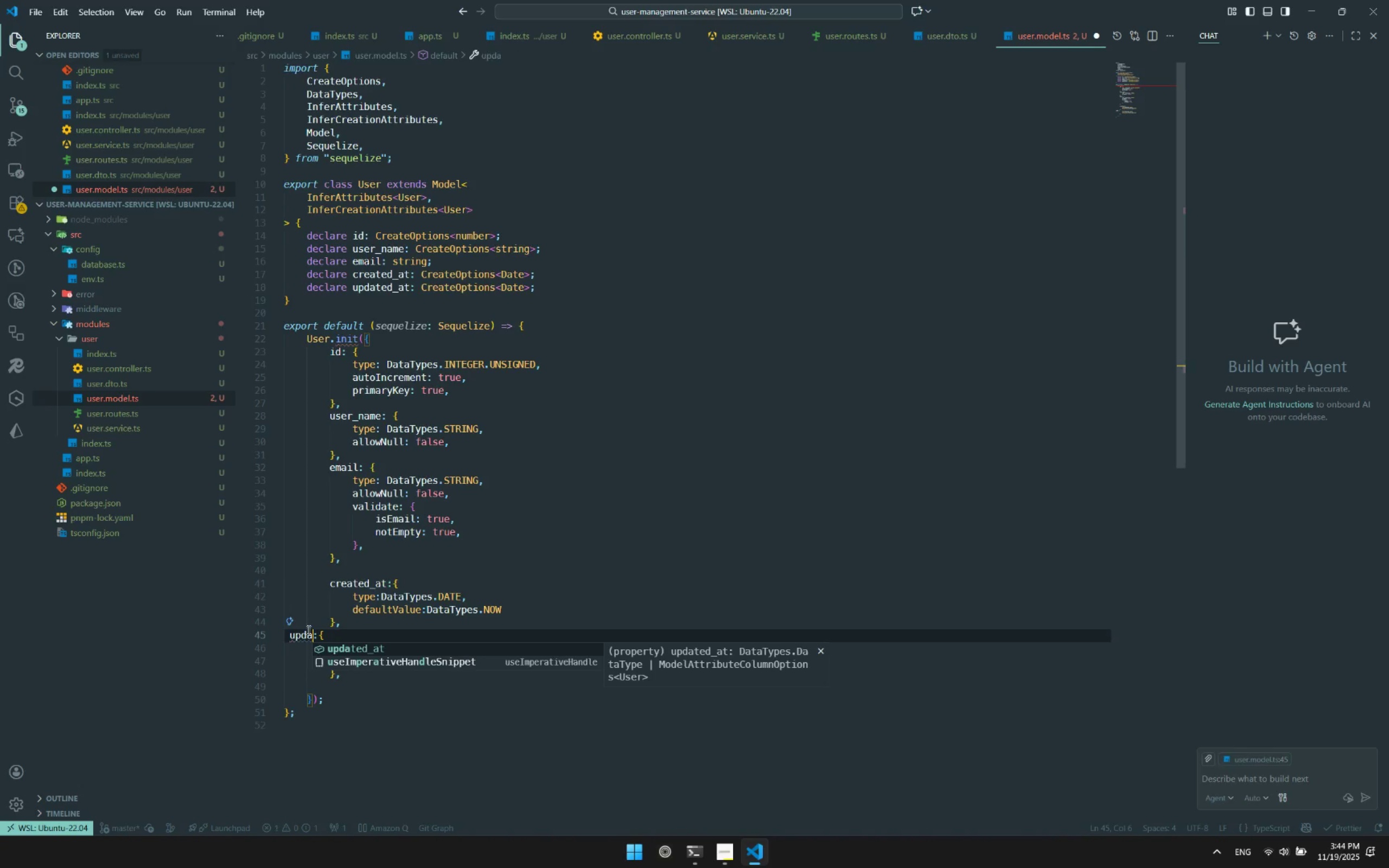 
key(Enter)
 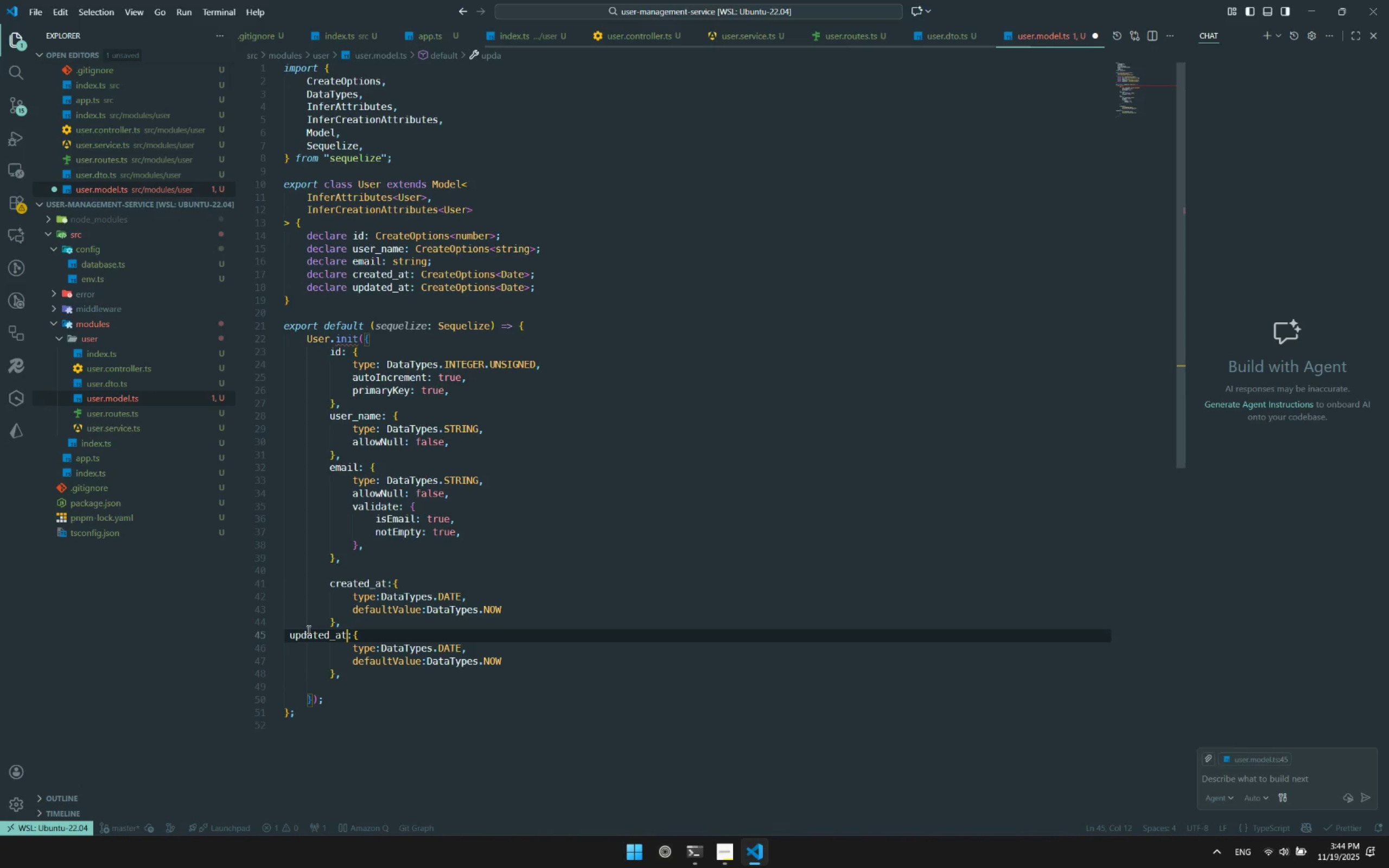 
key(Control+ControlLeft)
 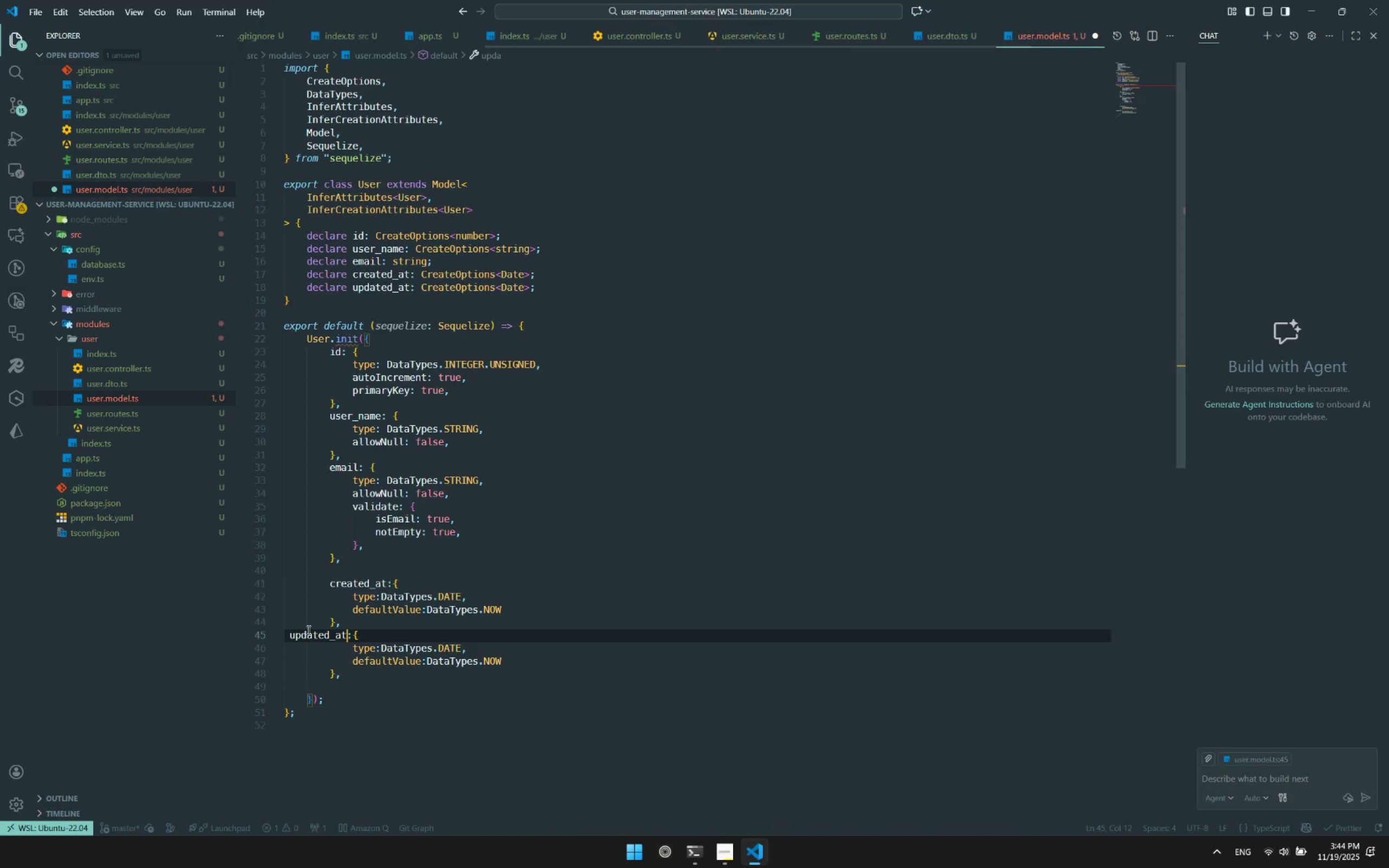 
key(Control+S)
 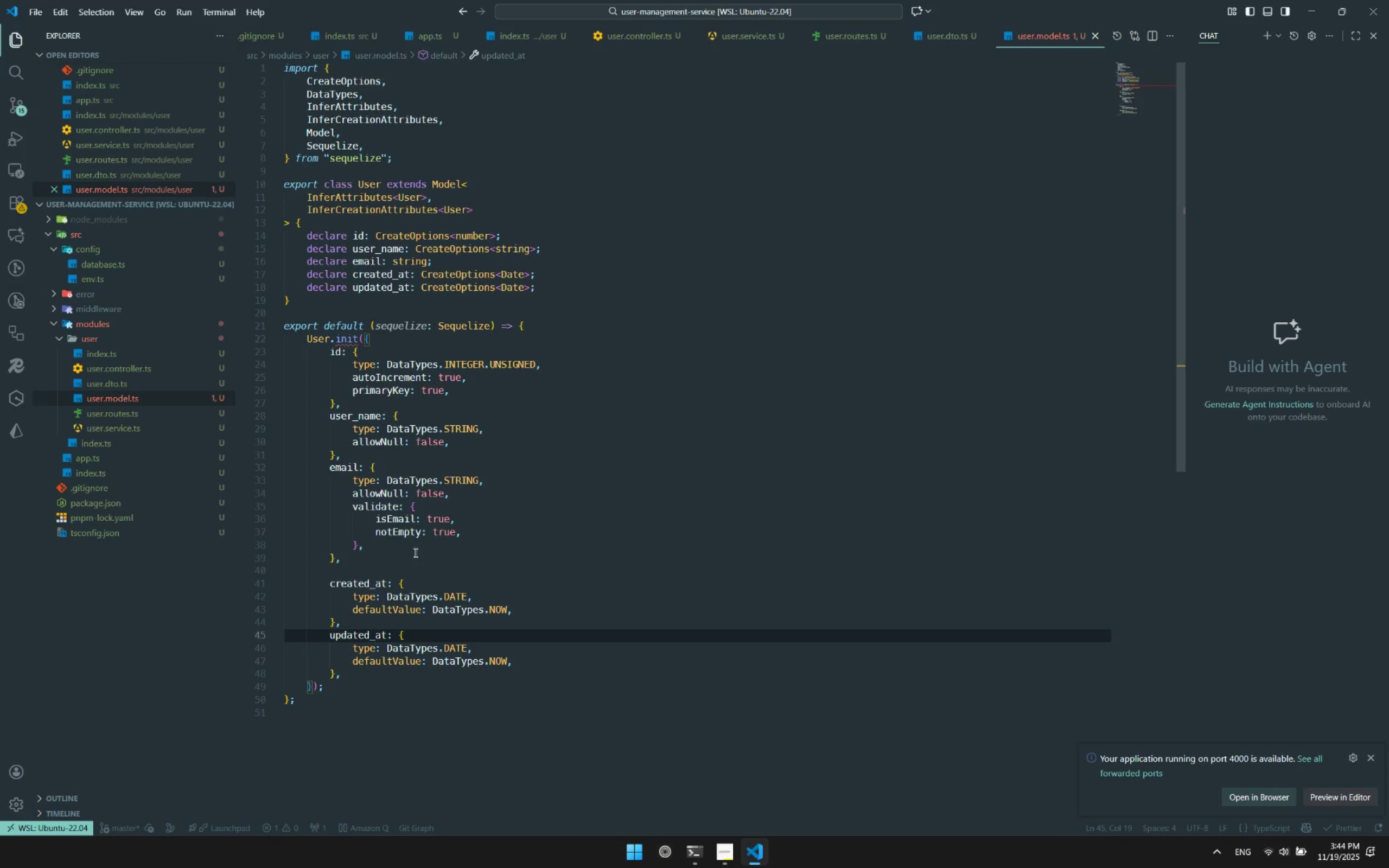 
scroll: coordinate [415, 552], scroll_direction: down, amount: 3.0
 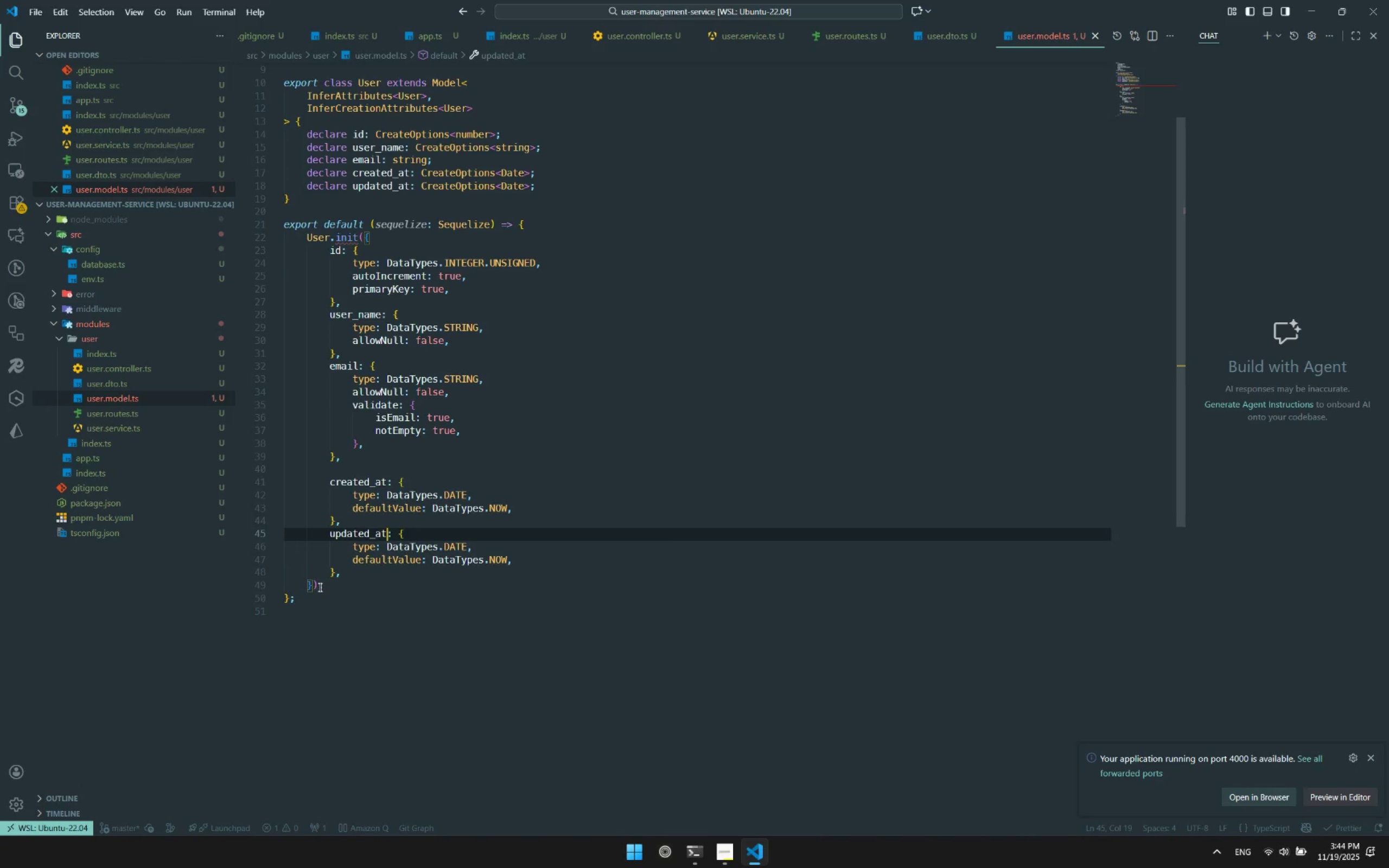 
left_click([314, 587])
 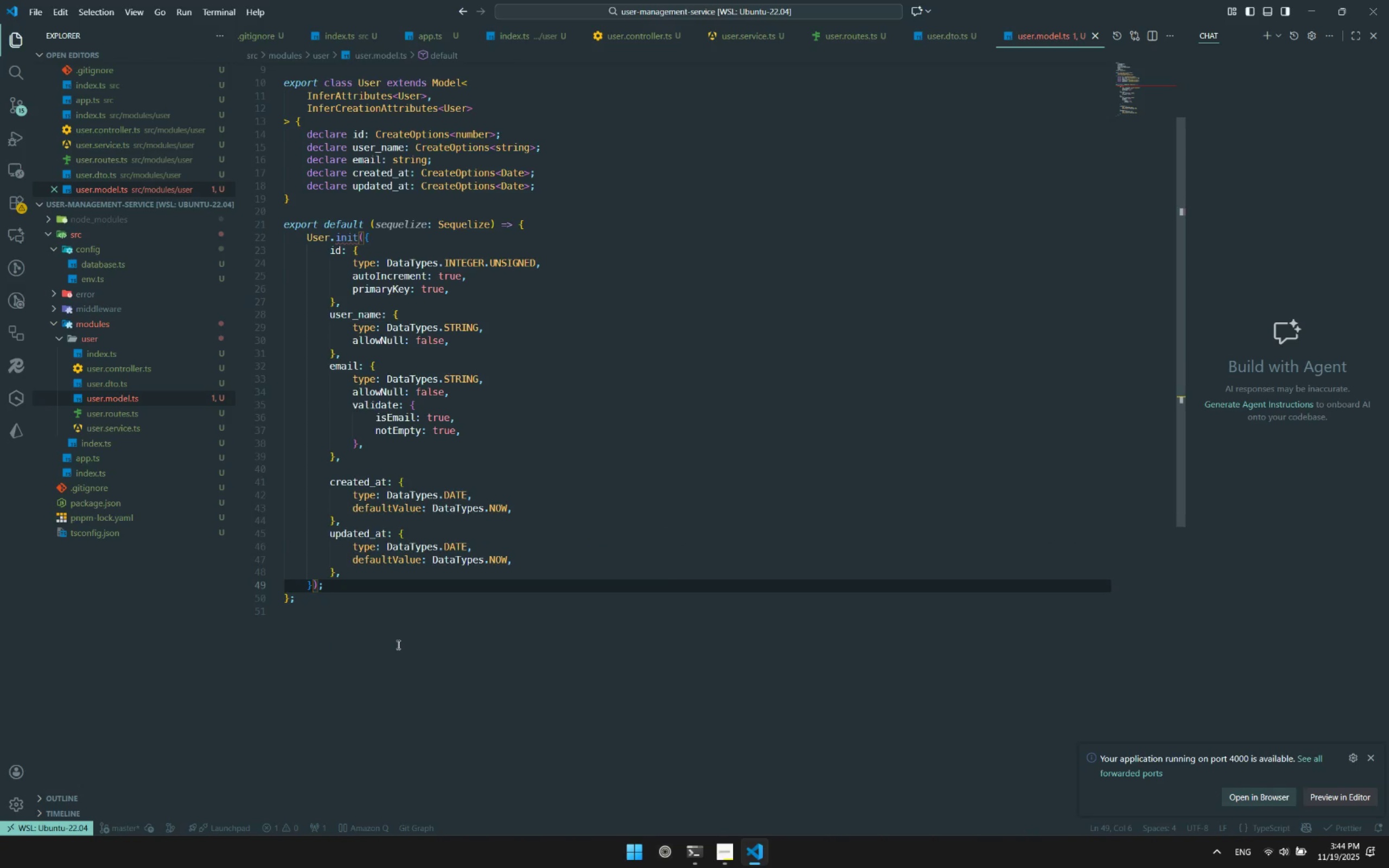 
key(Control+Enter)
 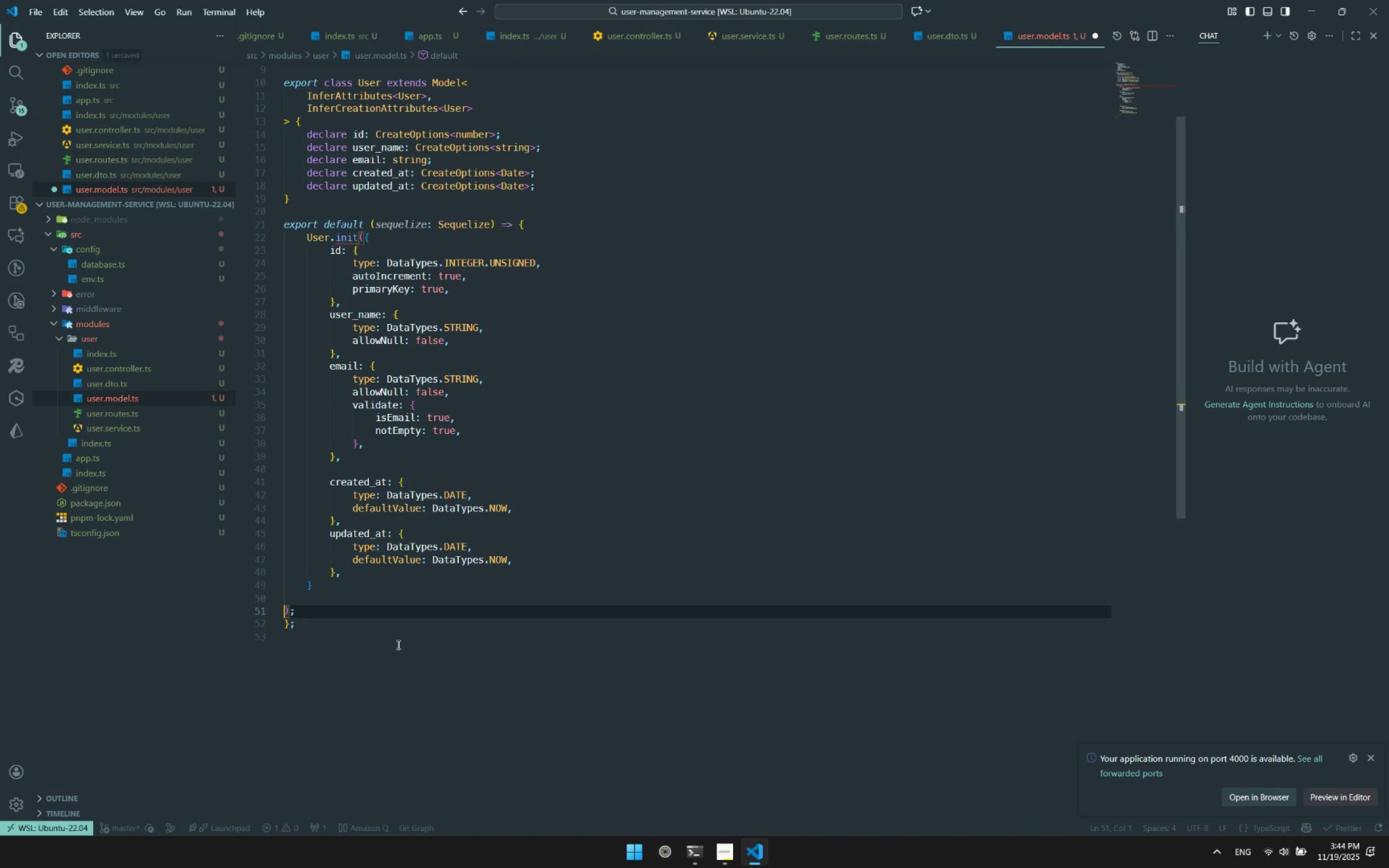 
key(Enter)
 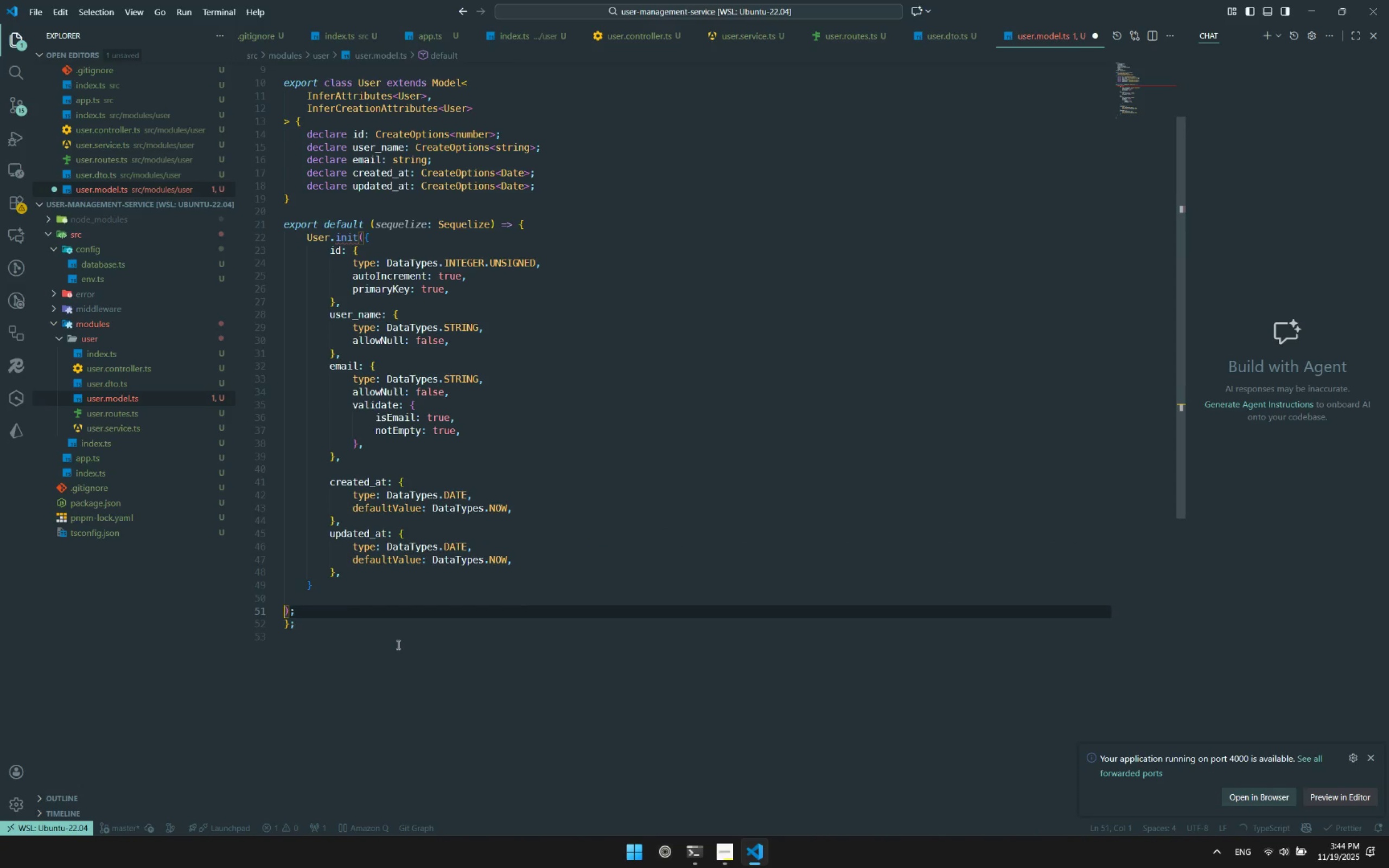 
key(Enter)
 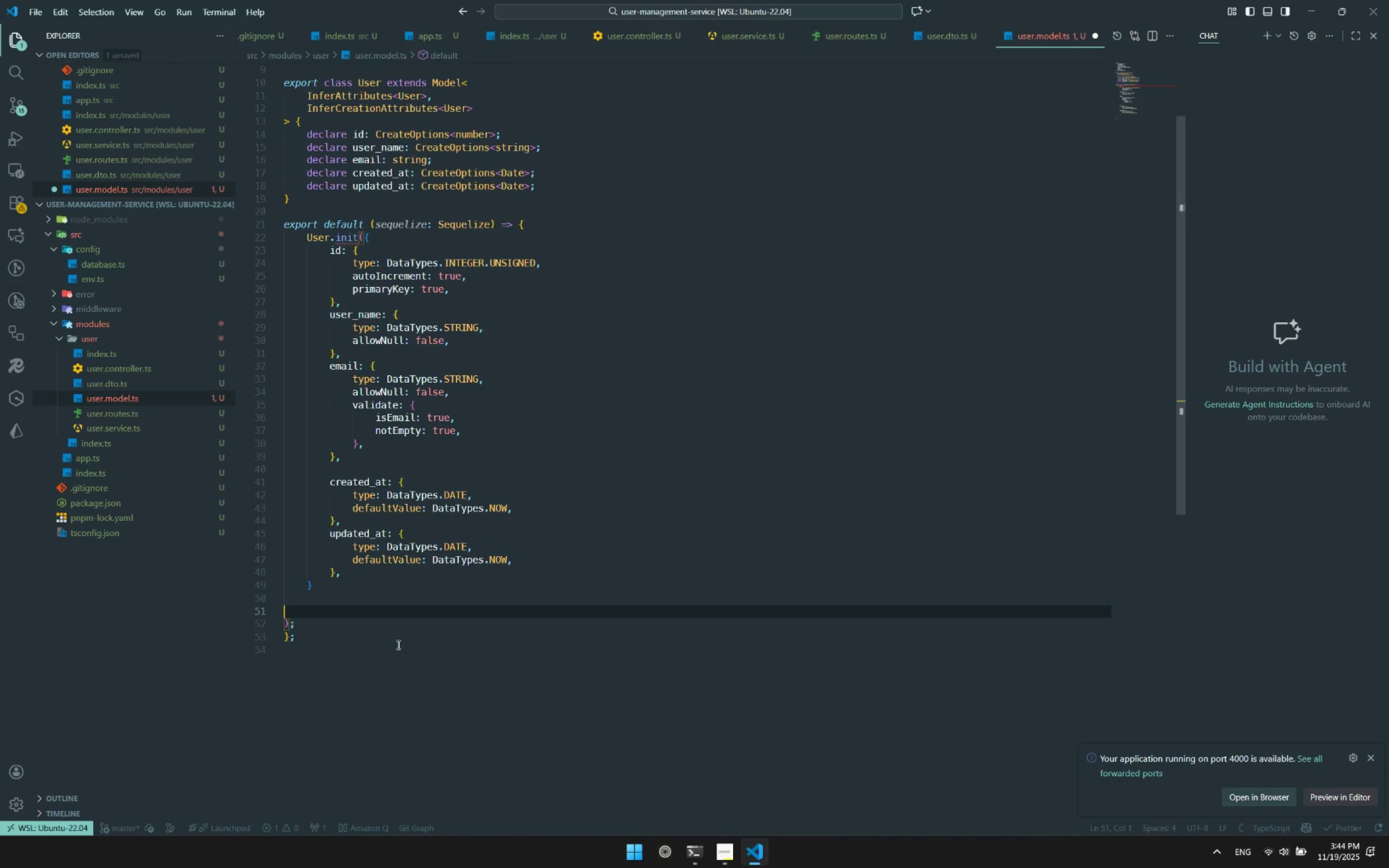 
key(ArrowUp)
 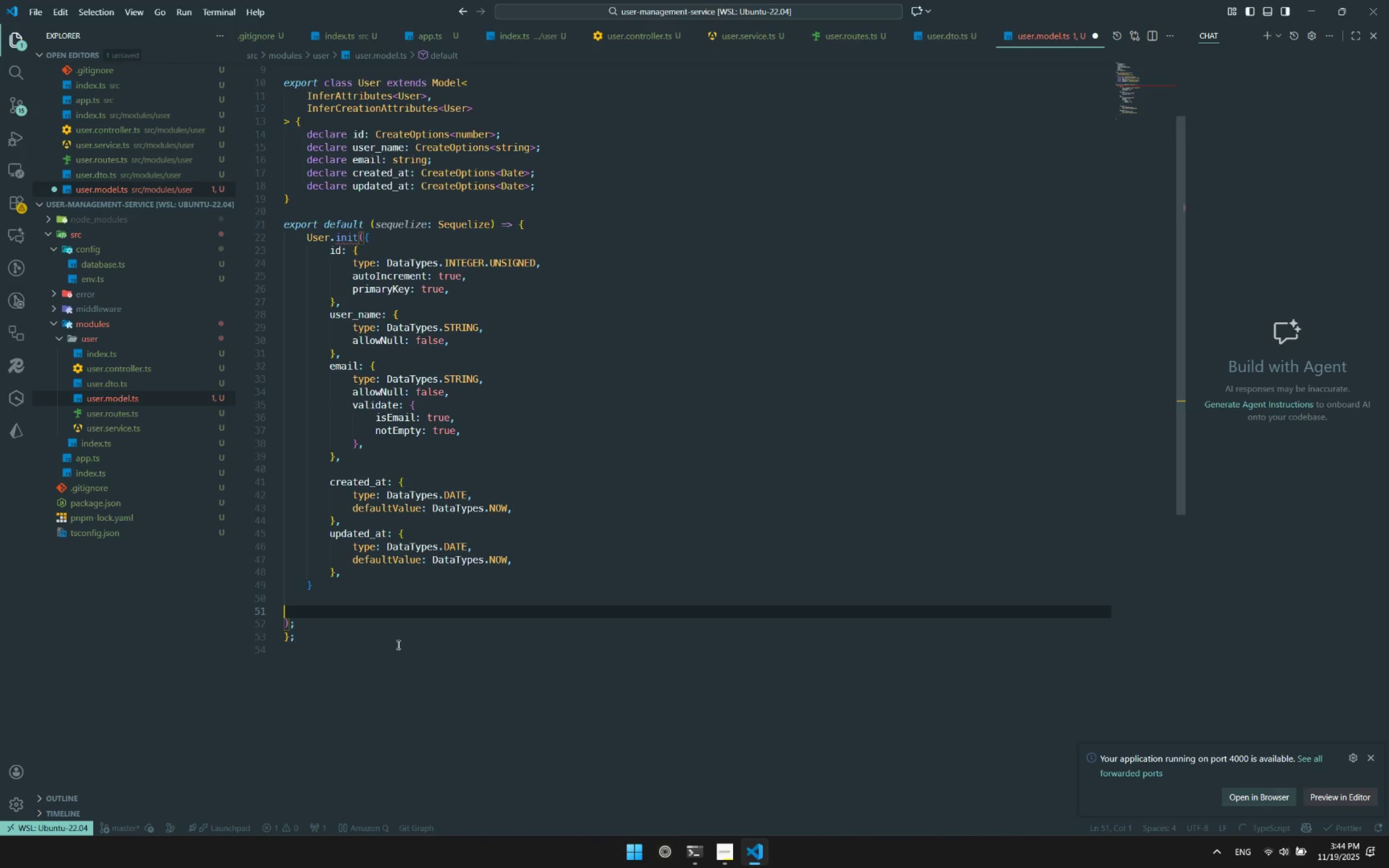 
key(ArrowUp)
 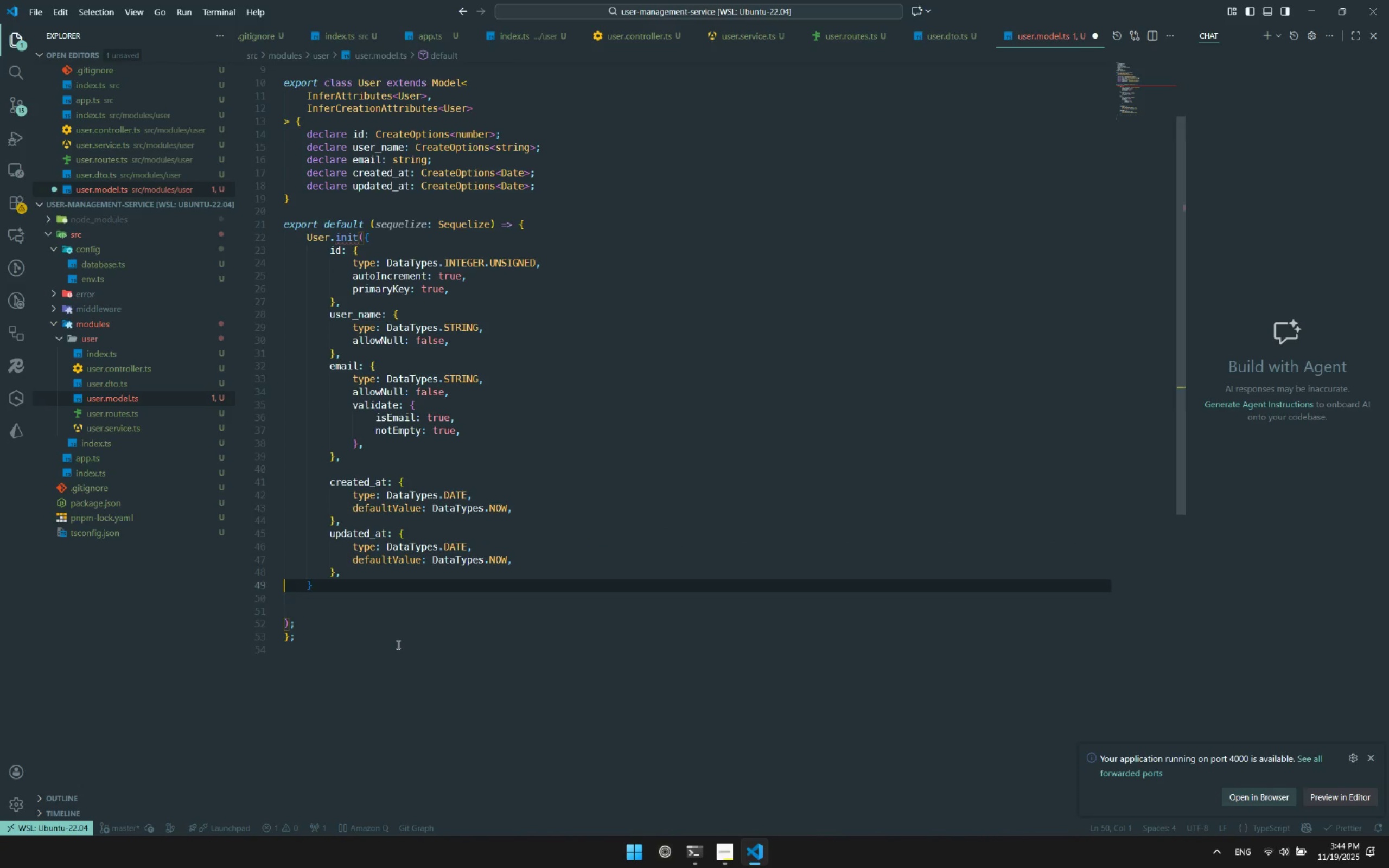 
key(ArrowUp)
 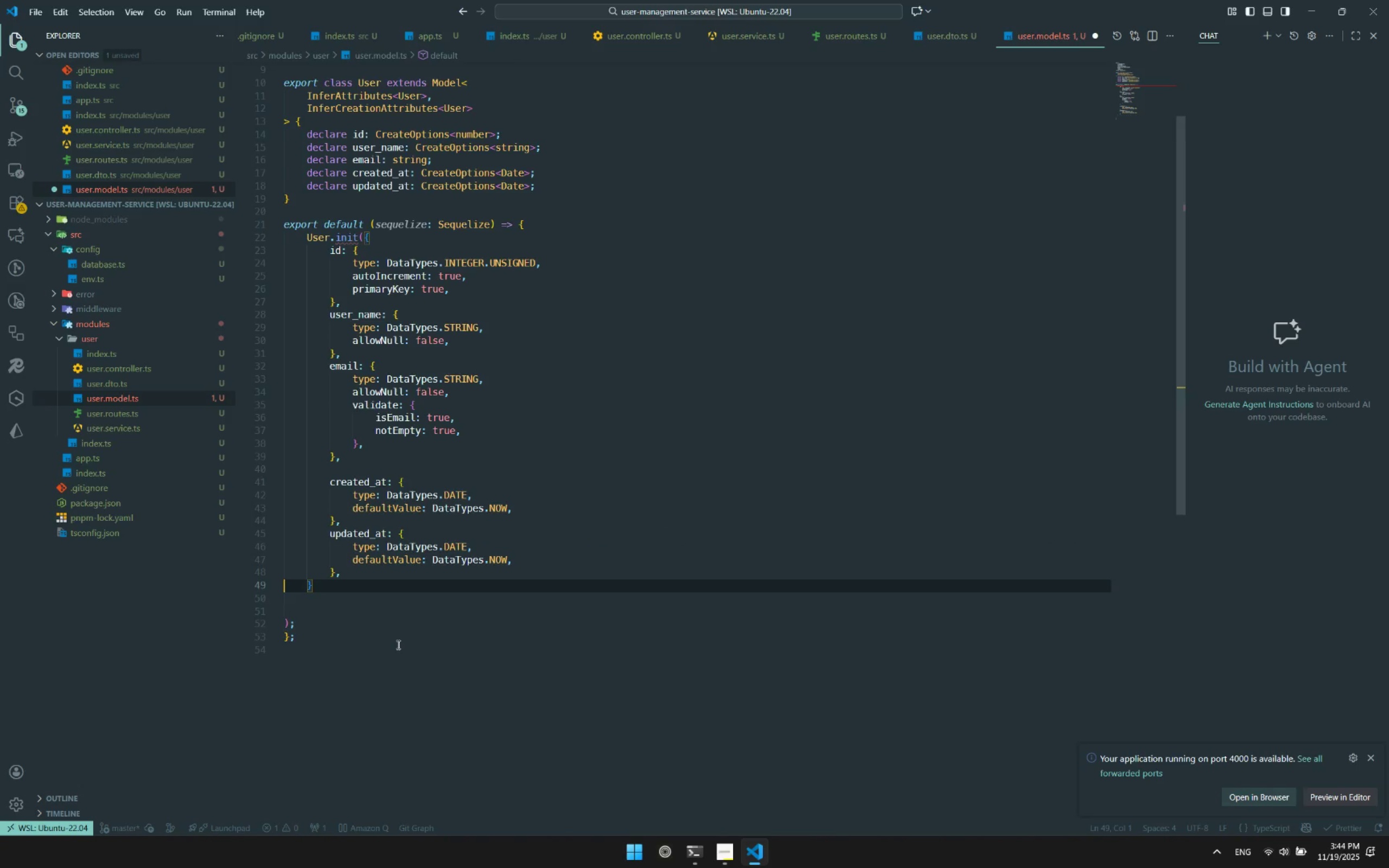 
key(Tab)
 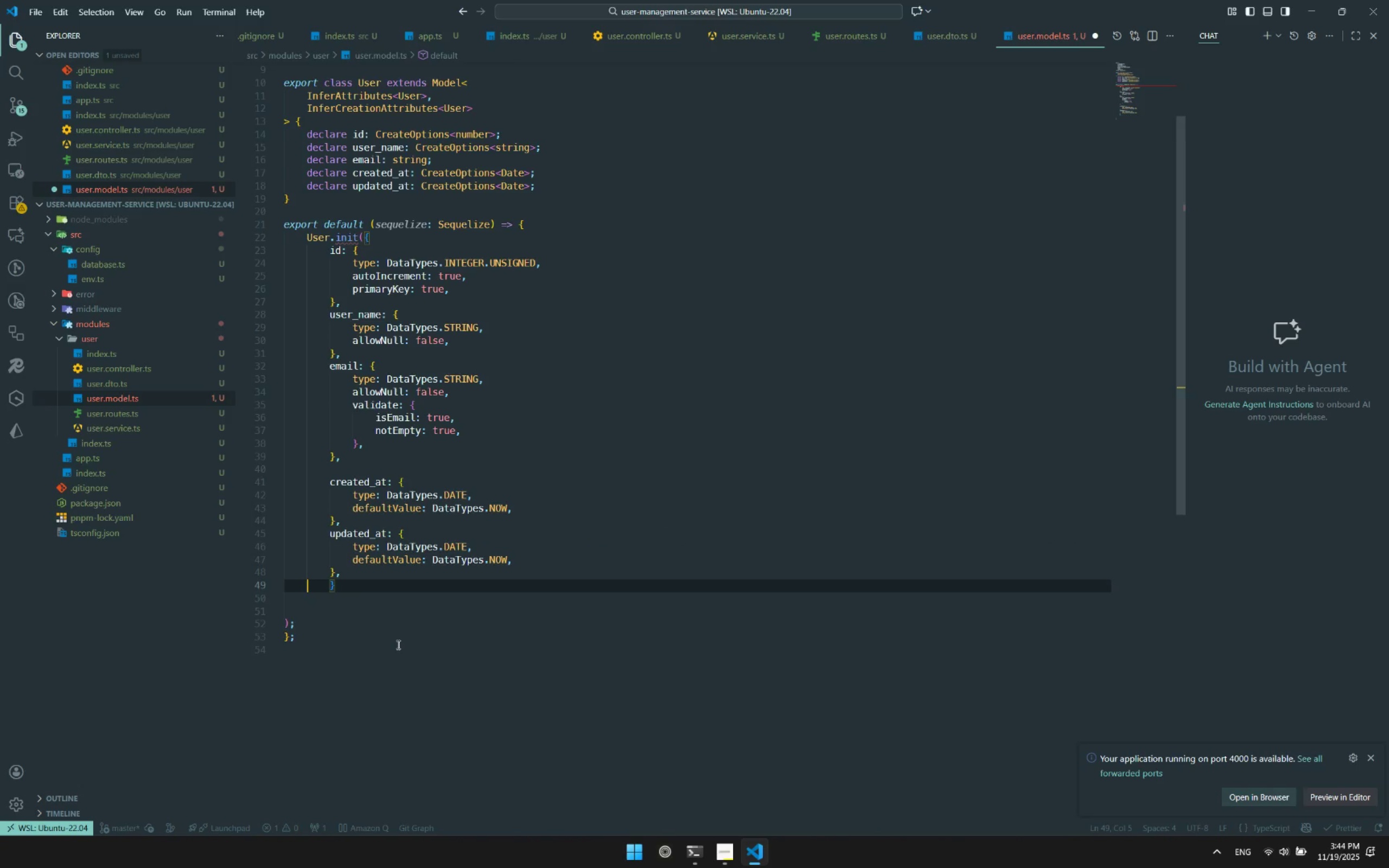 
key(Control+ControlLeft)
 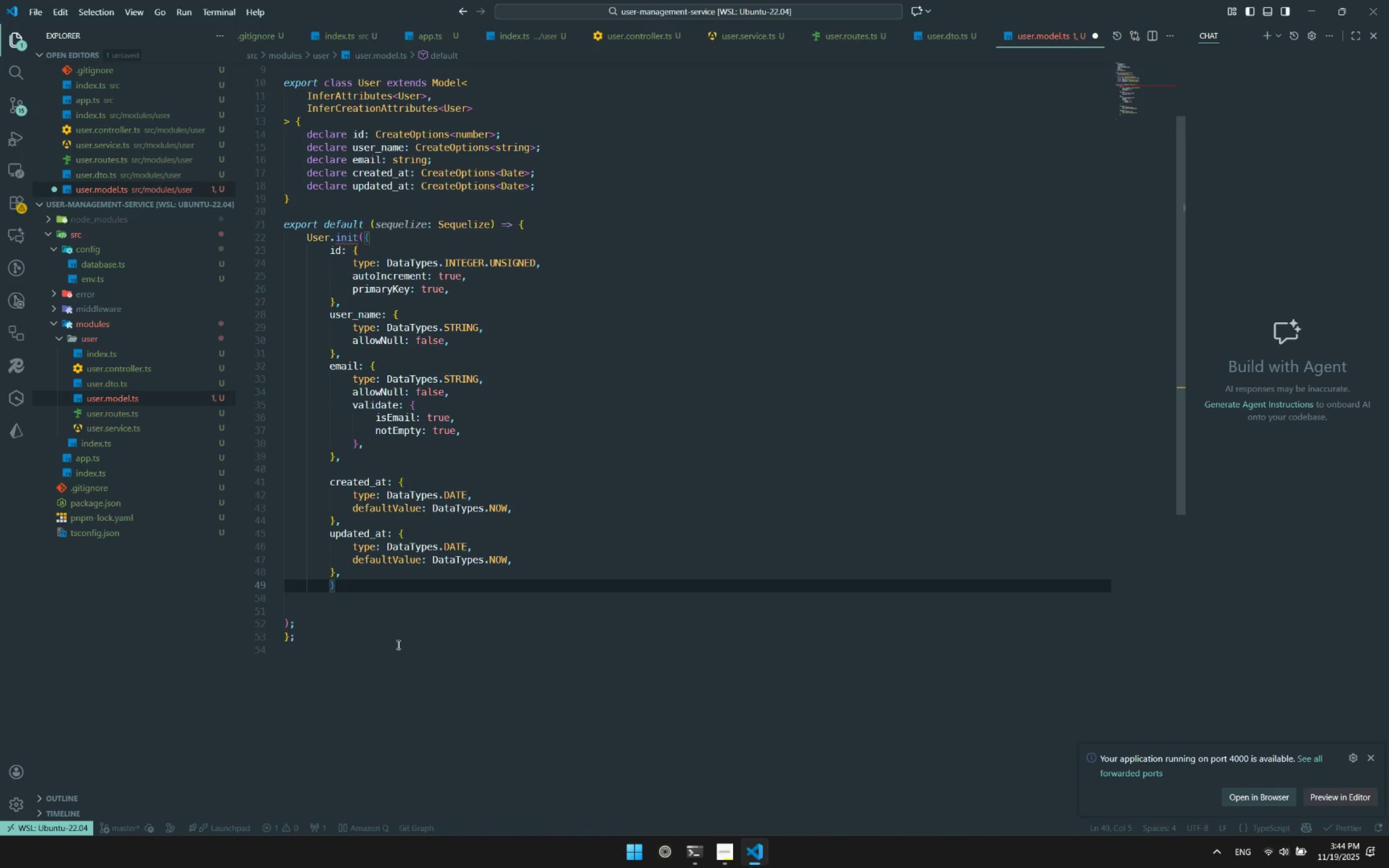 
key(Control+Z)
 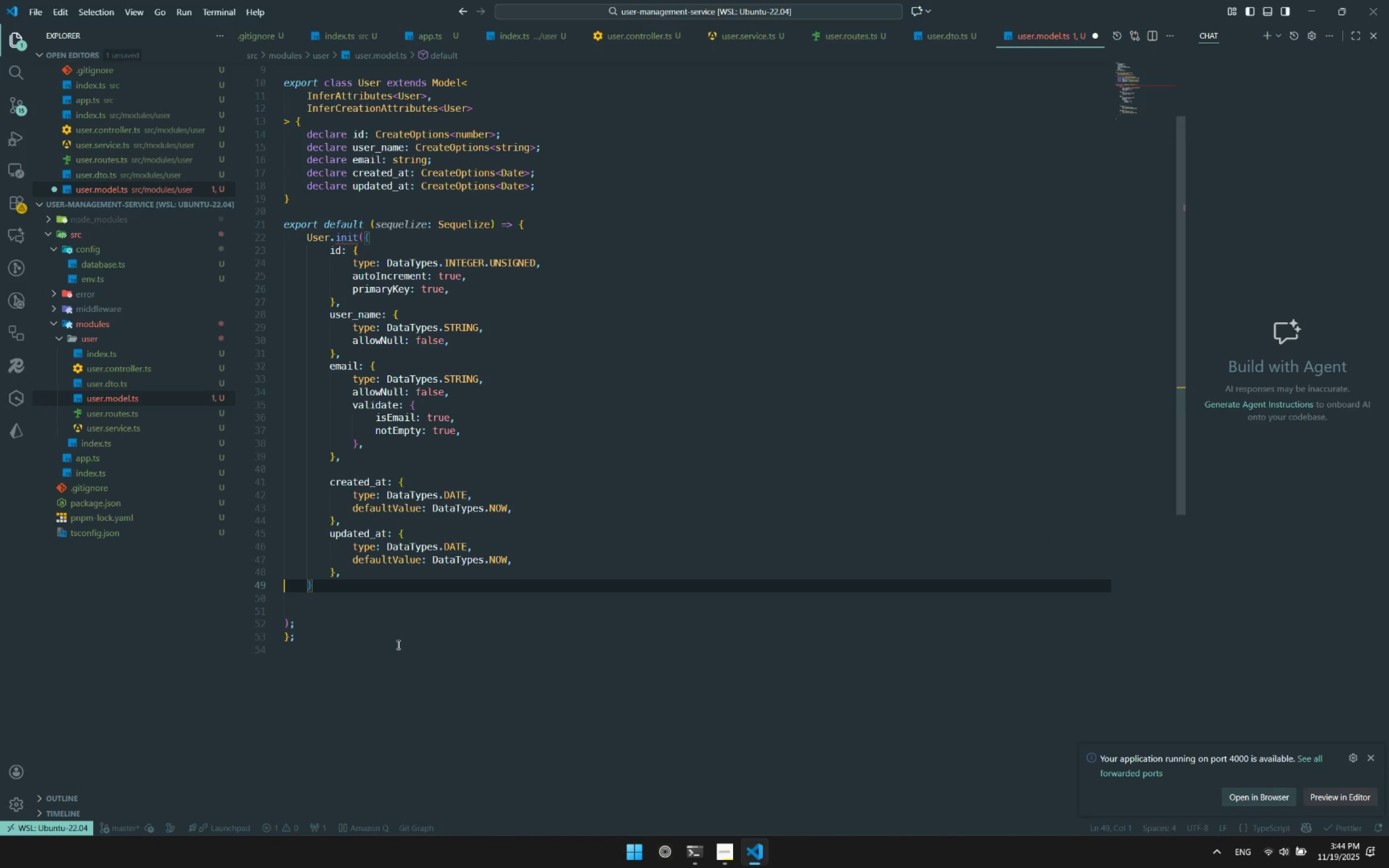 
key(ArrowRight)
 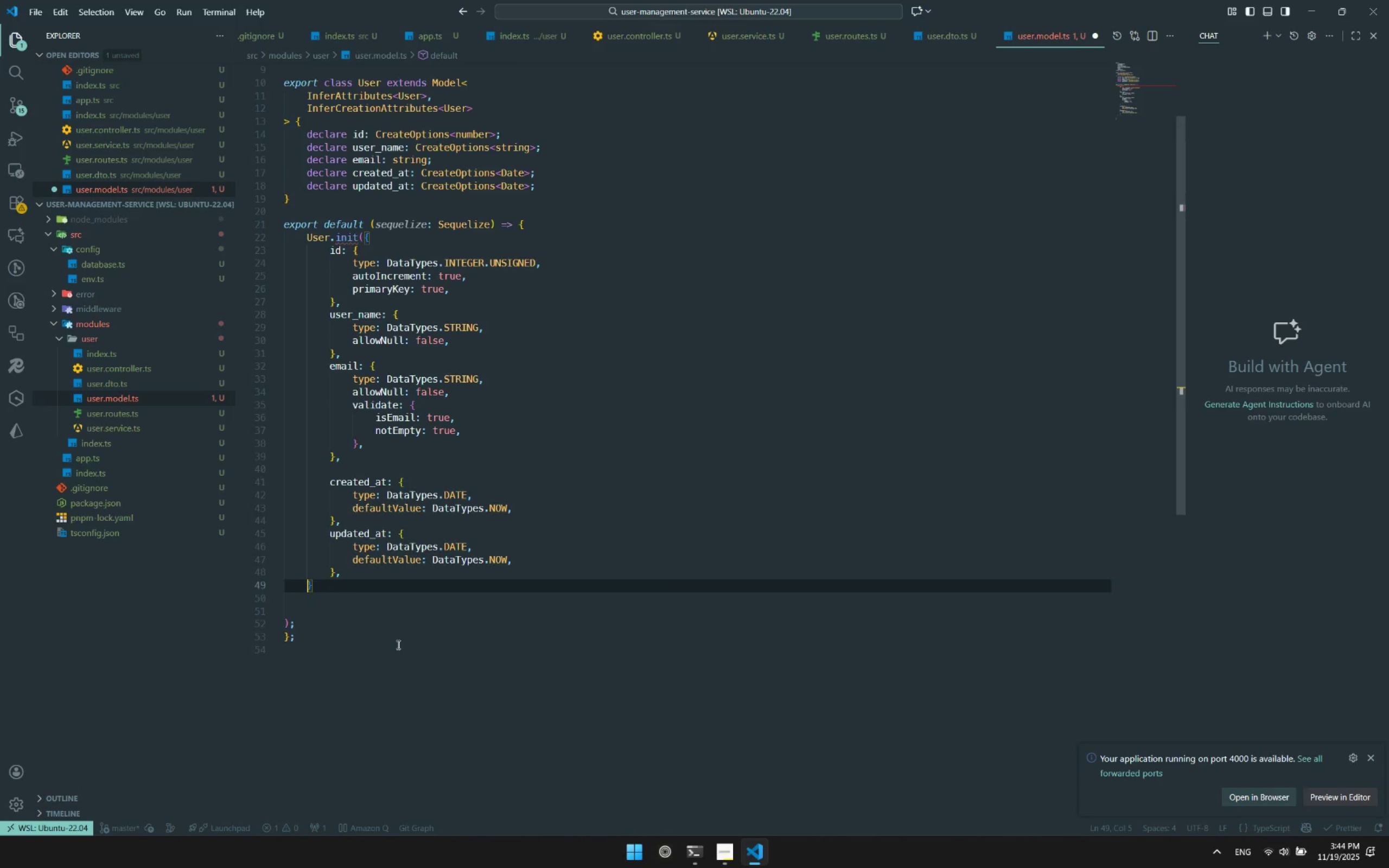 
key(ArrowRight)
 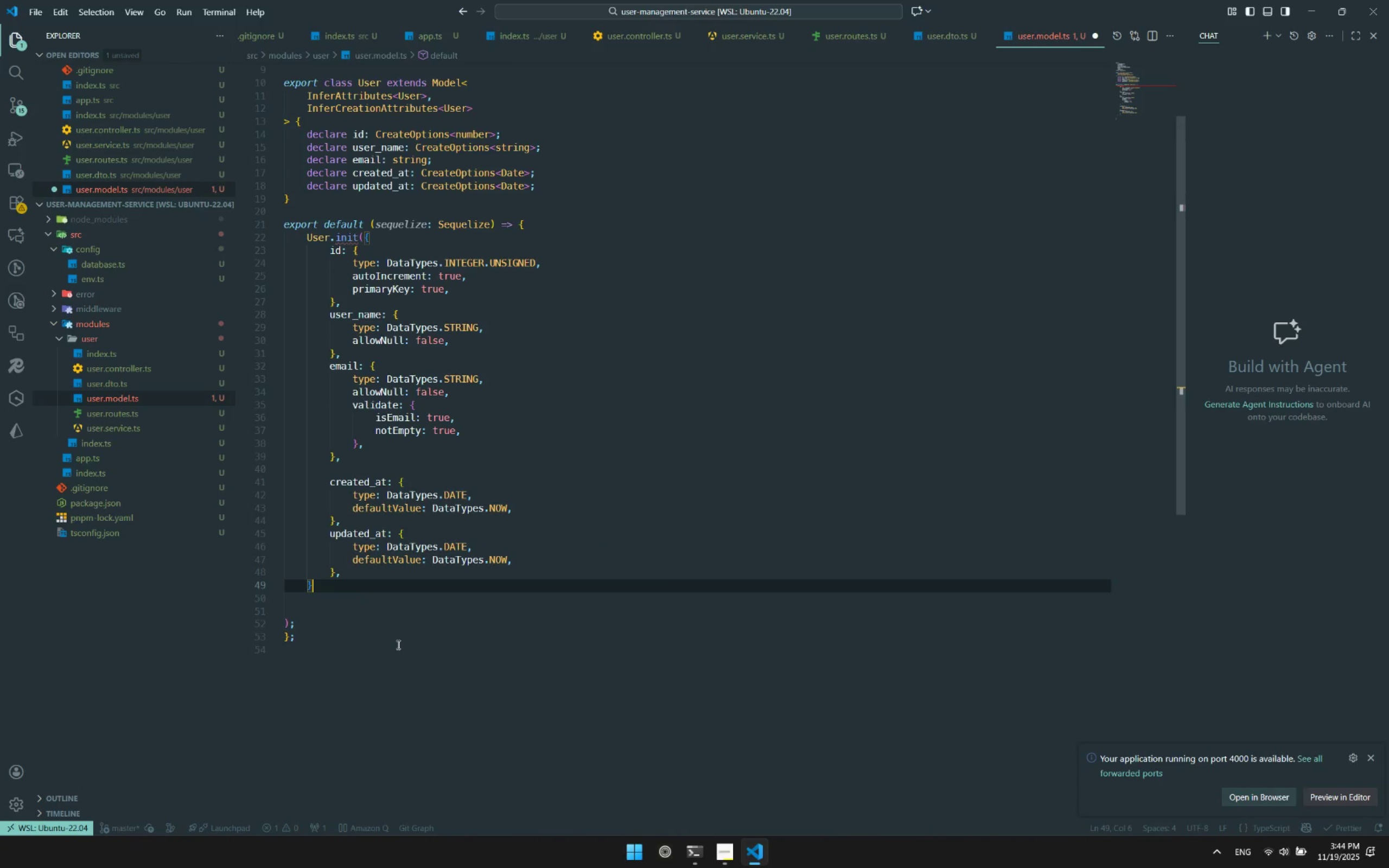 
key(Comma)
 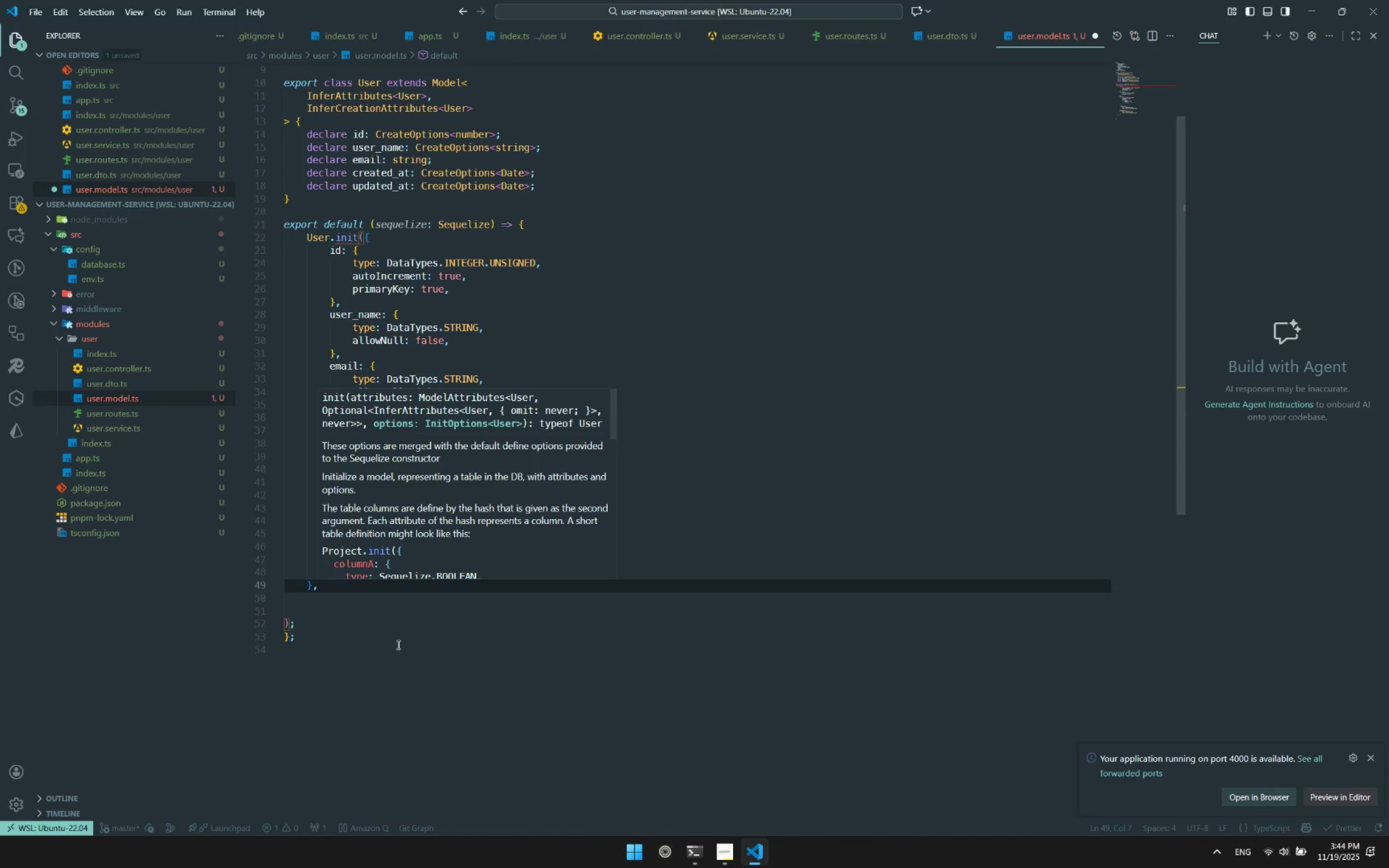 
key(Enter)
 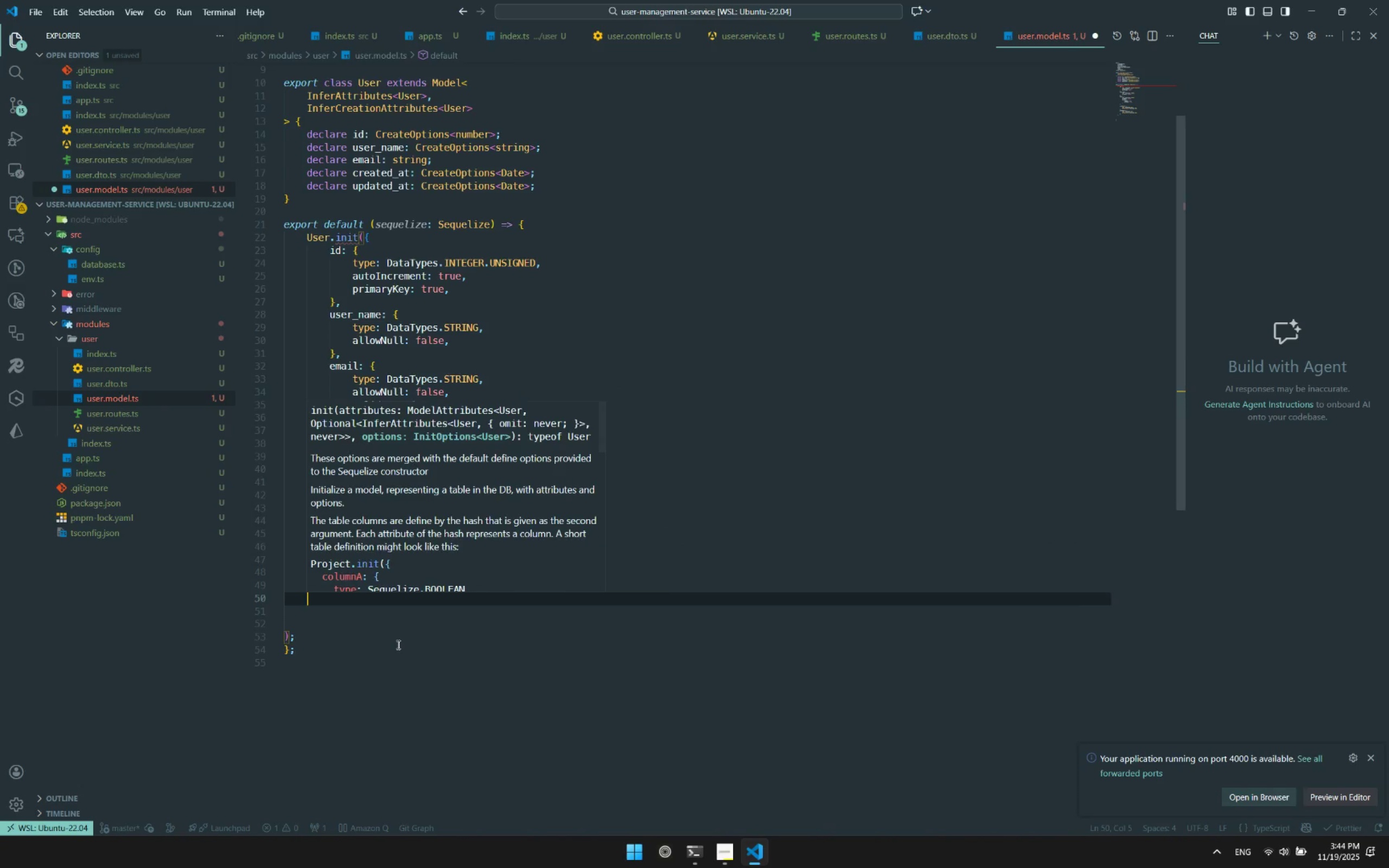 
key(Shift+ShiftRight)
 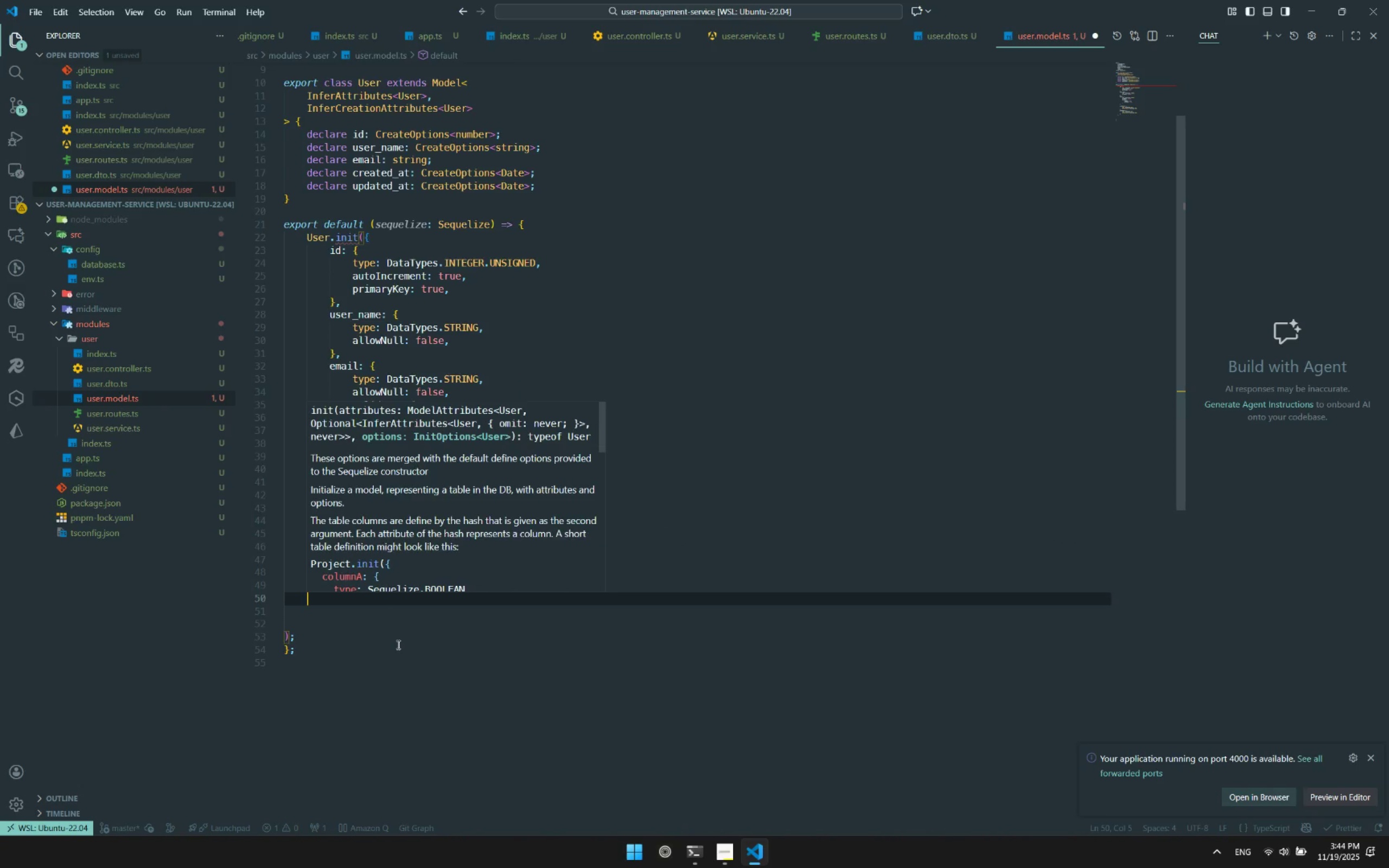 
key(Shift+BracketLeft)
 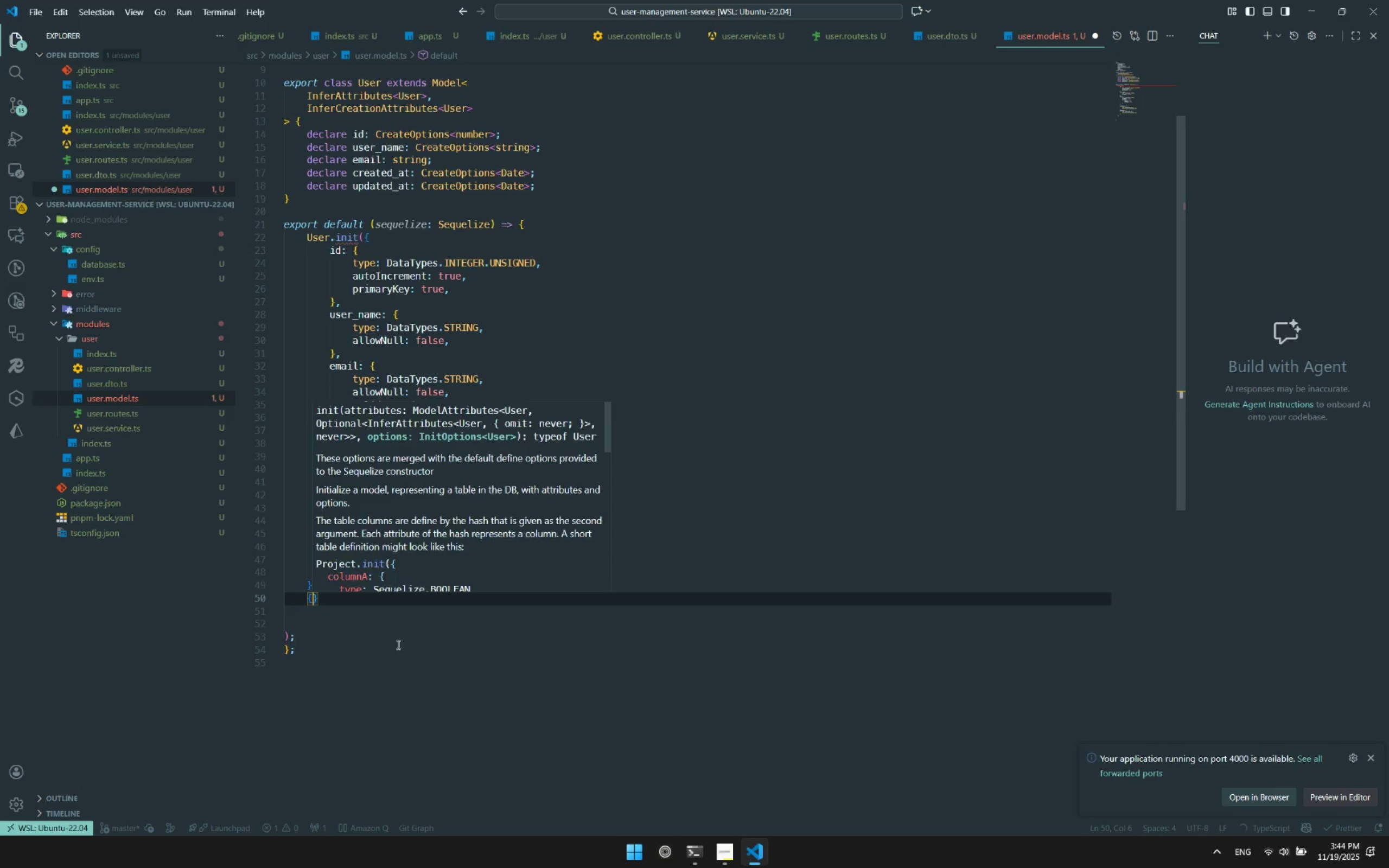 
key(Enter)
 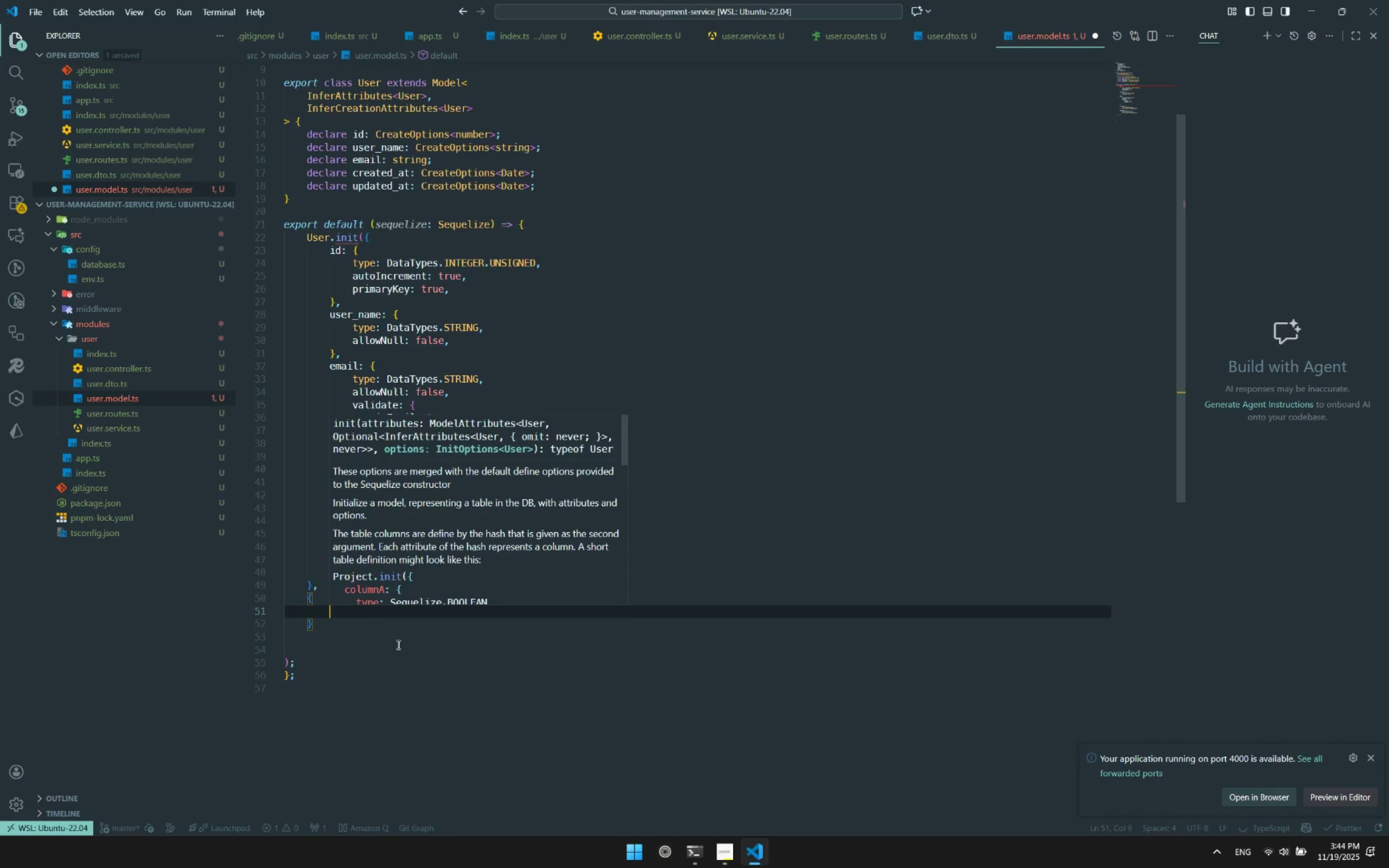 
key(S)
 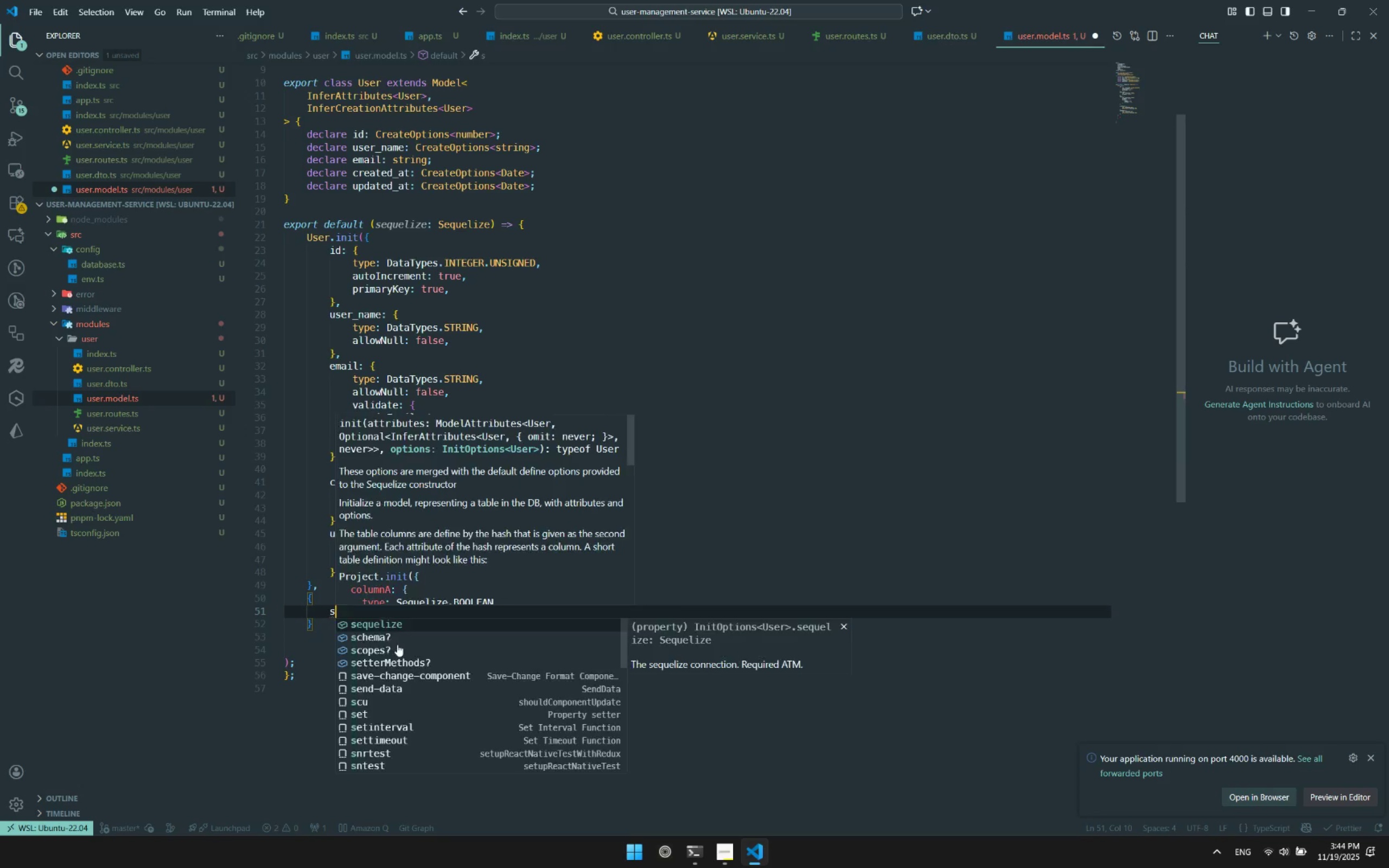 
key(Enter)
 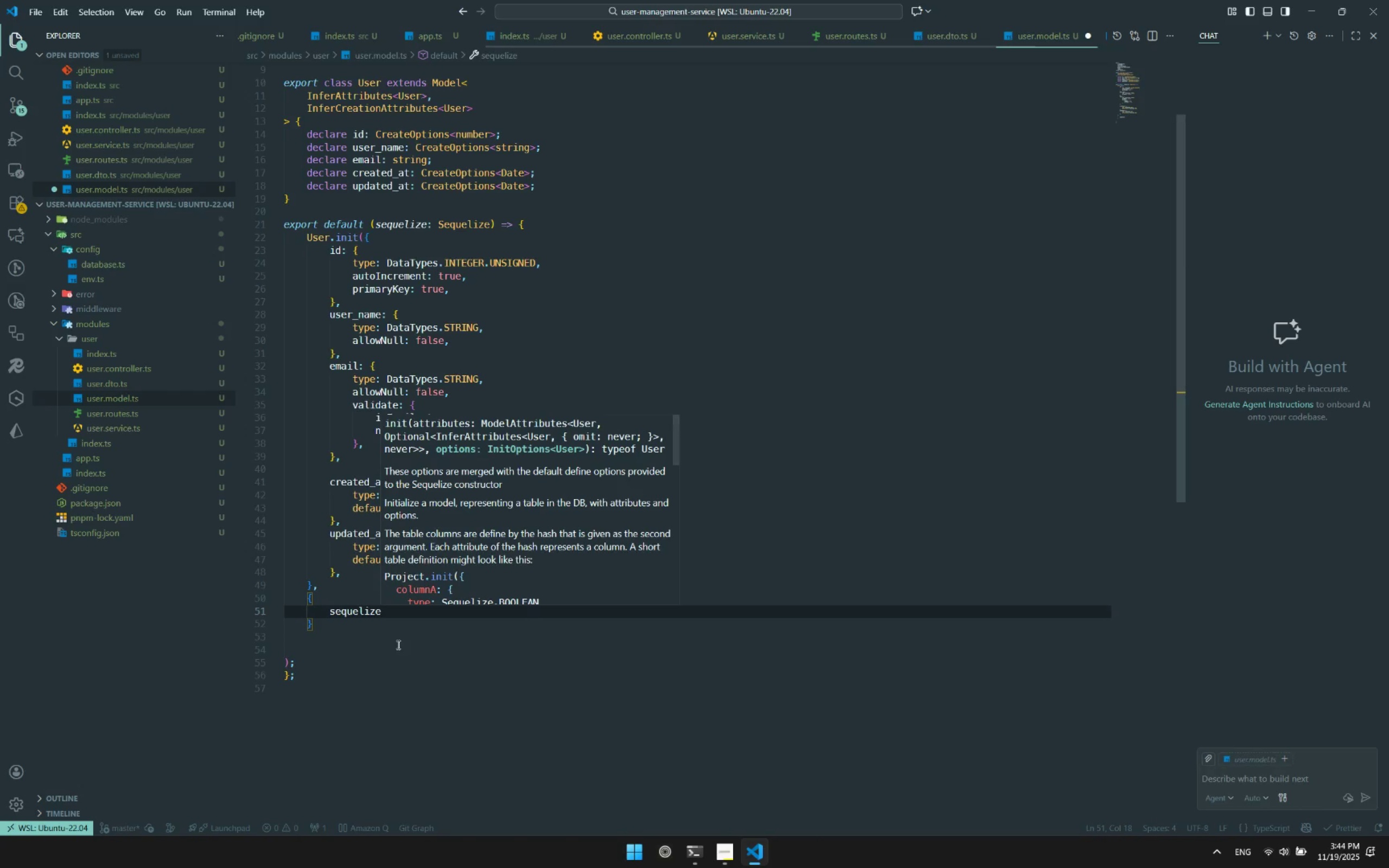 
key(Comma)
 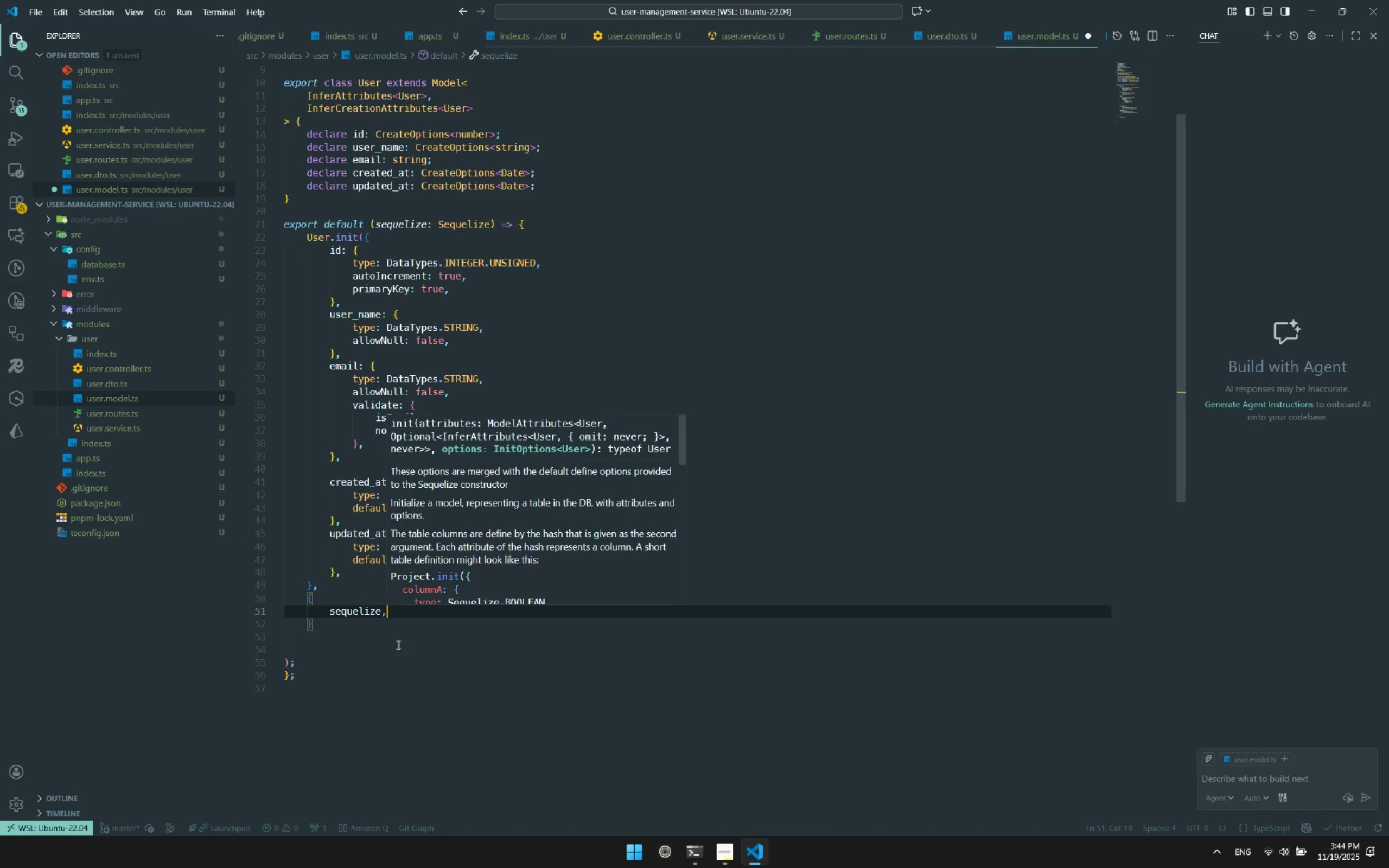 
key(Enter)
 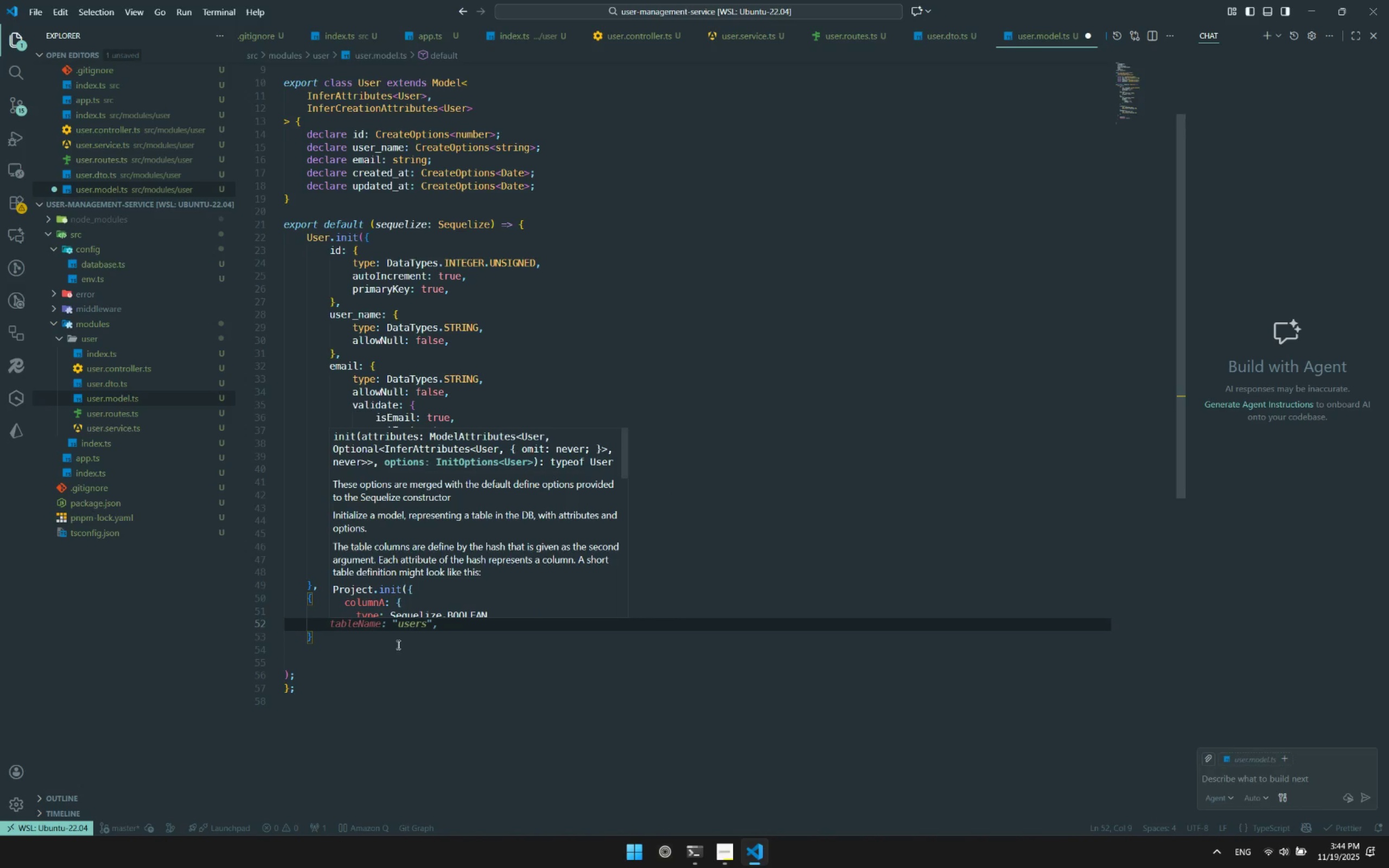 
type(table)
 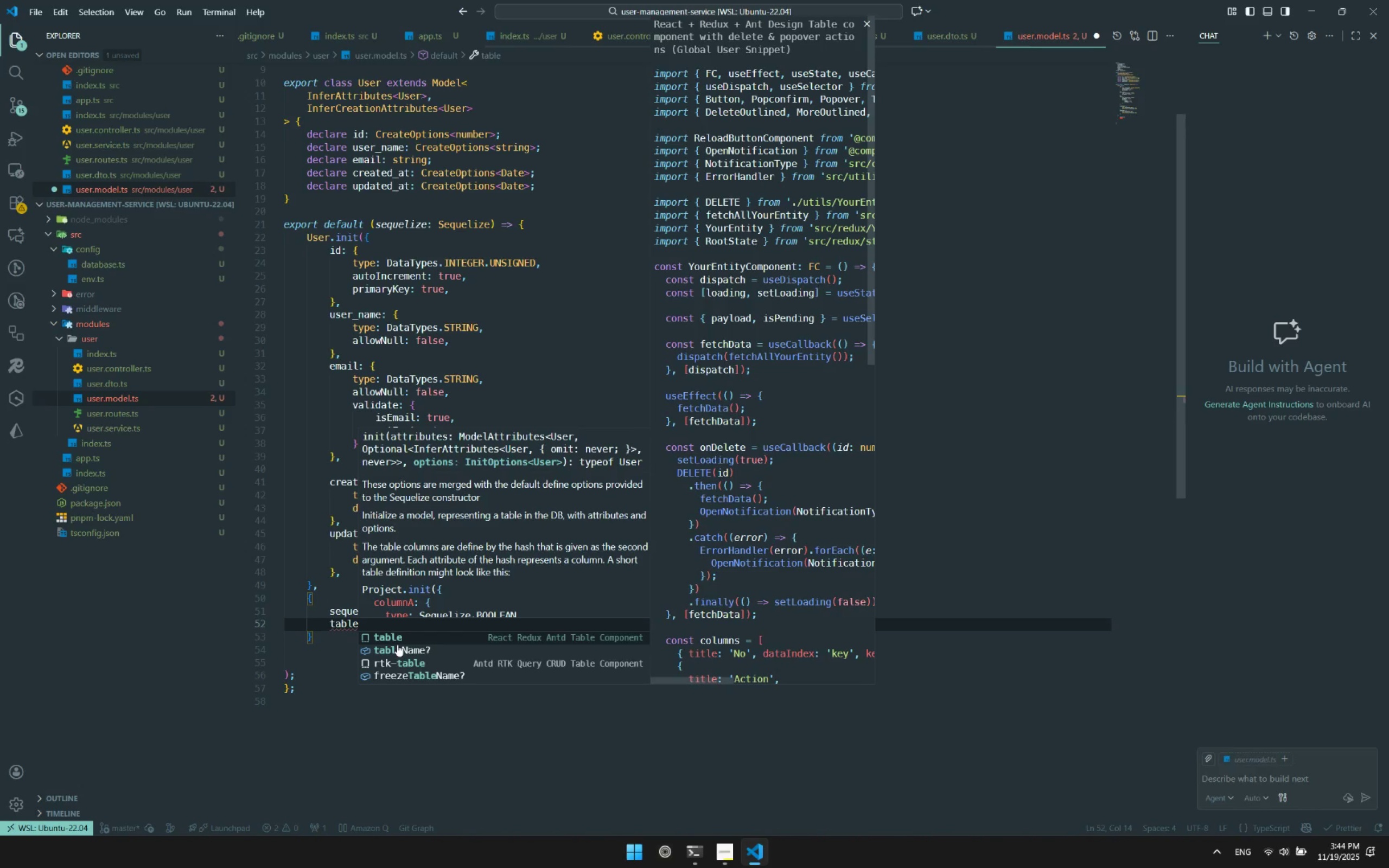 
key(ArrowDown)
 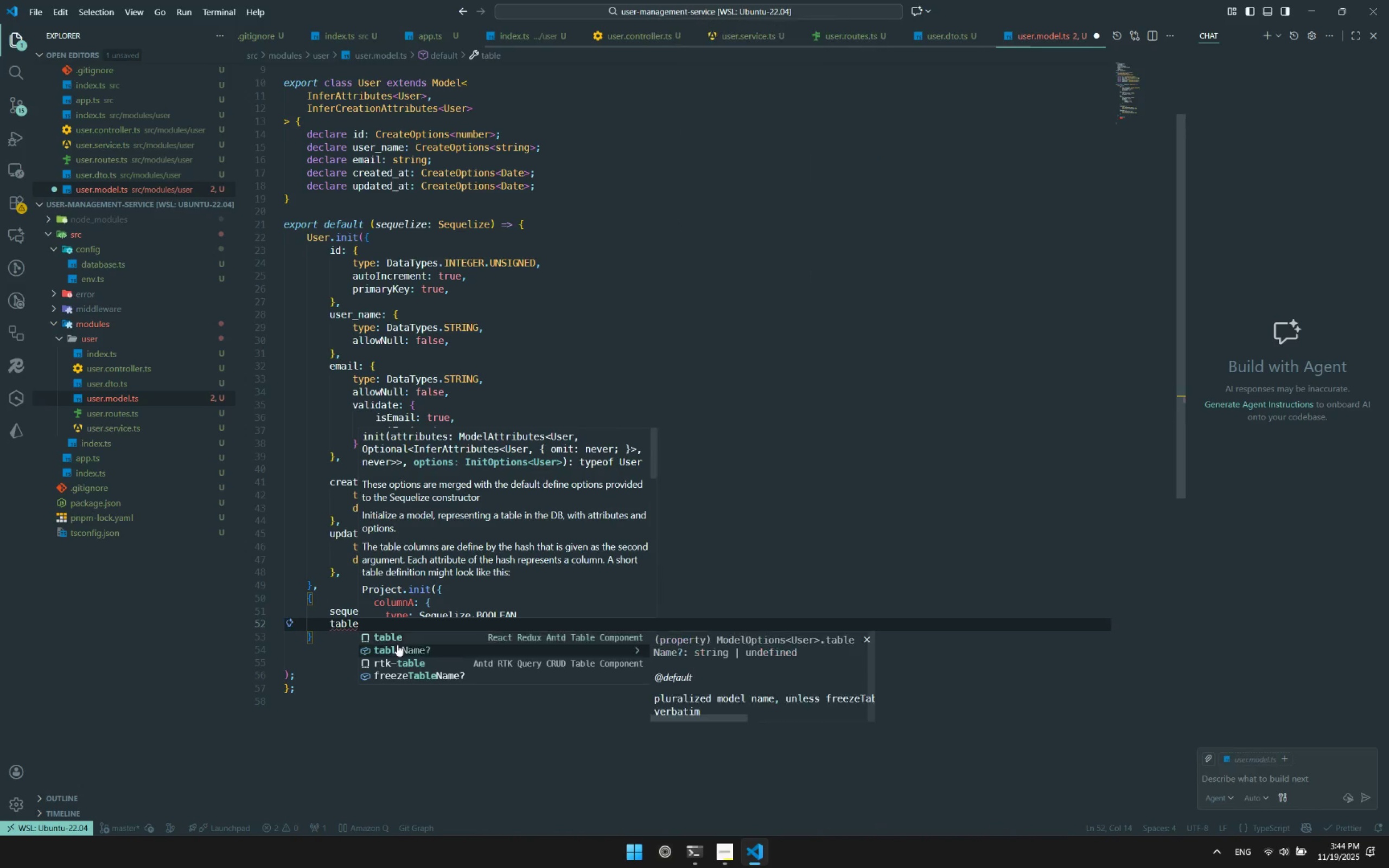 
key(Enter)
 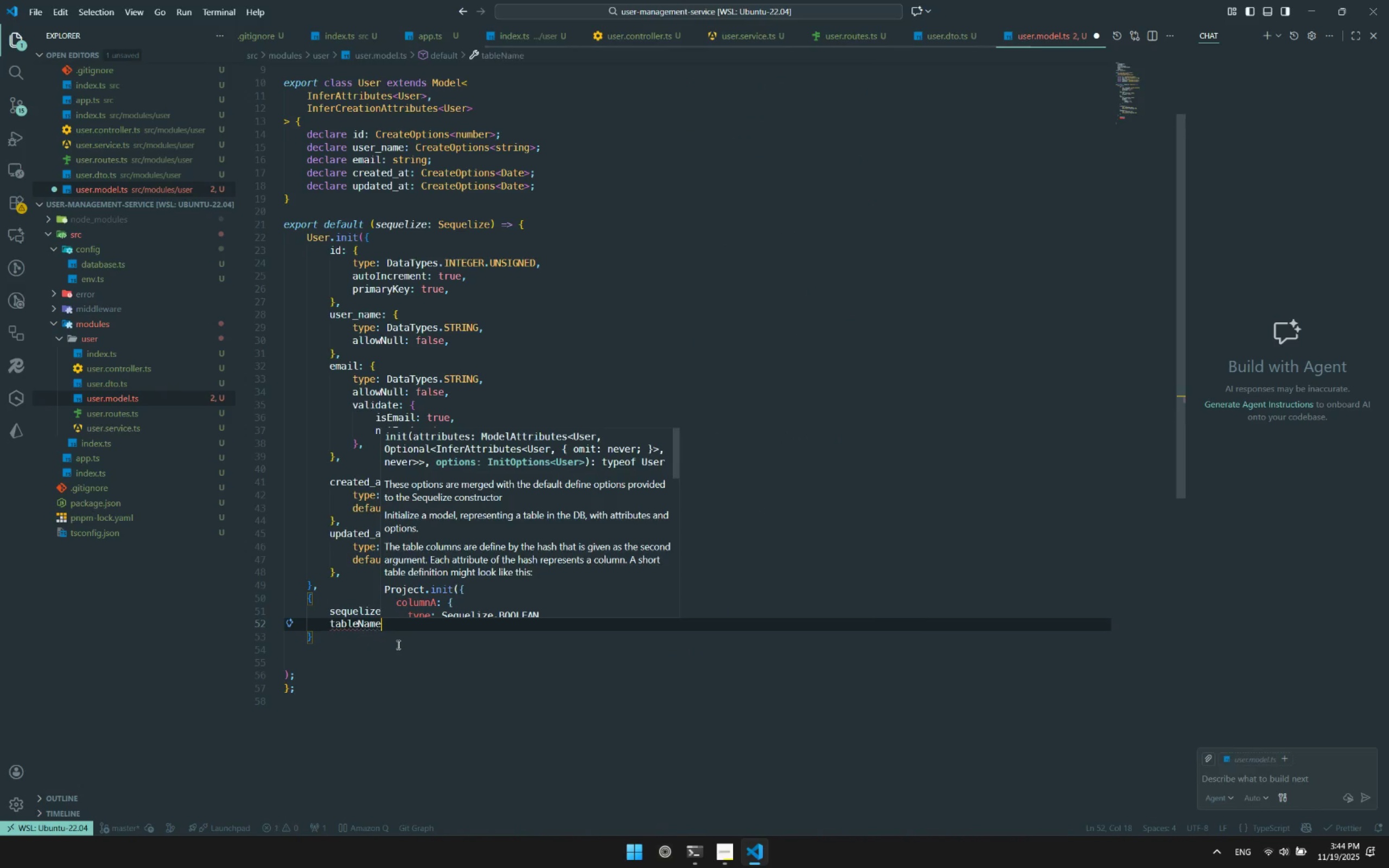 
type(:"users)
 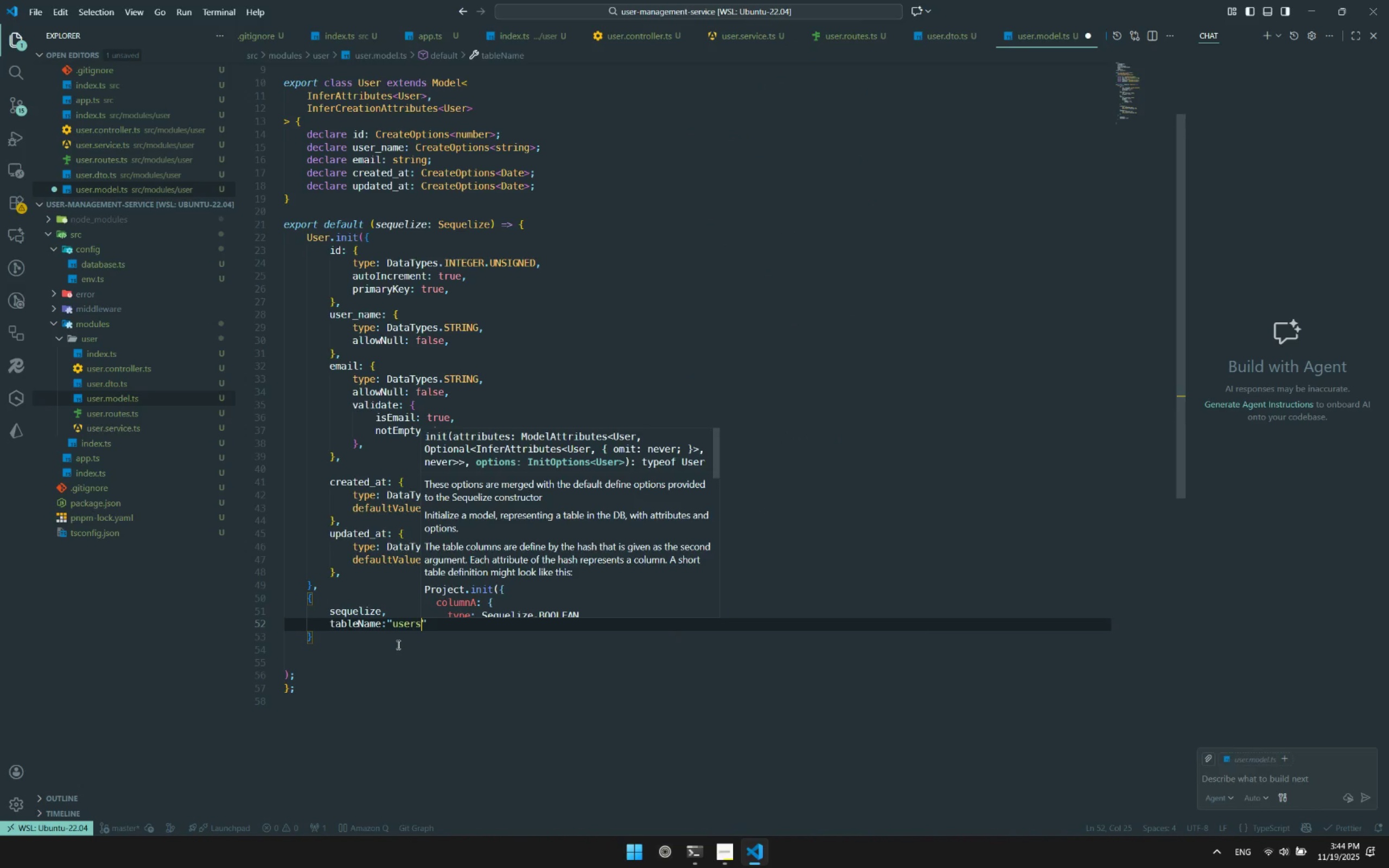 
key(ArrowRight)
 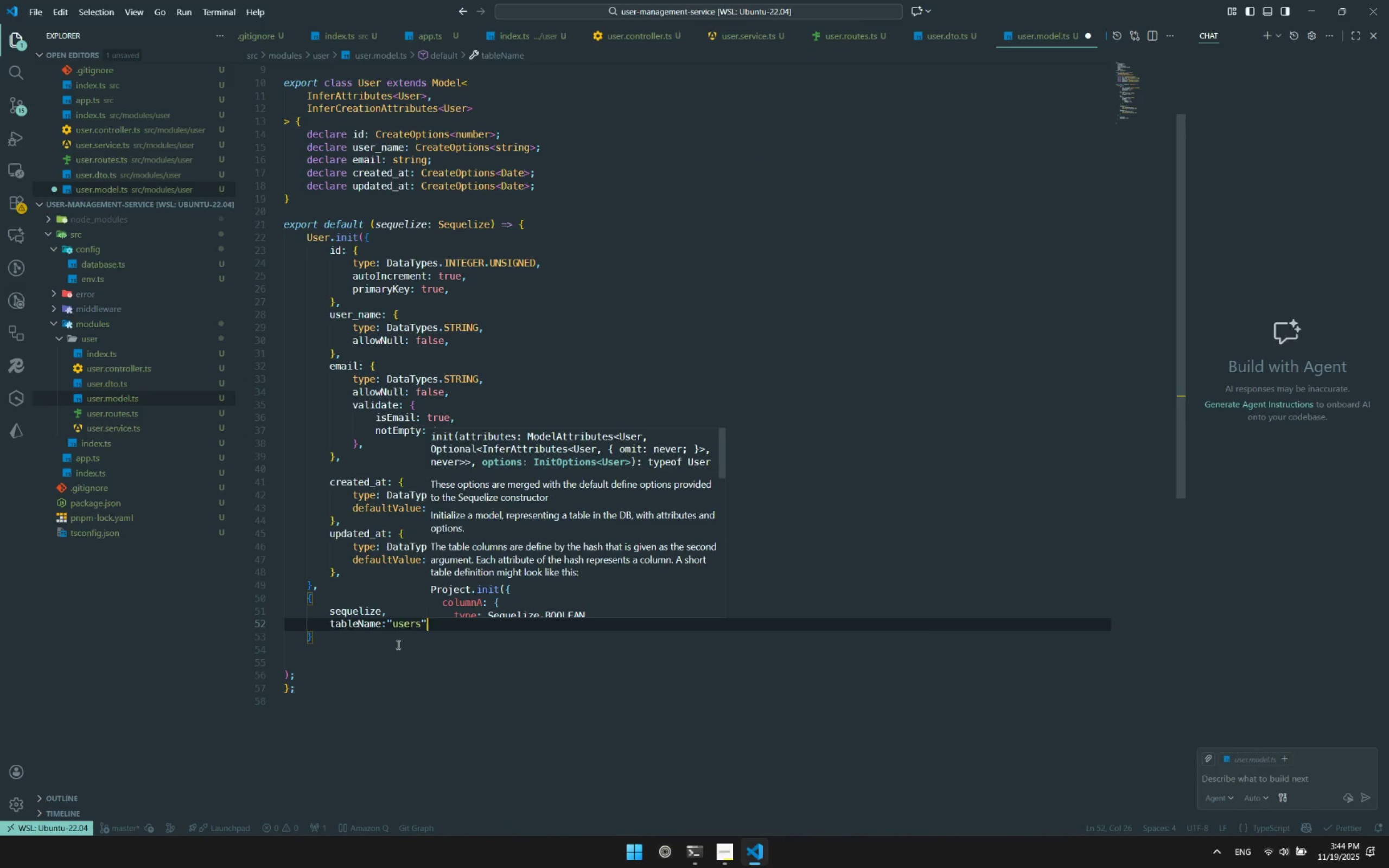 
key(Comma)
 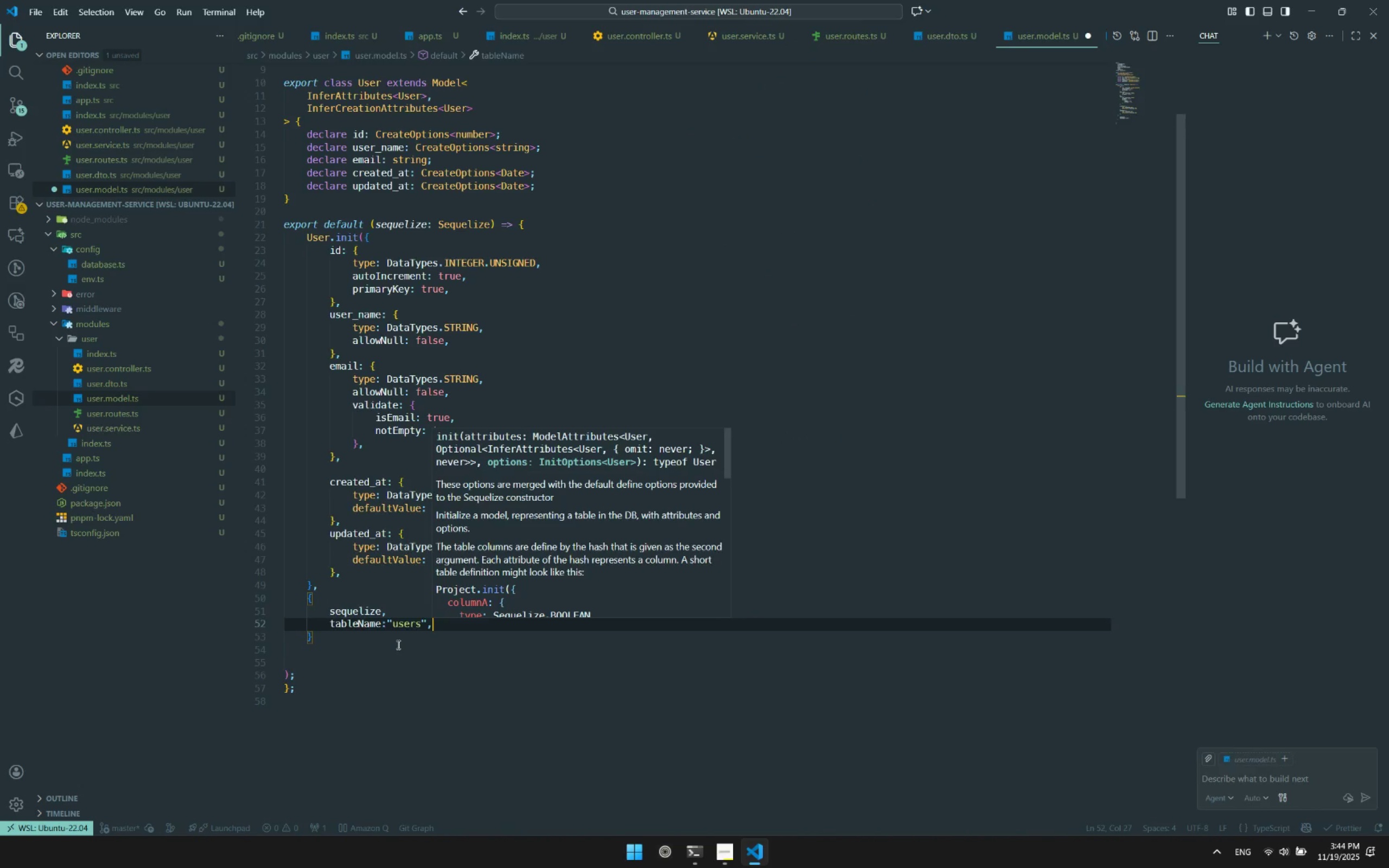 
key(Enter)
 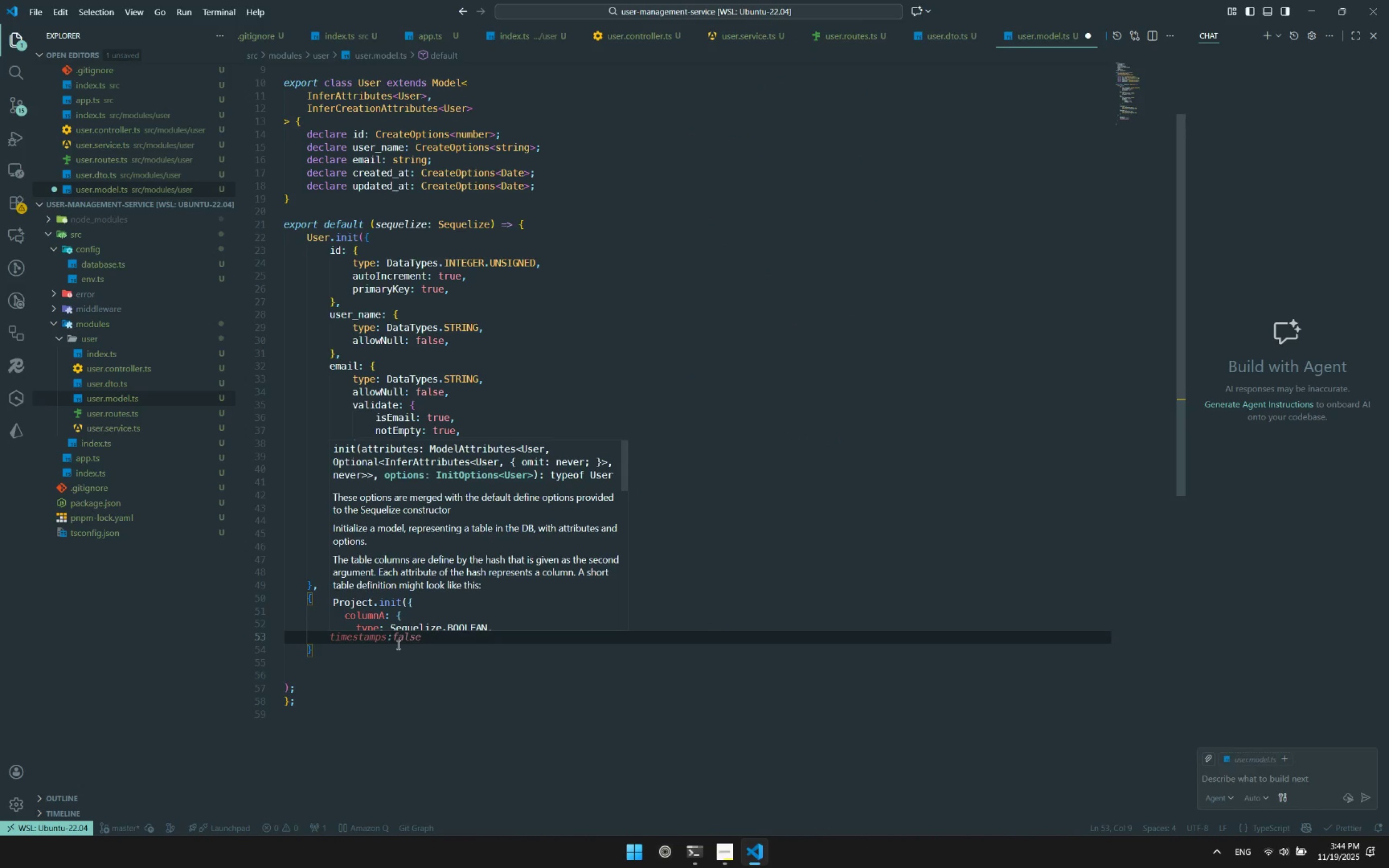 
type(mo)
 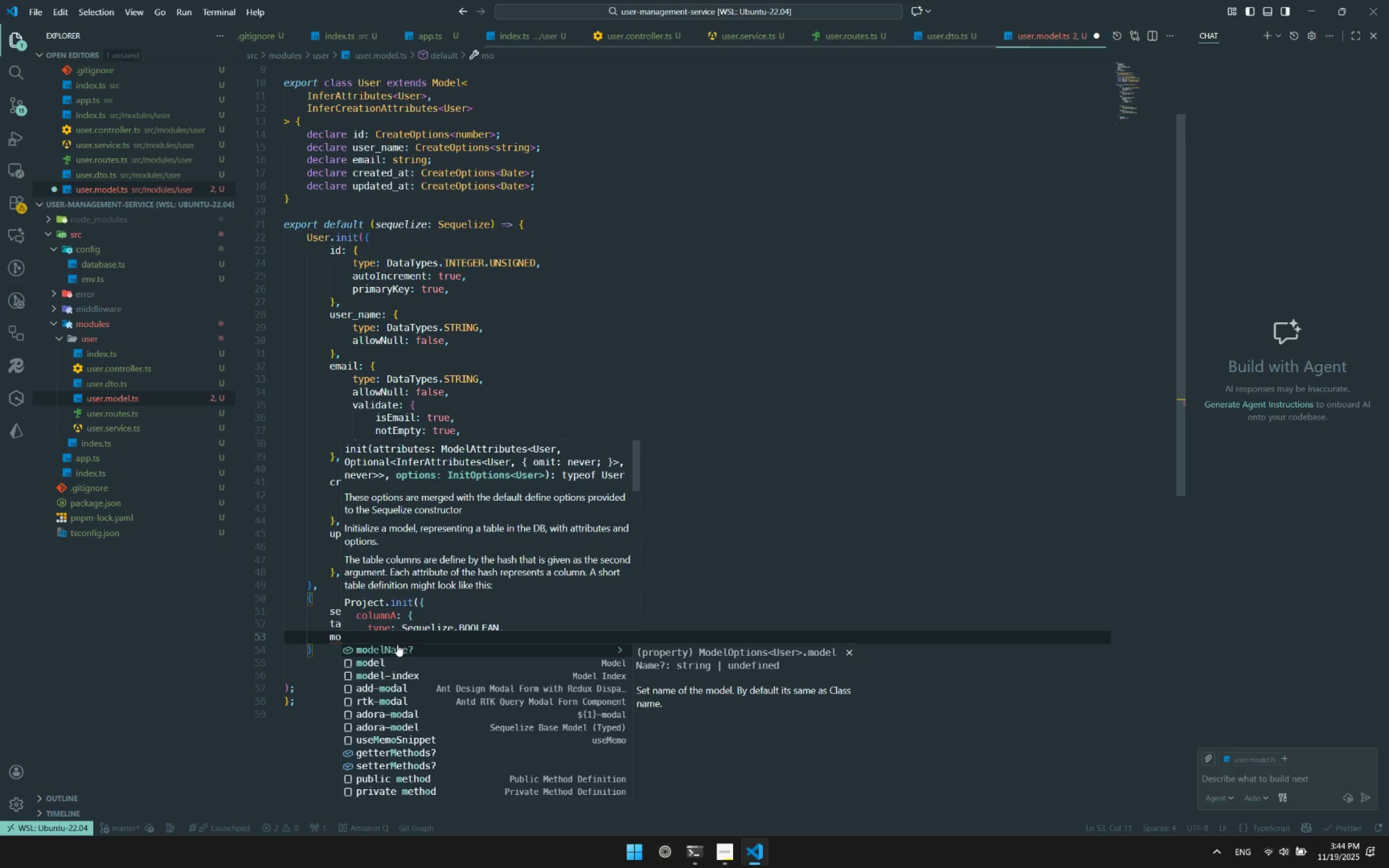 
key(Enter)
 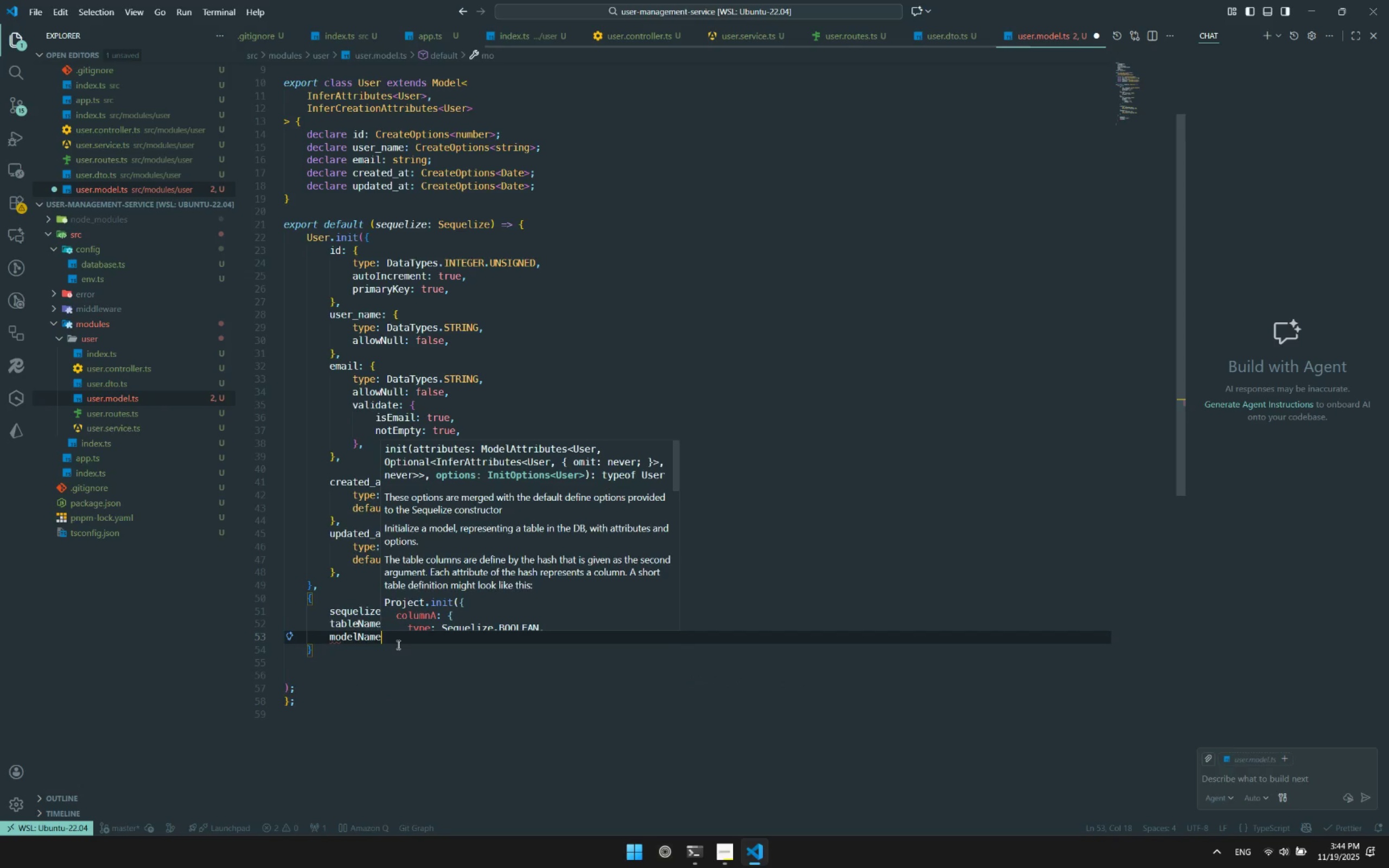 
type(:"user)
 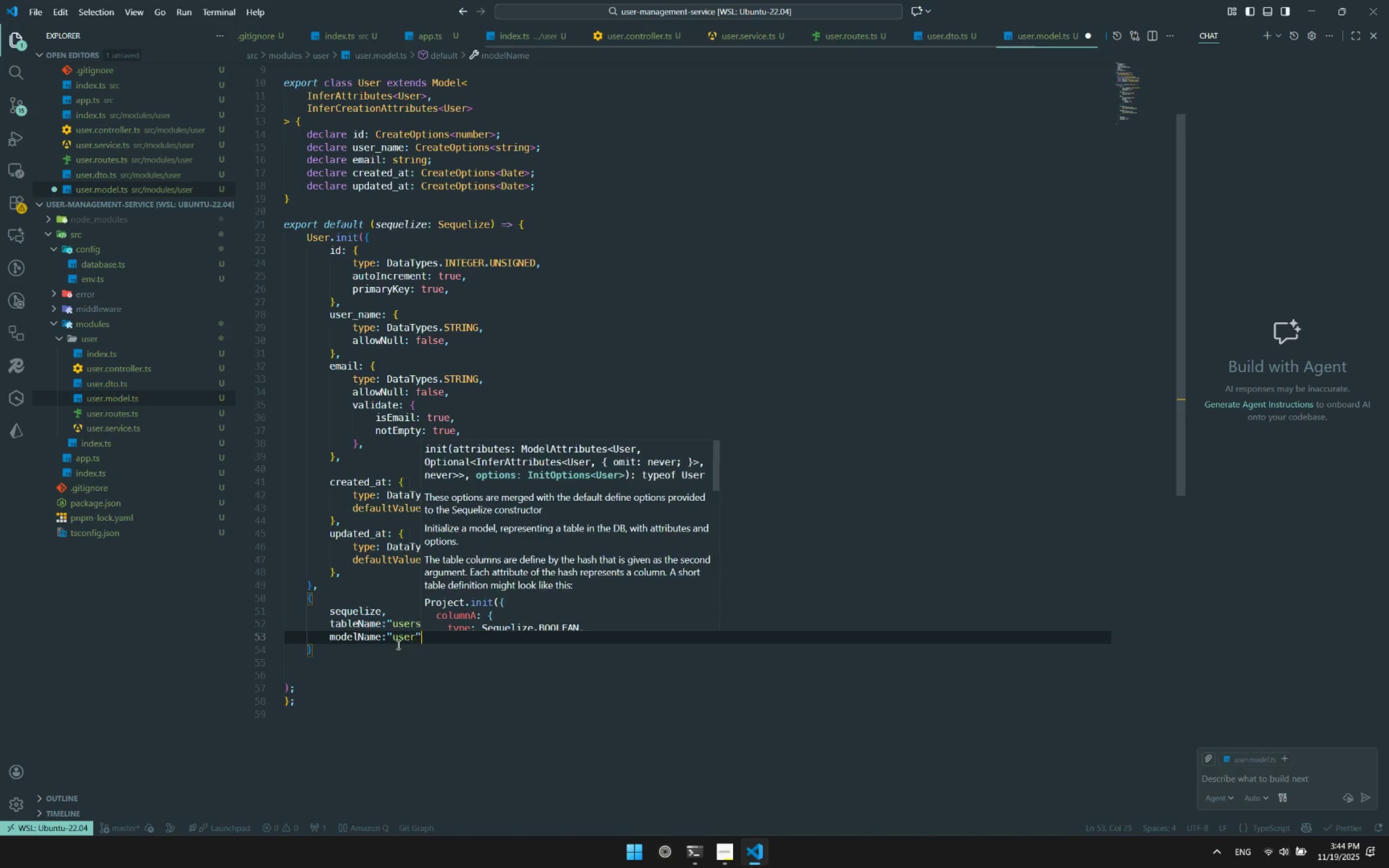 
key(ArrowRight)
 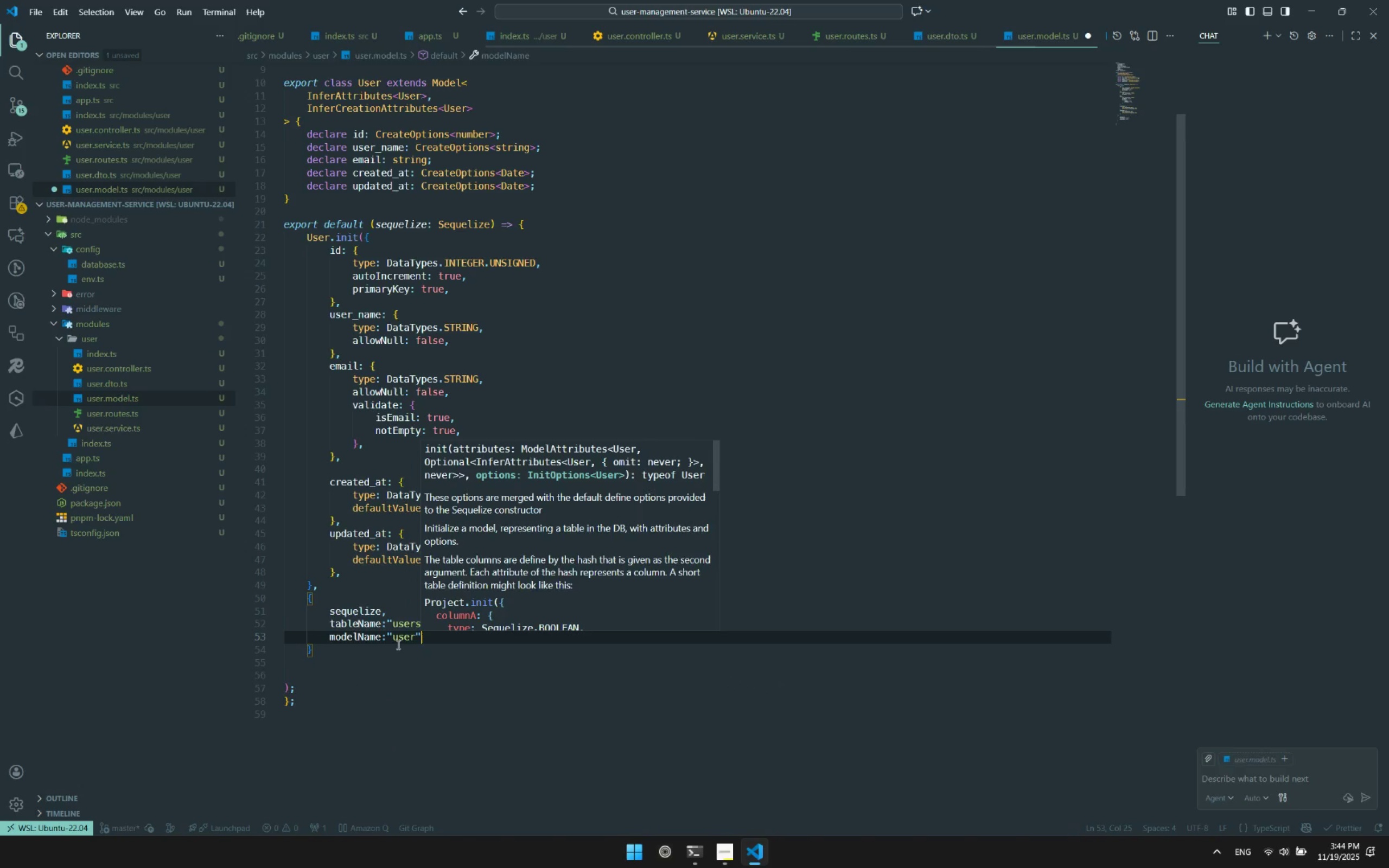 
key(Comma)
 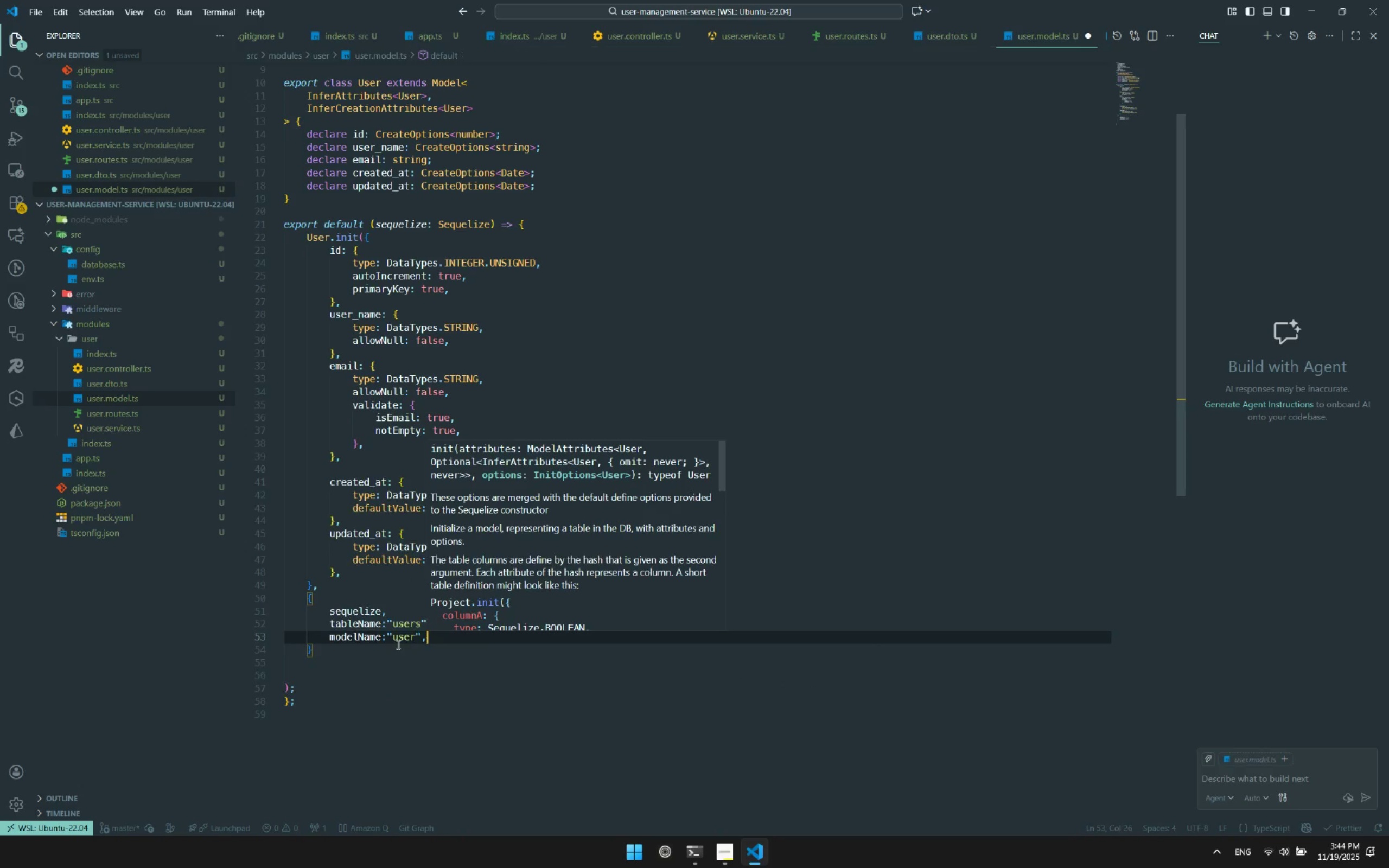 
key(Enter)
 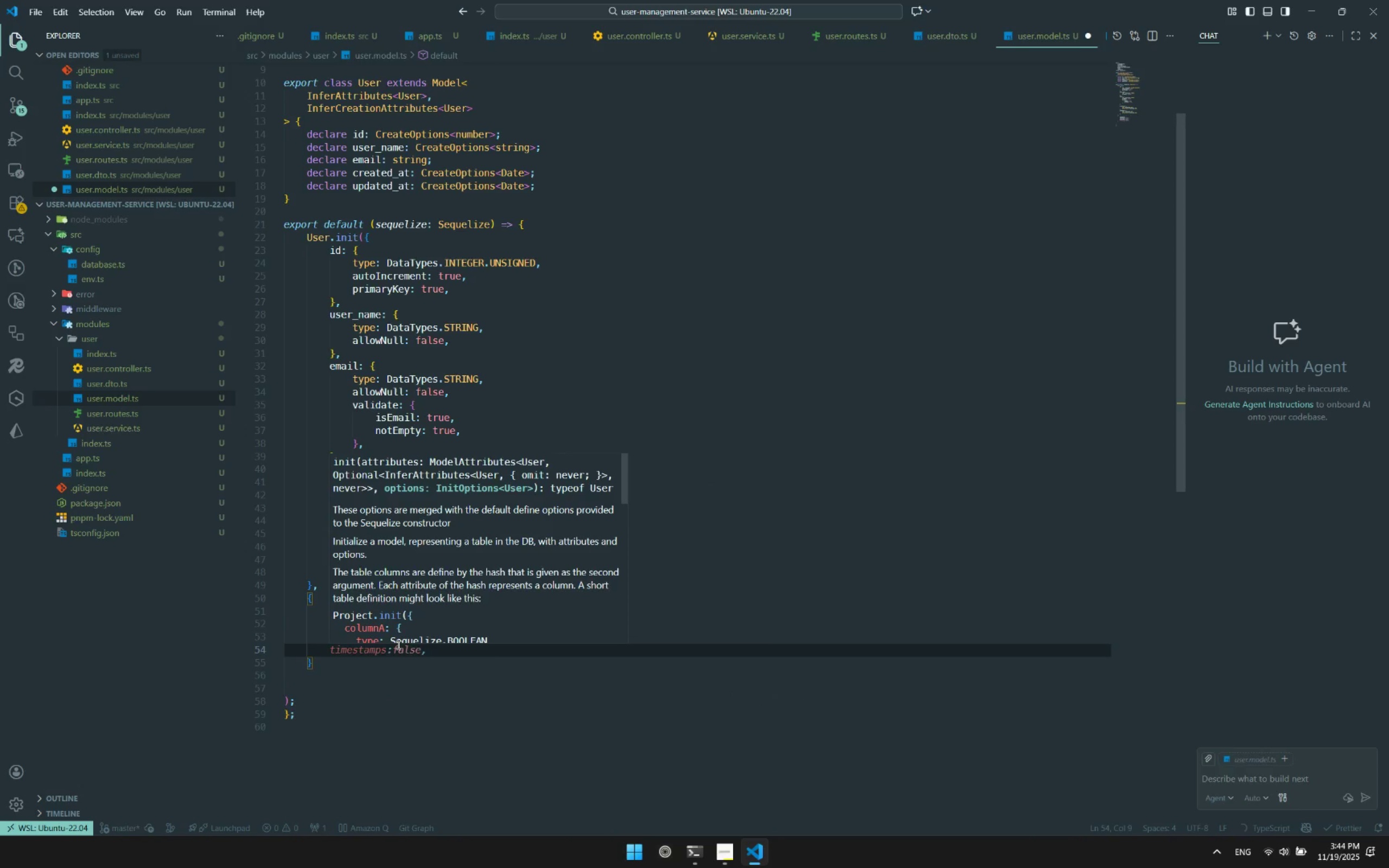 
type(crea)
 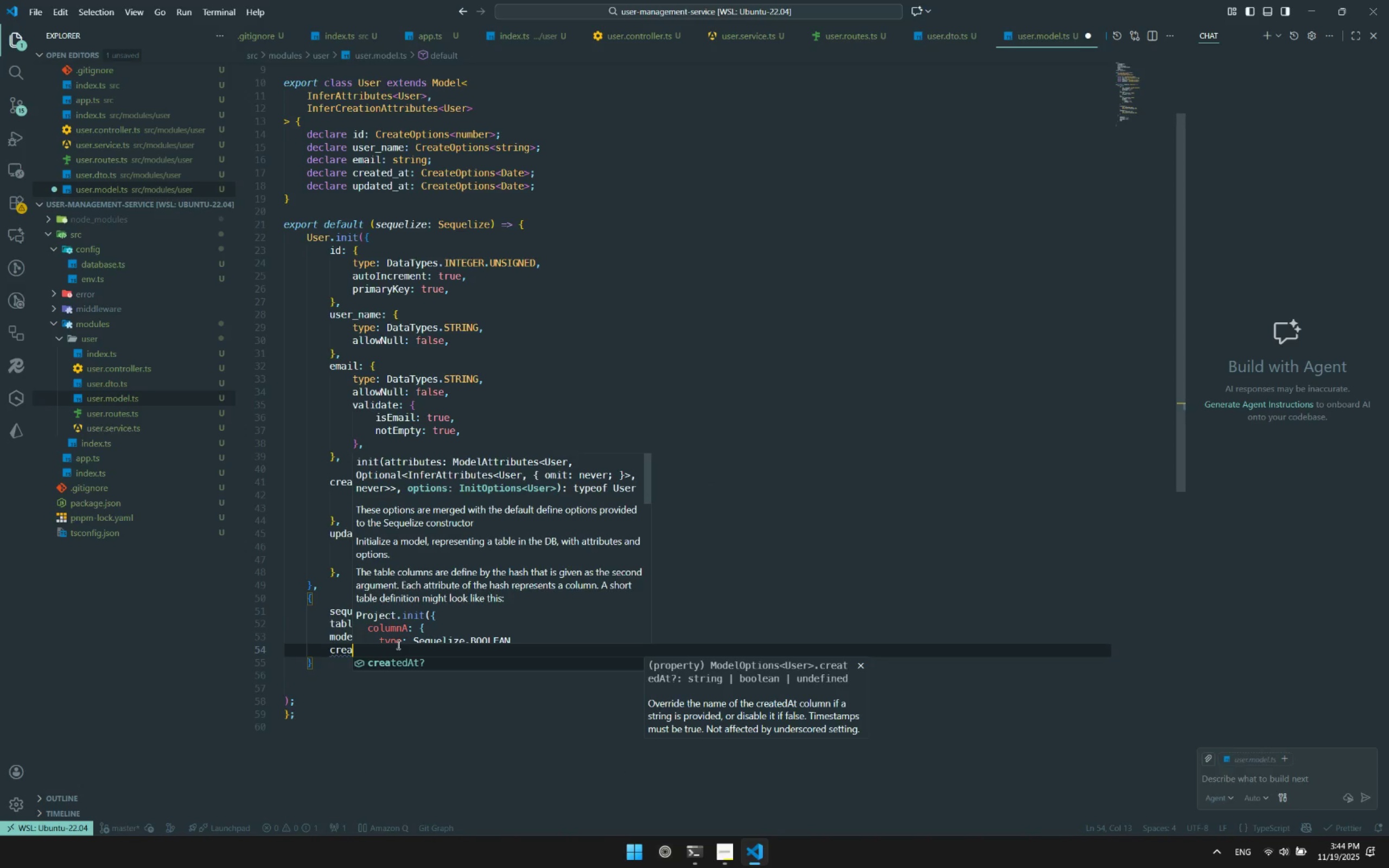 
key(Enter)
 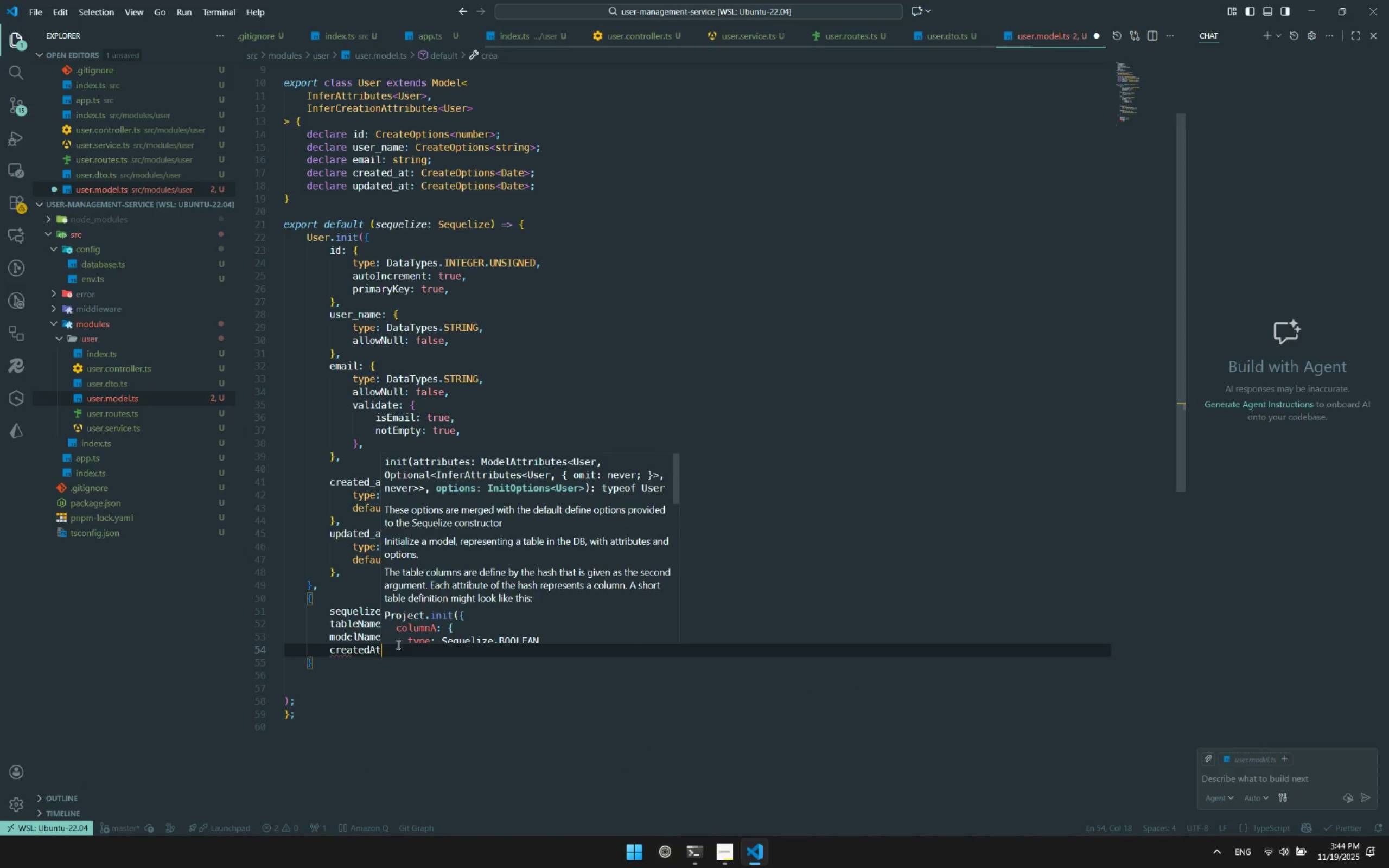 
type(:"created_at)
 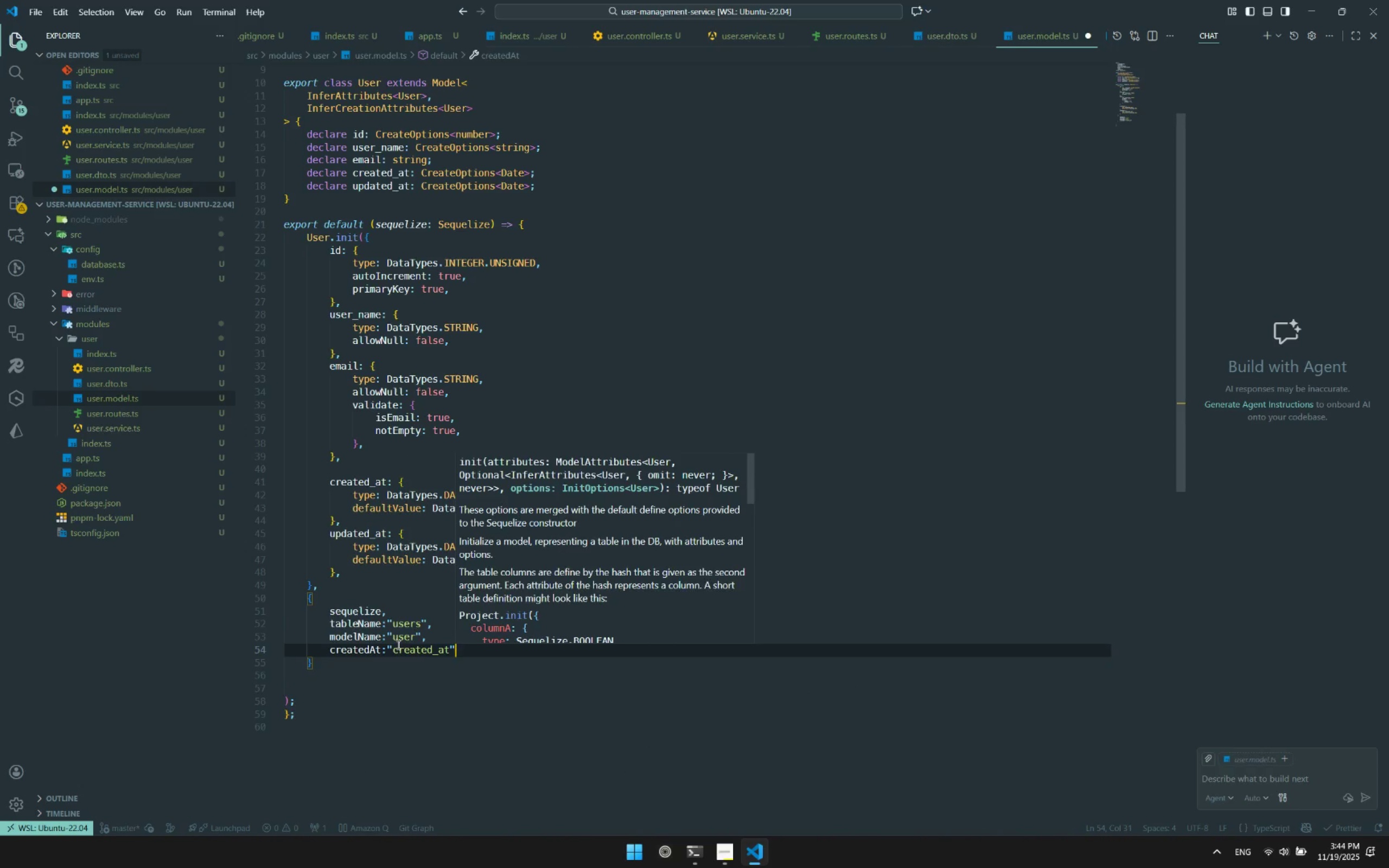 
 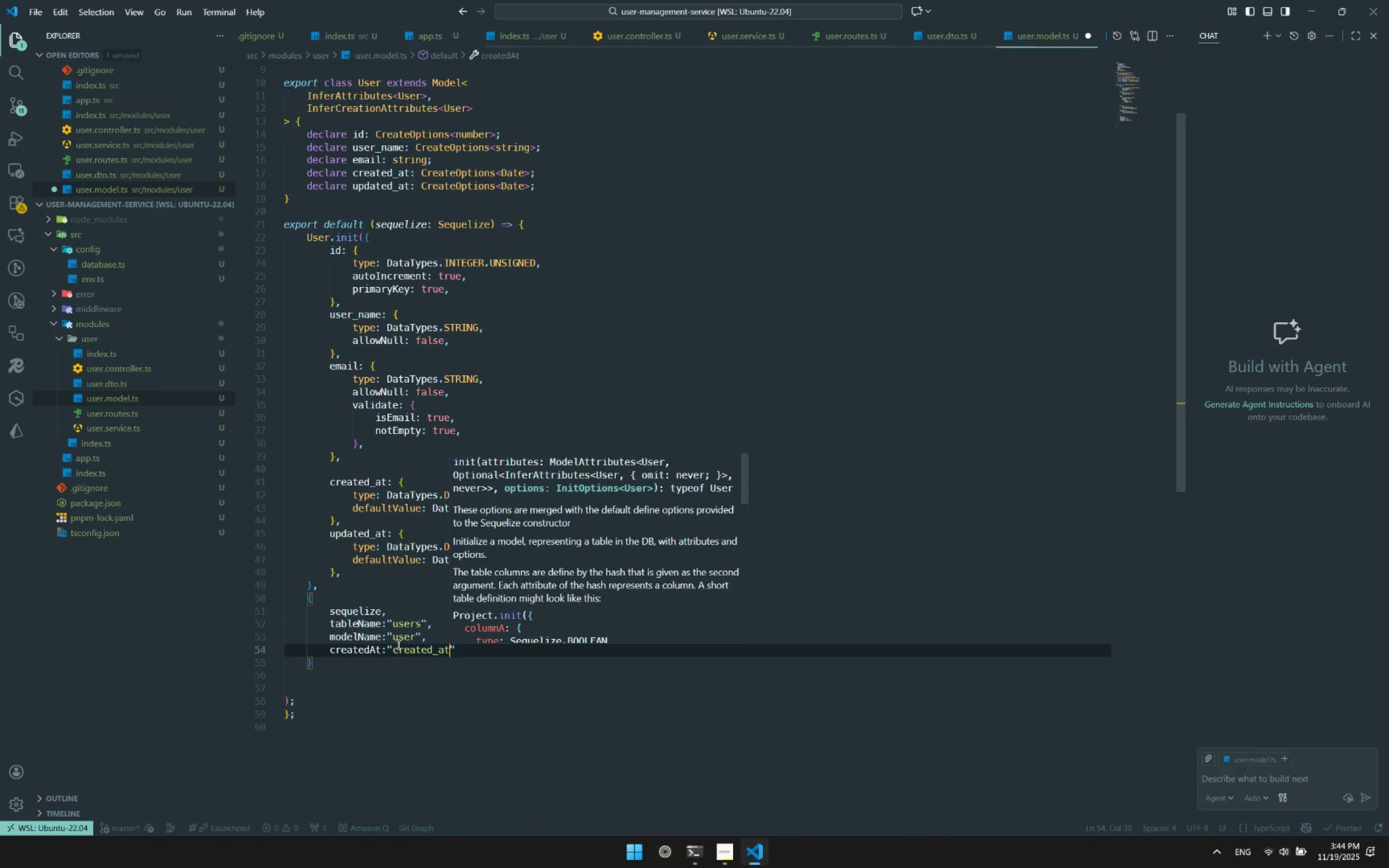 
key(ArrowRight)
 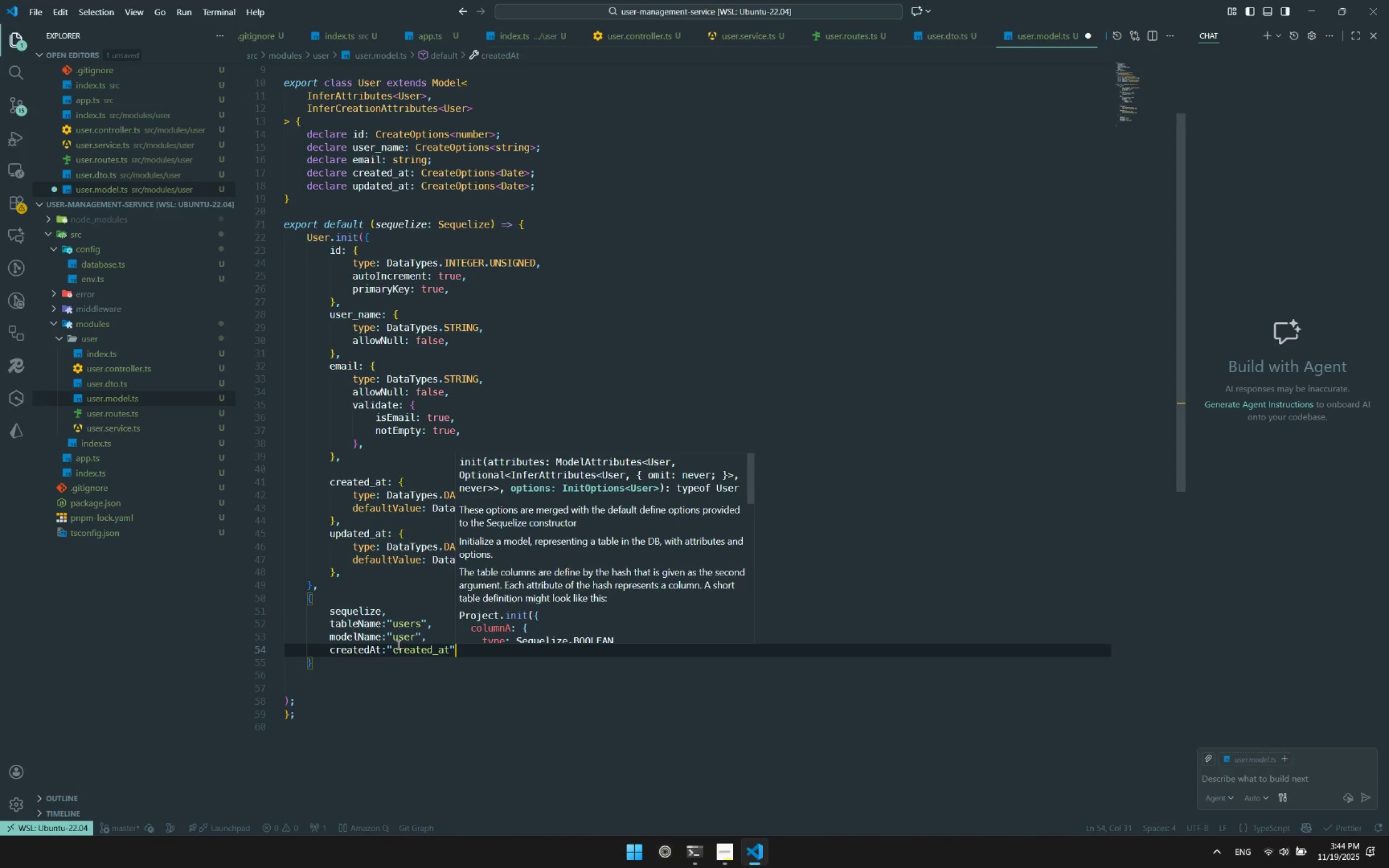 
key(Comma)
 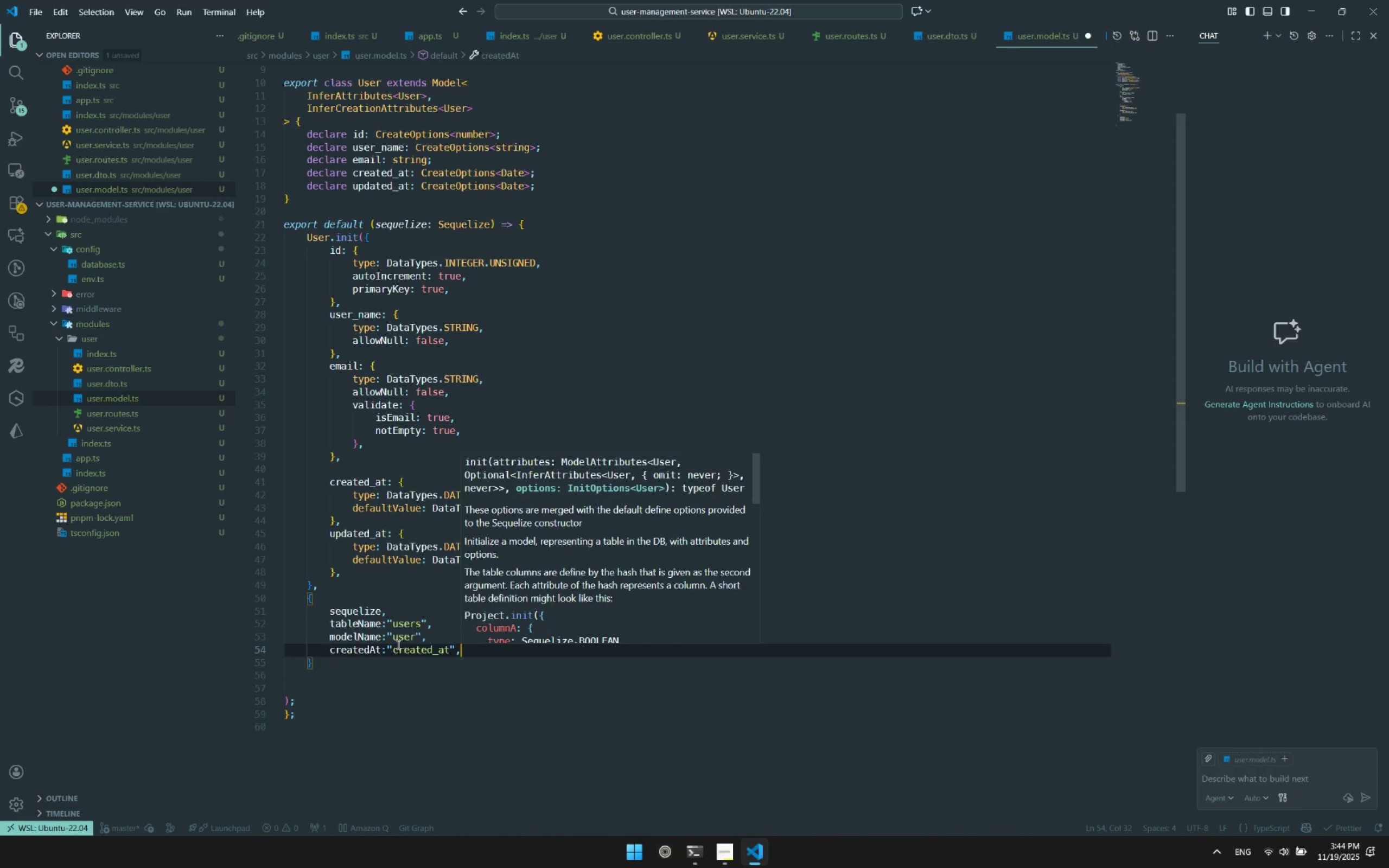 
key(Enter)
 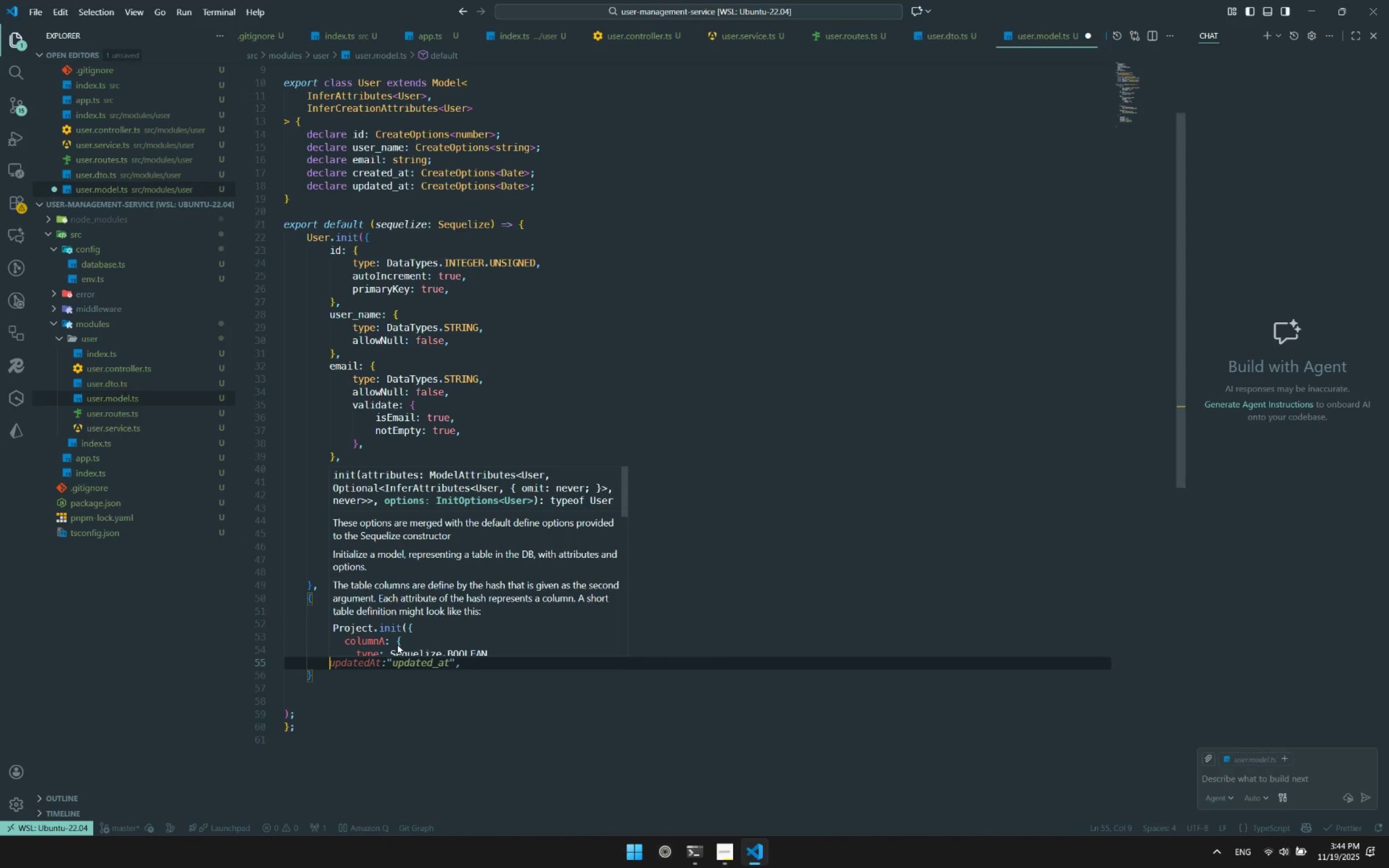 
type(u)
key(Backspace)
type(update)
 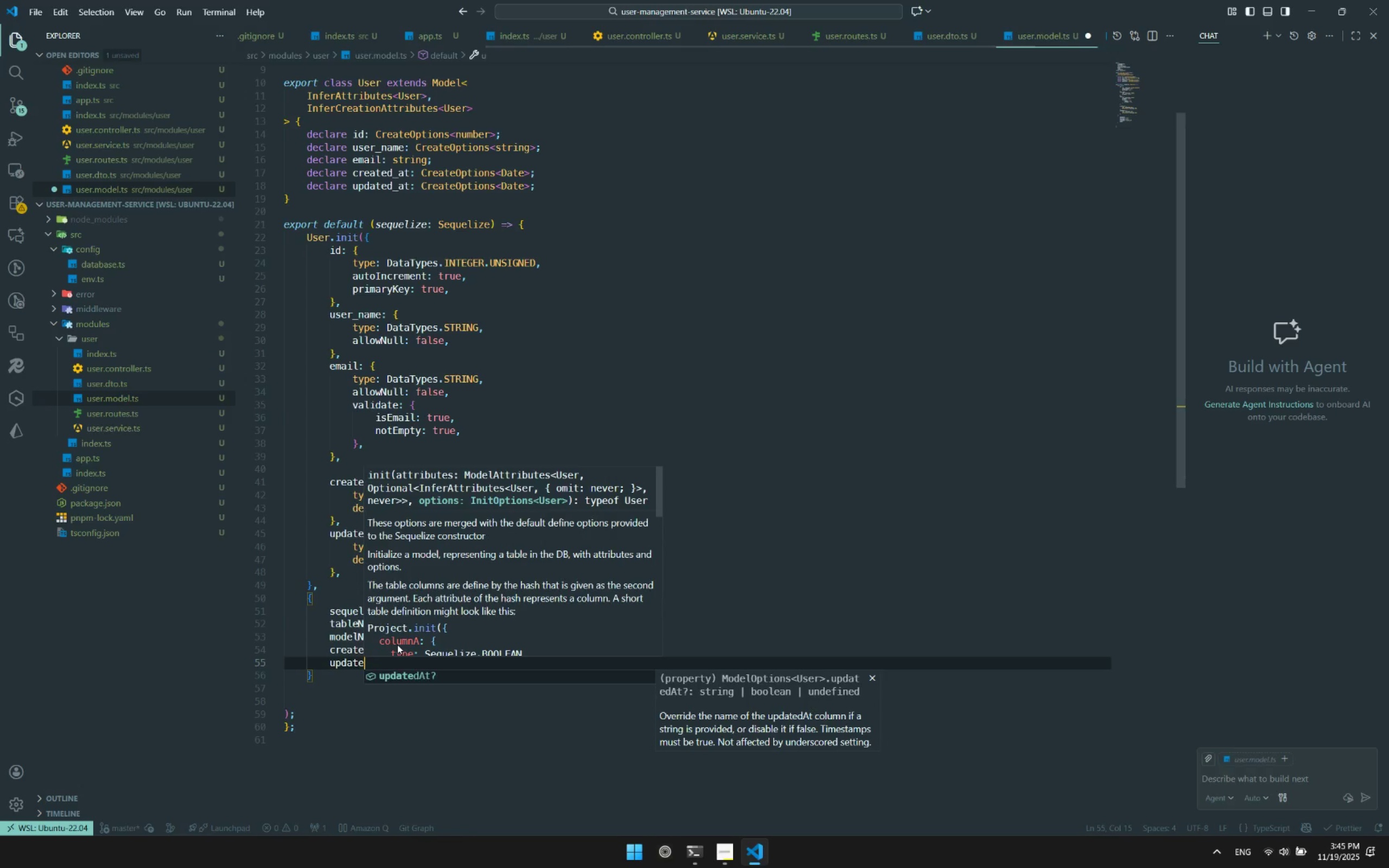 
key(Enter)
 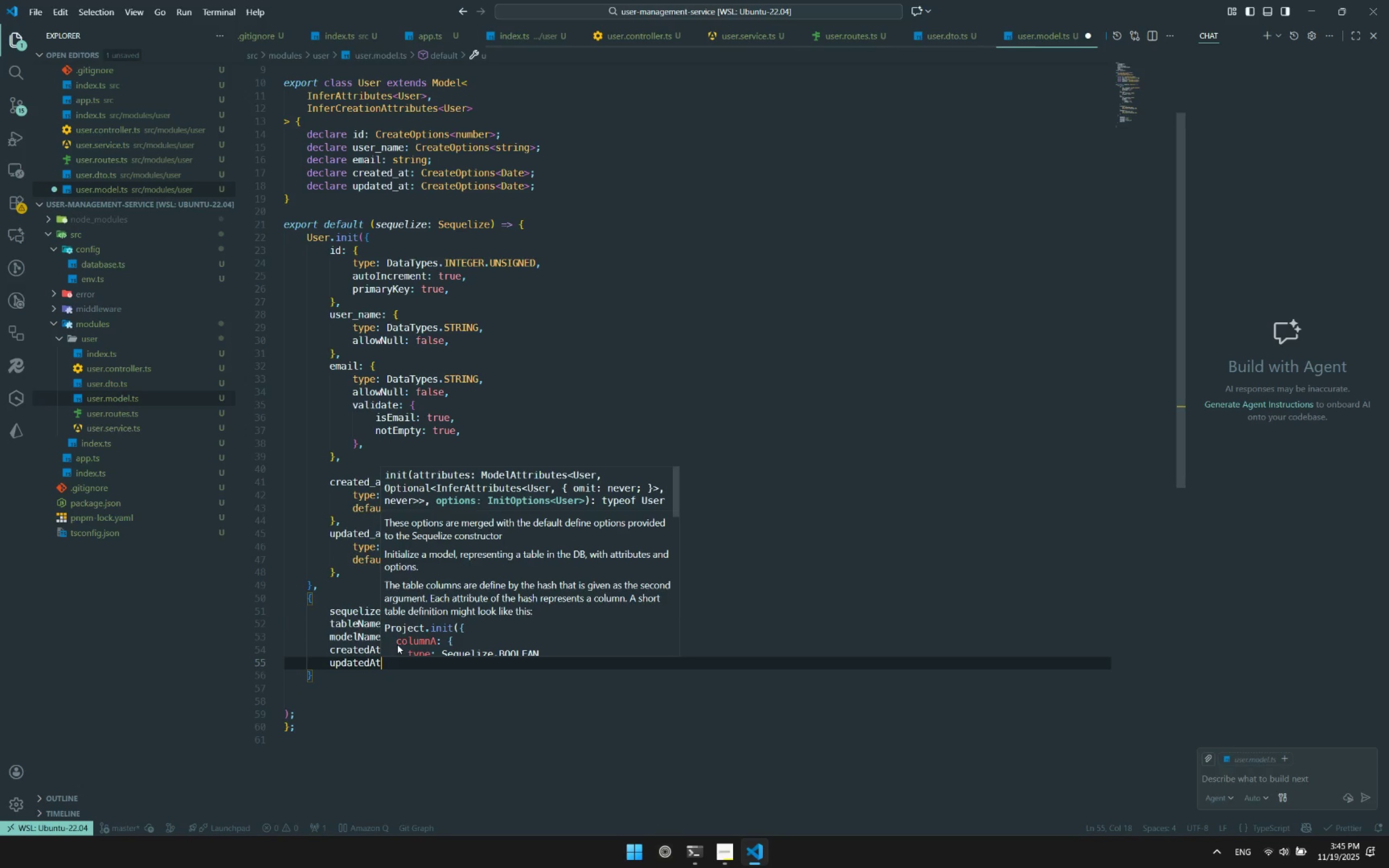 
type(:"updated_at)
 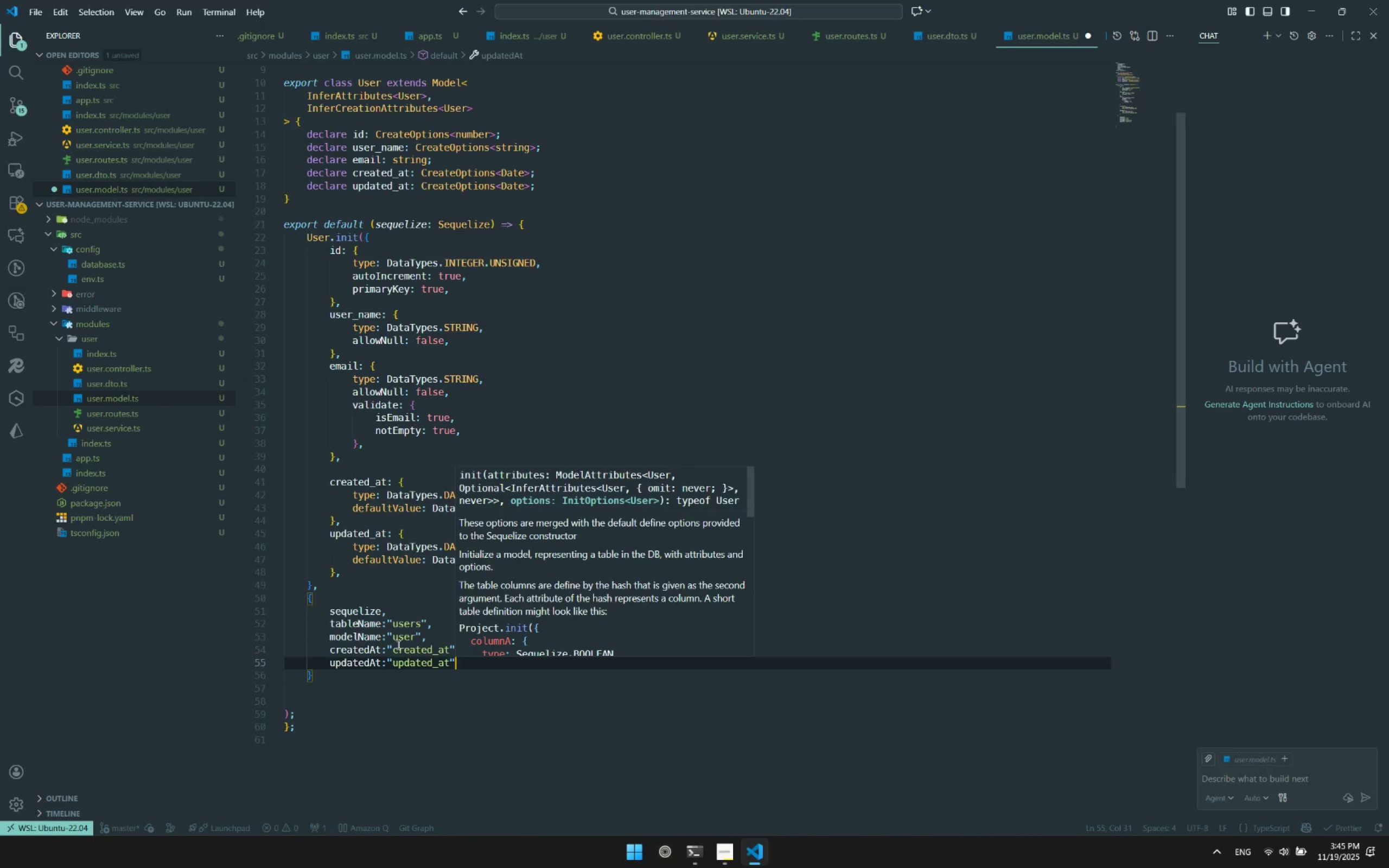 
 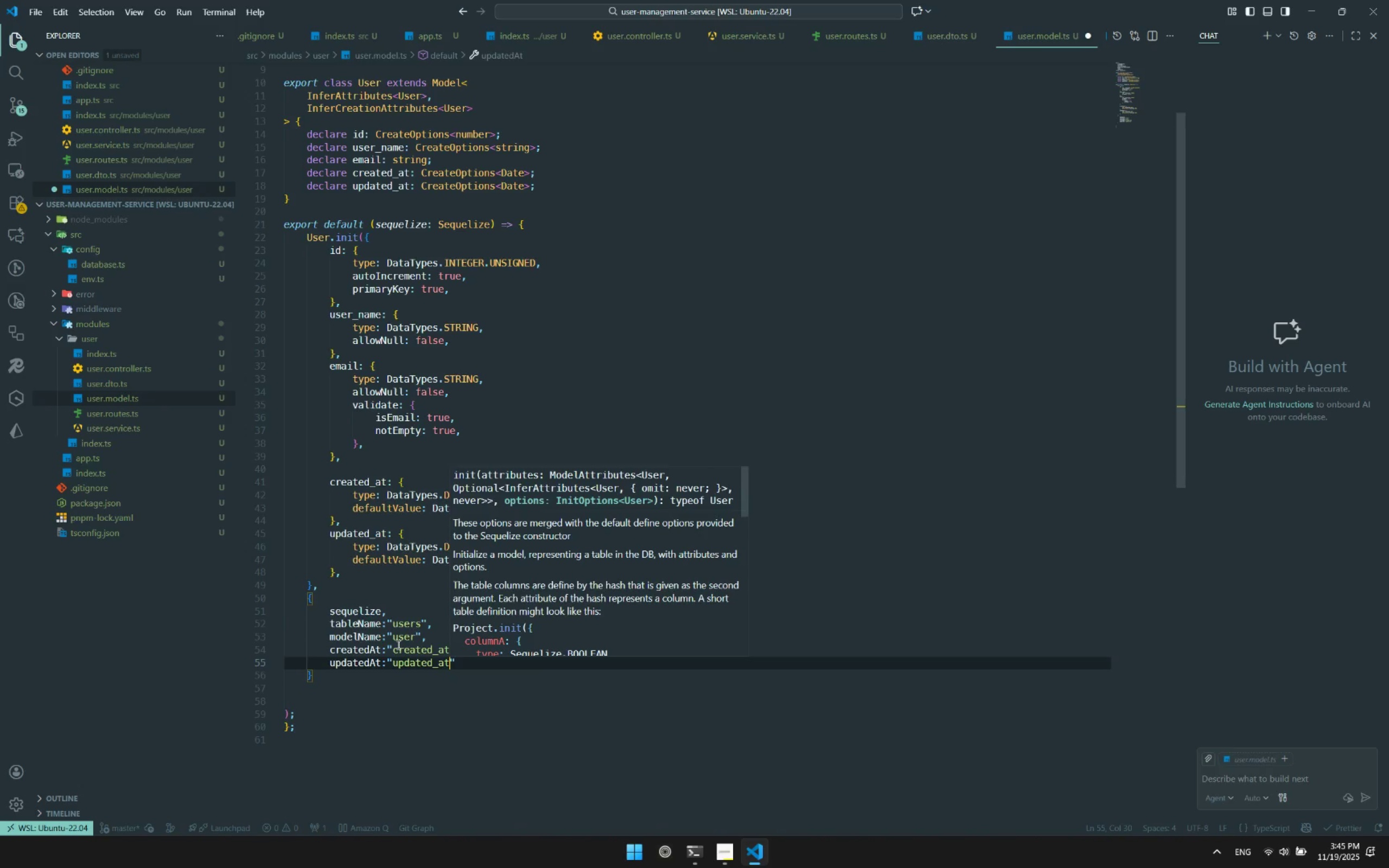 
key(ArrowRight)
 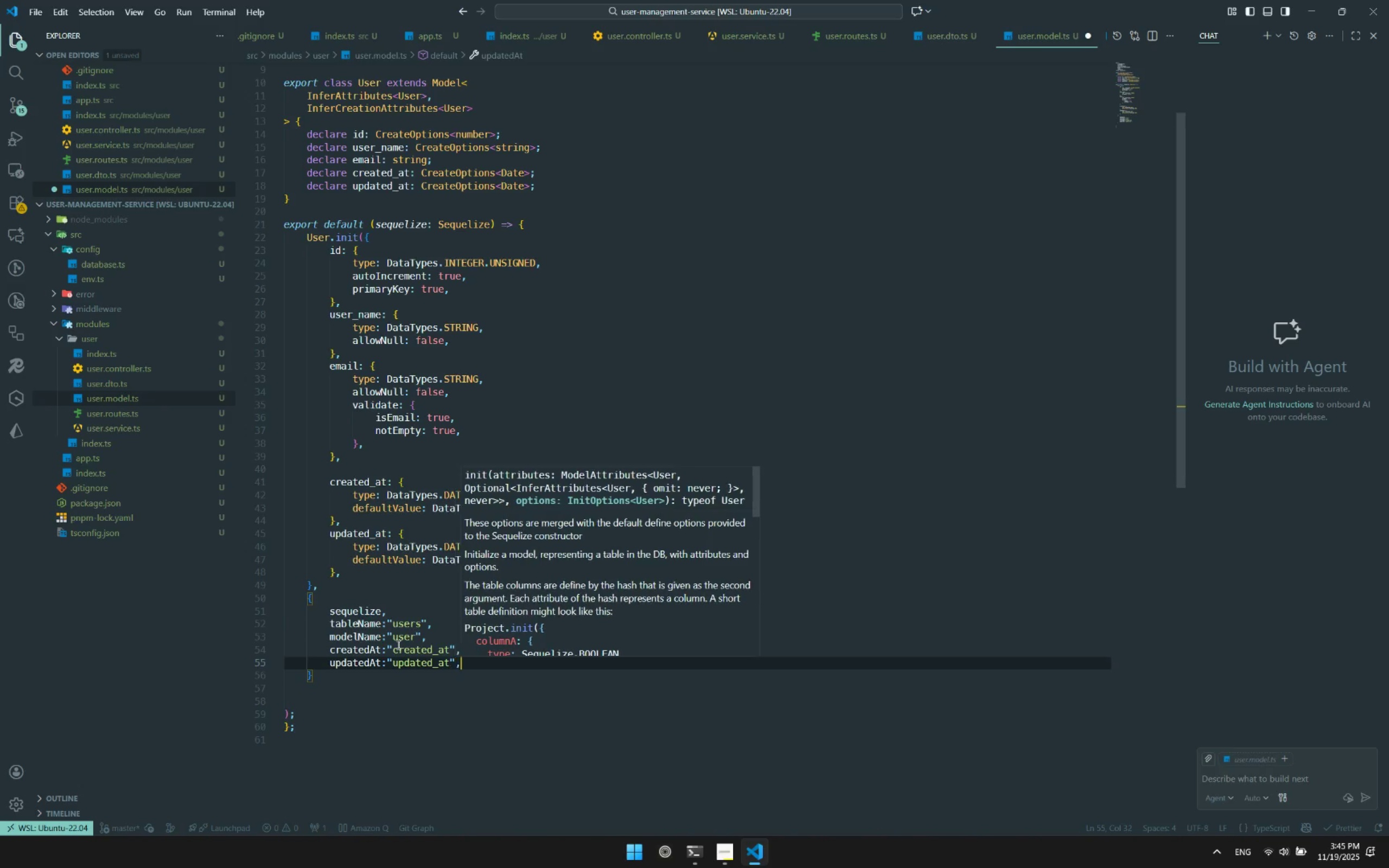 
key(Comma)
 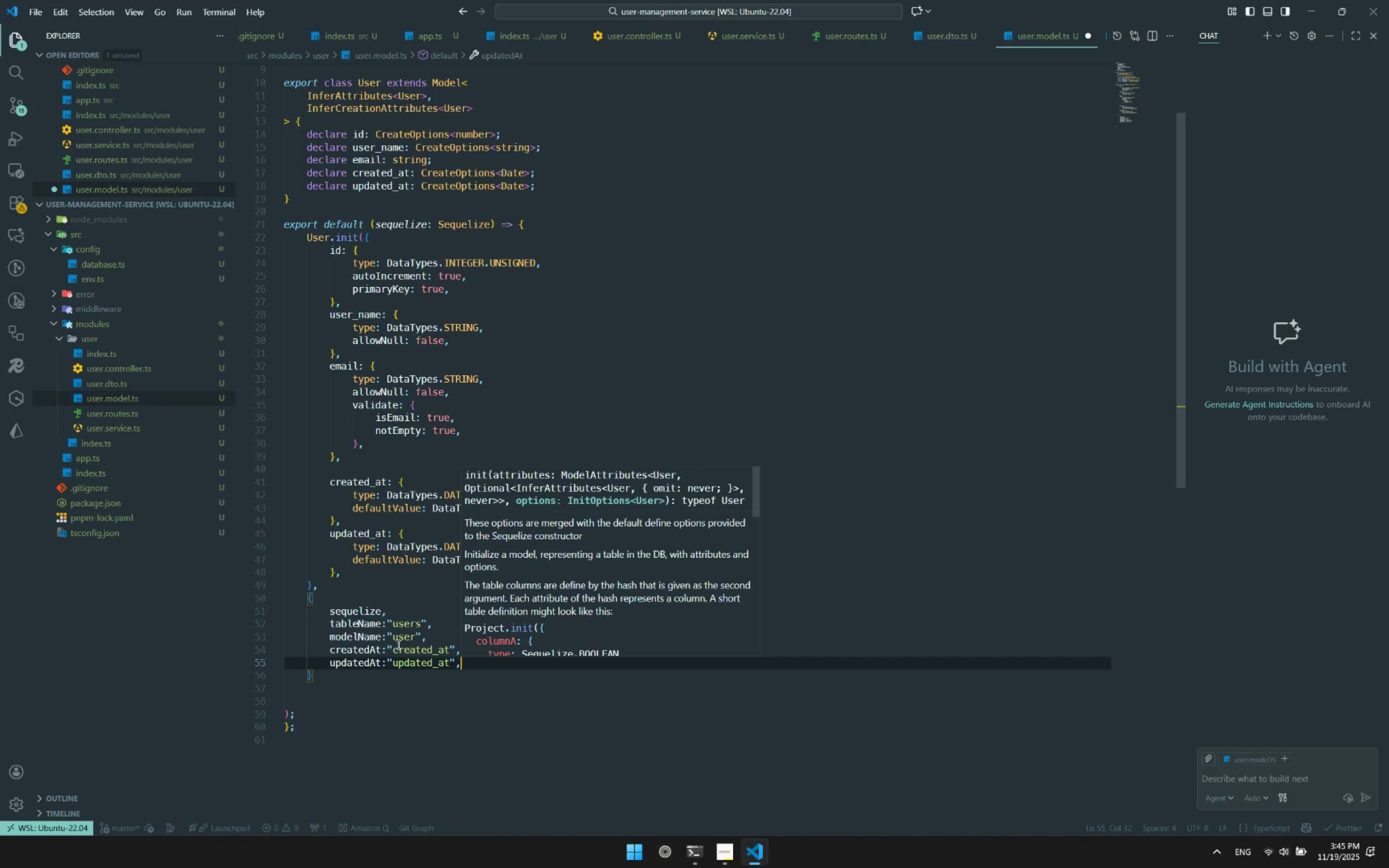 
key(Enter)
 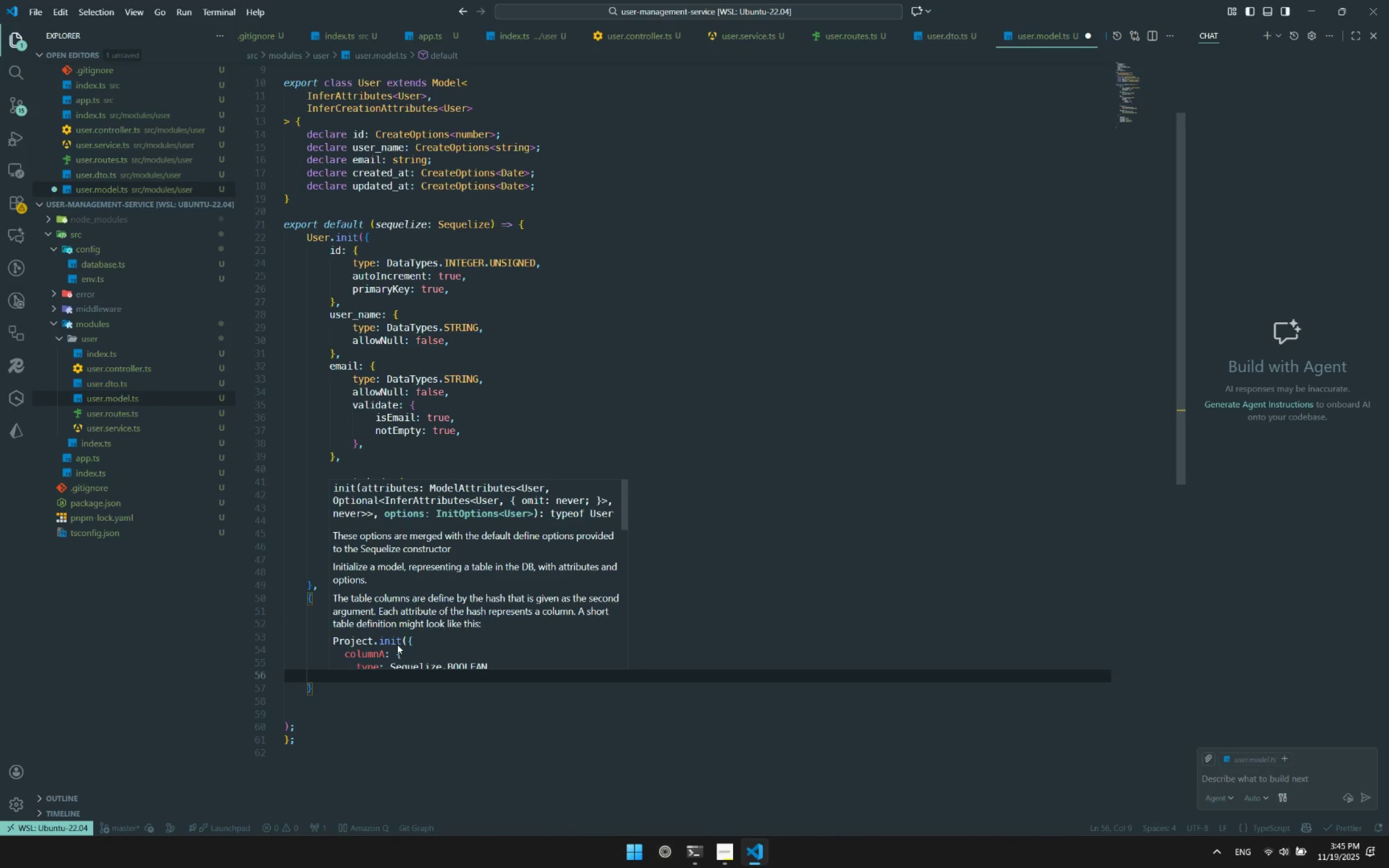 
type(und)
 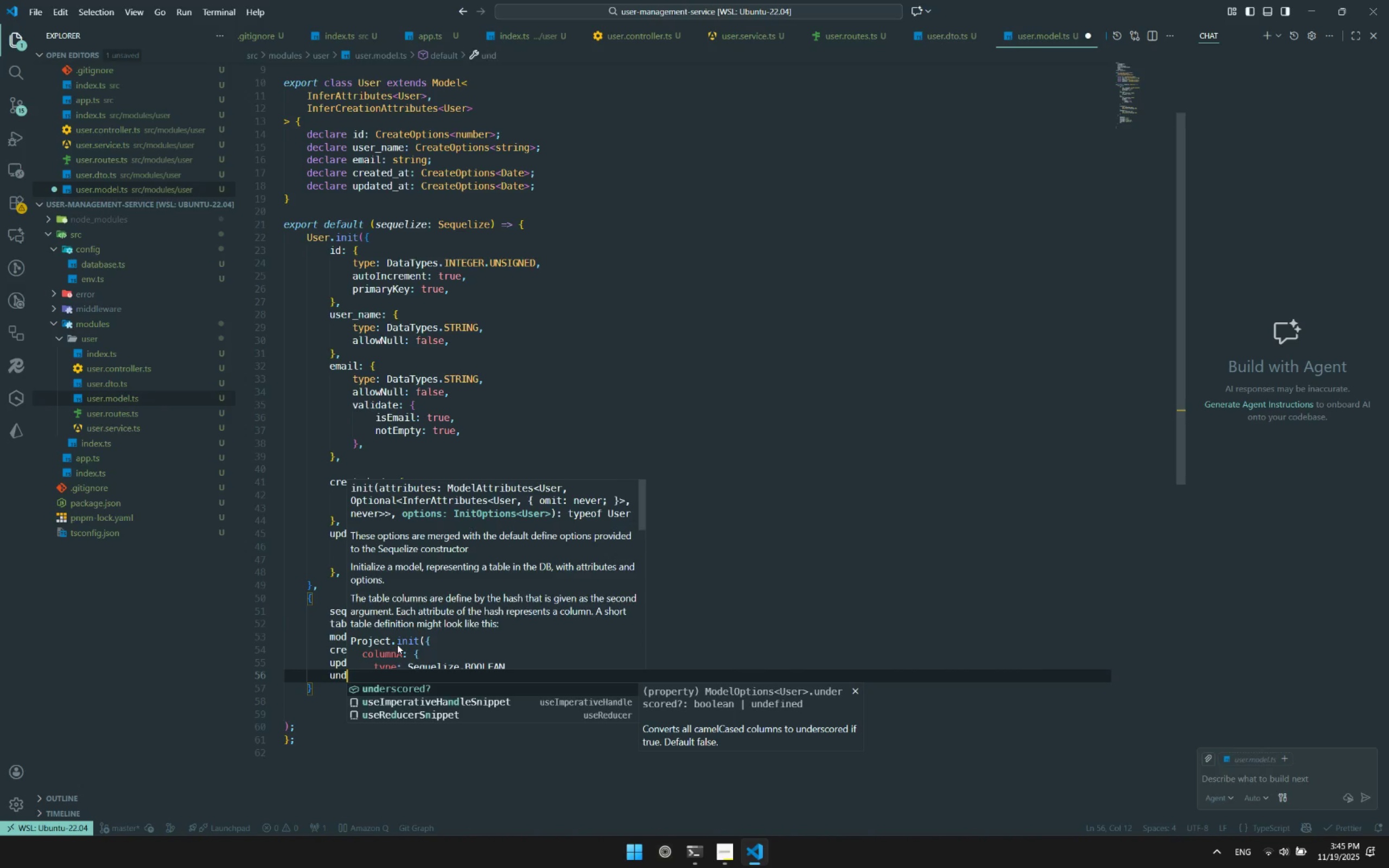 
key(Enter)
 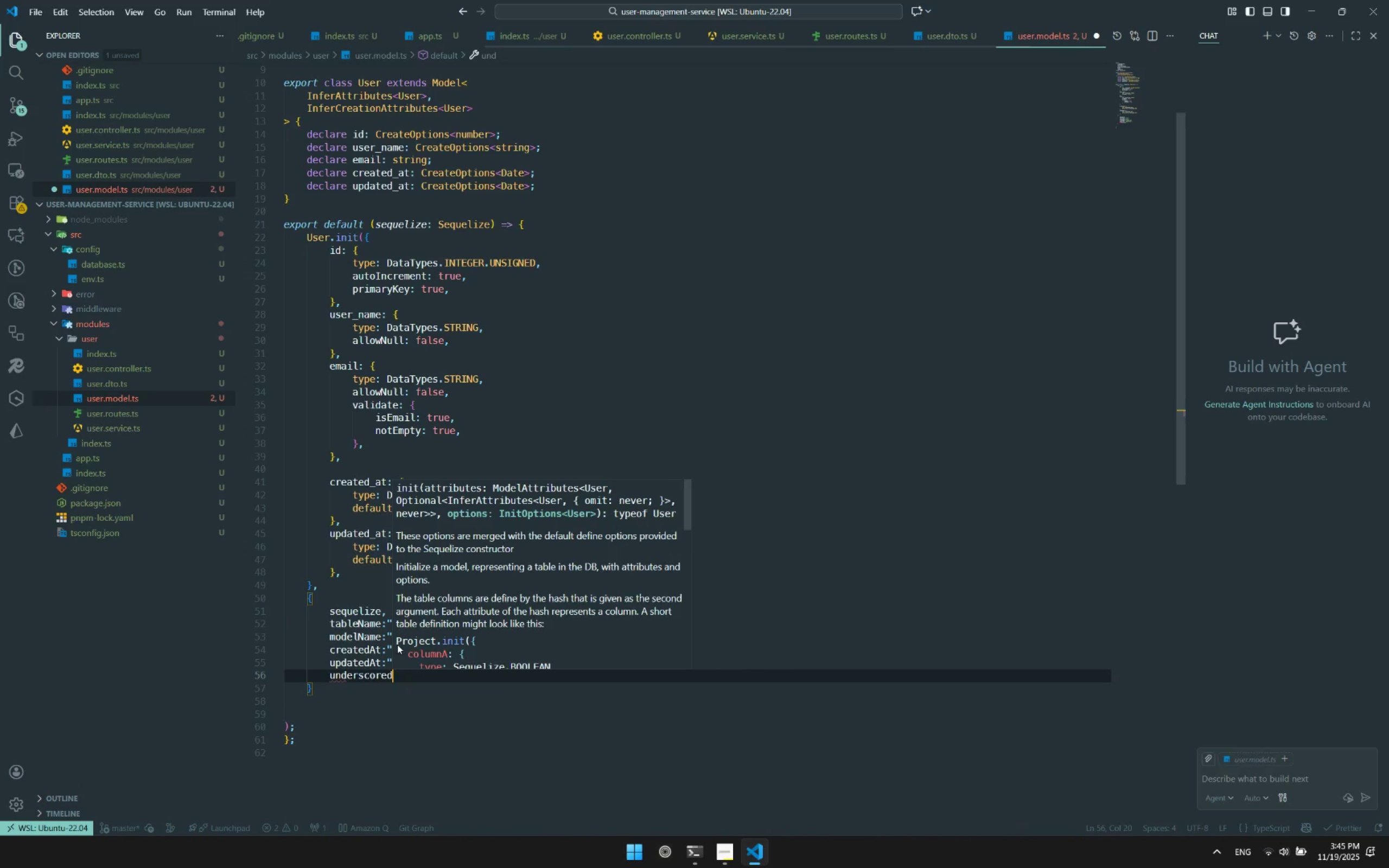 
type(:true[End],)
 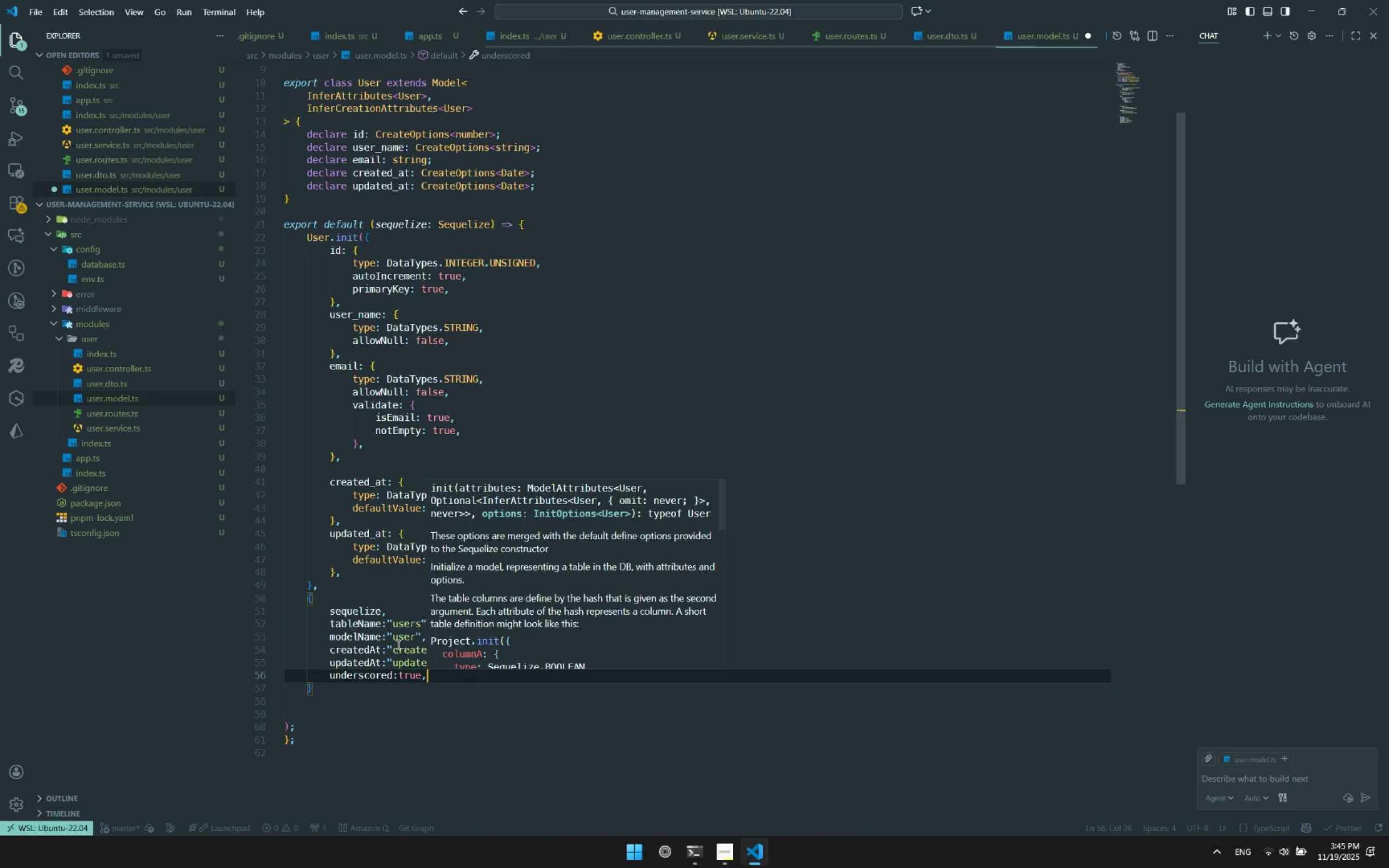 
key(Enter)
 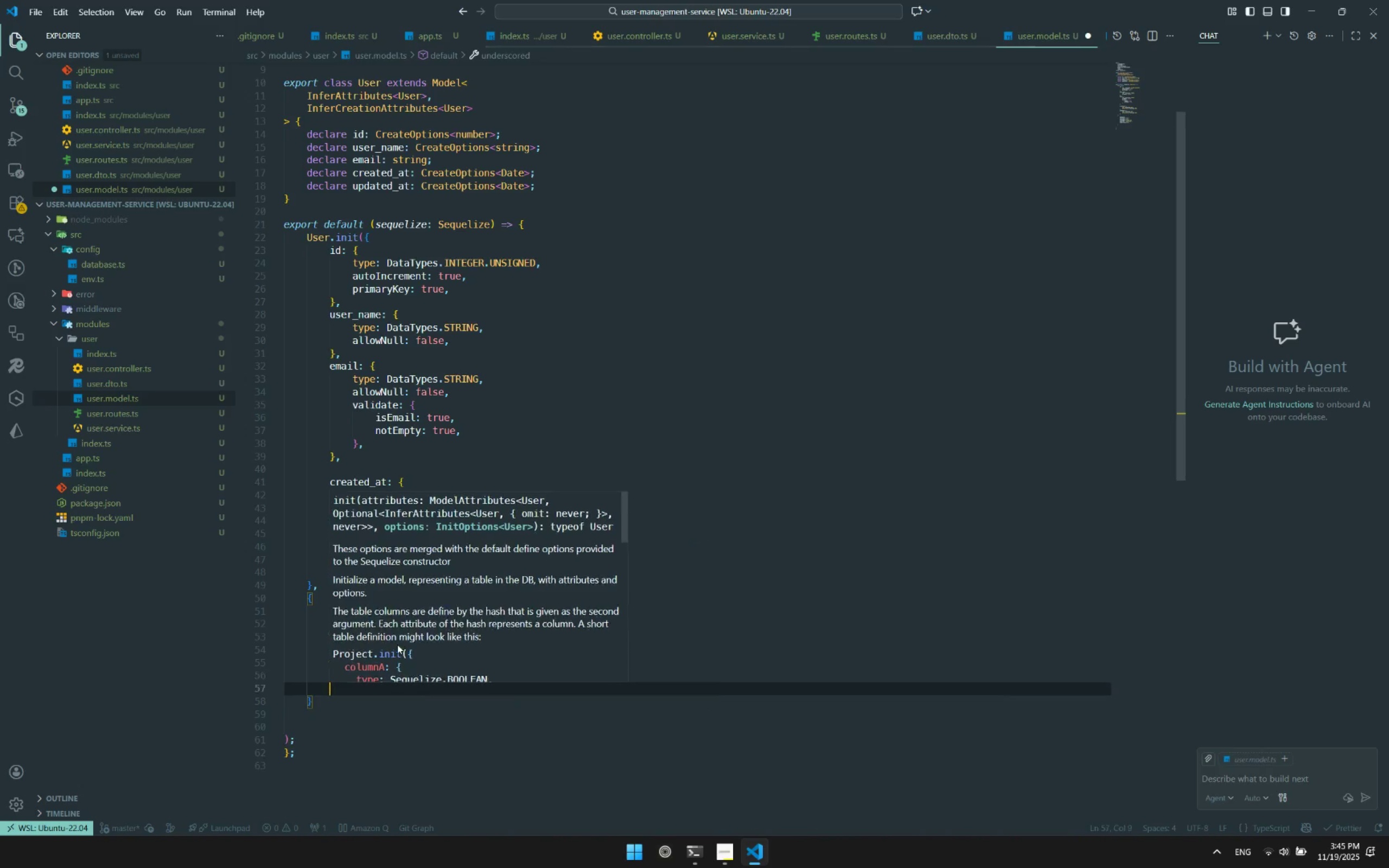 
type(tim)
 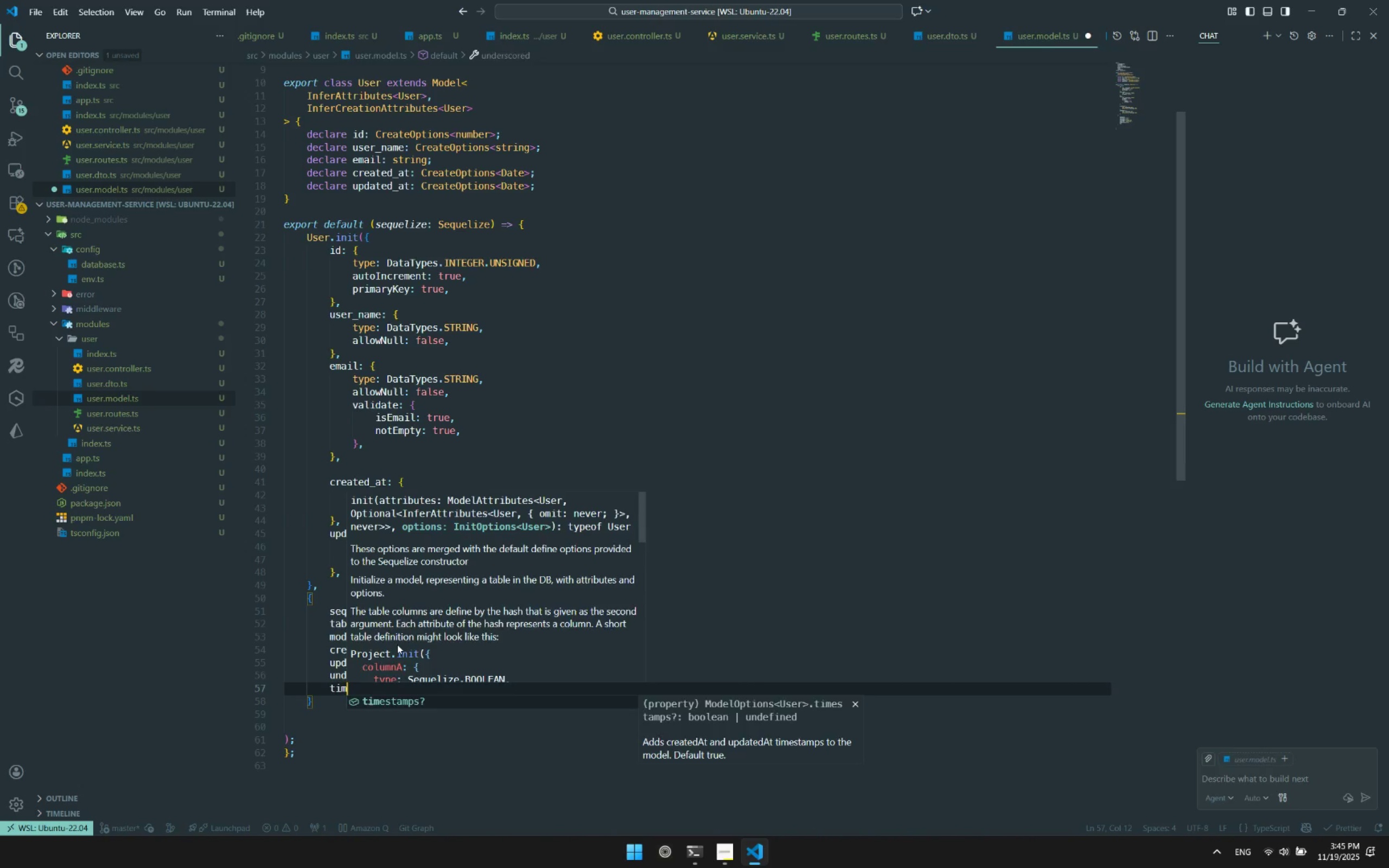 
key(Enter)
 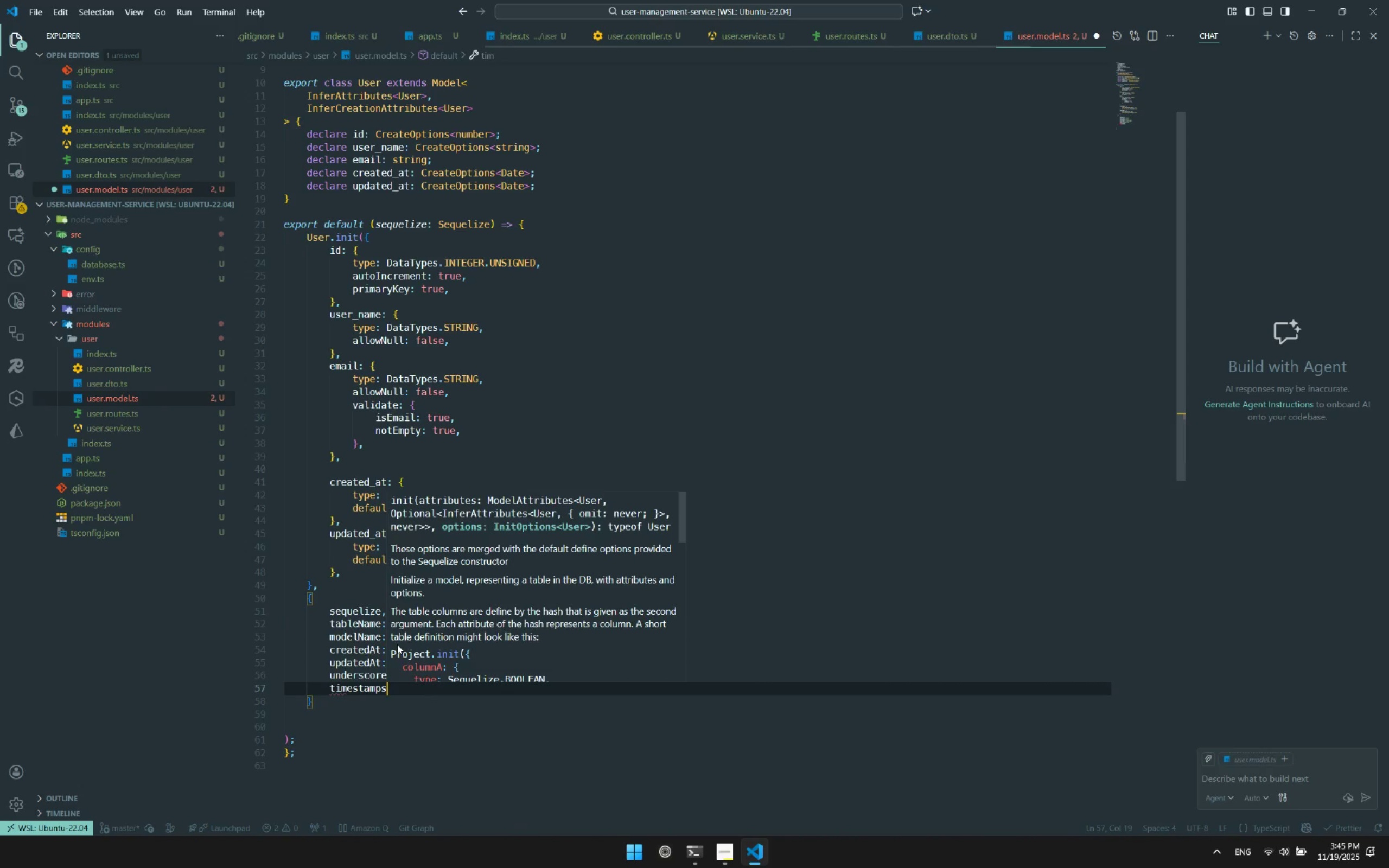 
type(:true)
 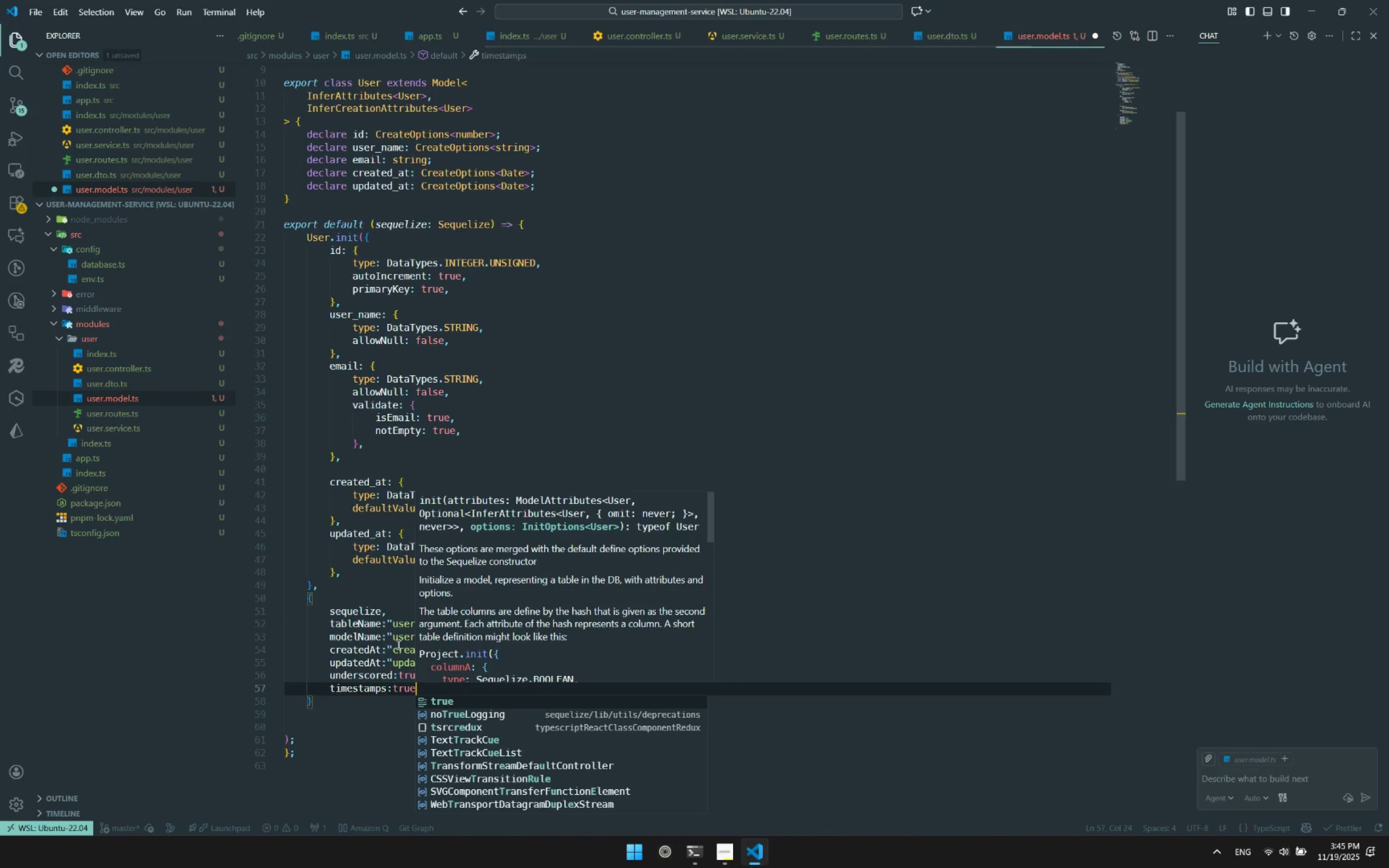 
key(Control+ControlLeft)
 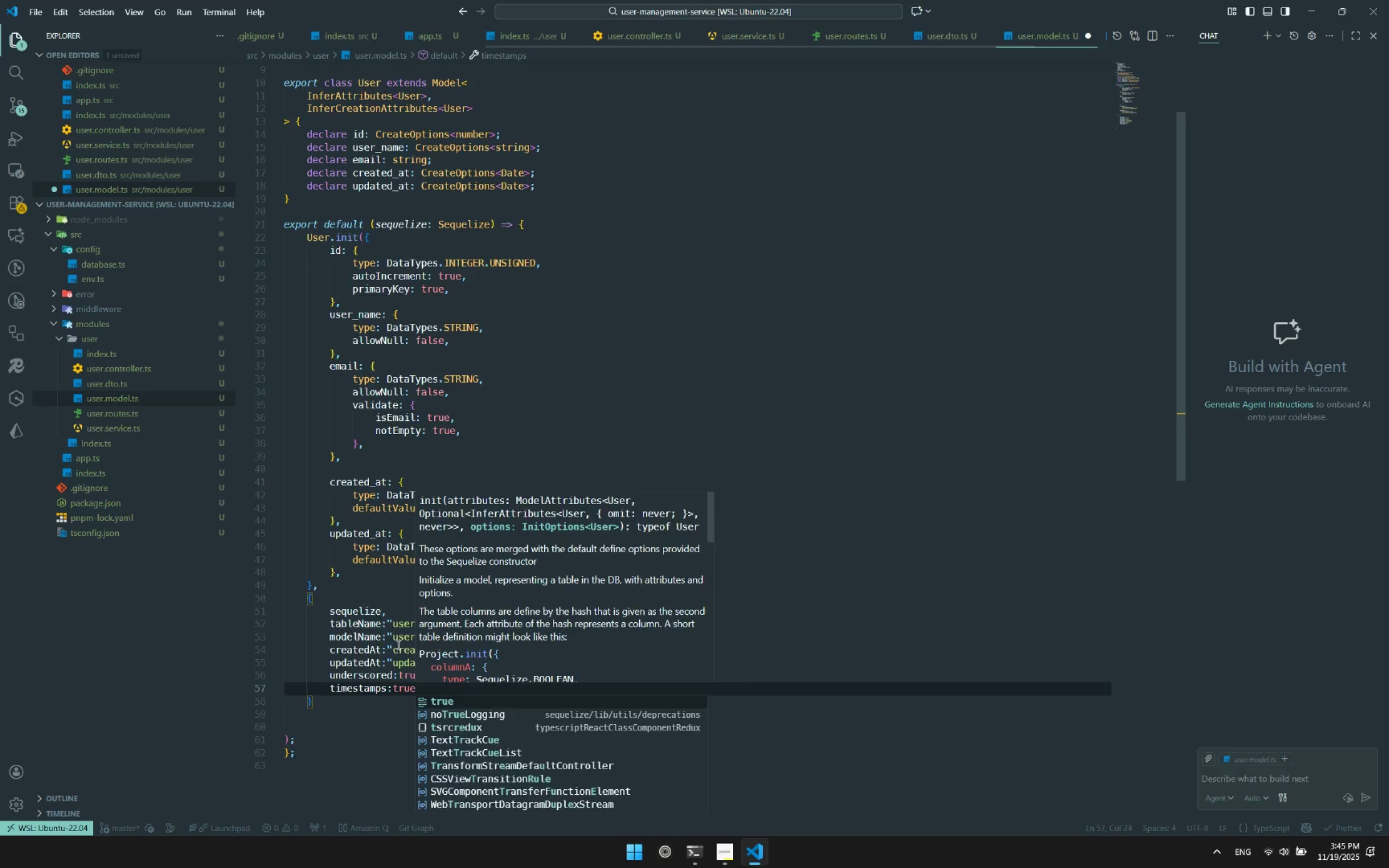 
key(Control+S)
 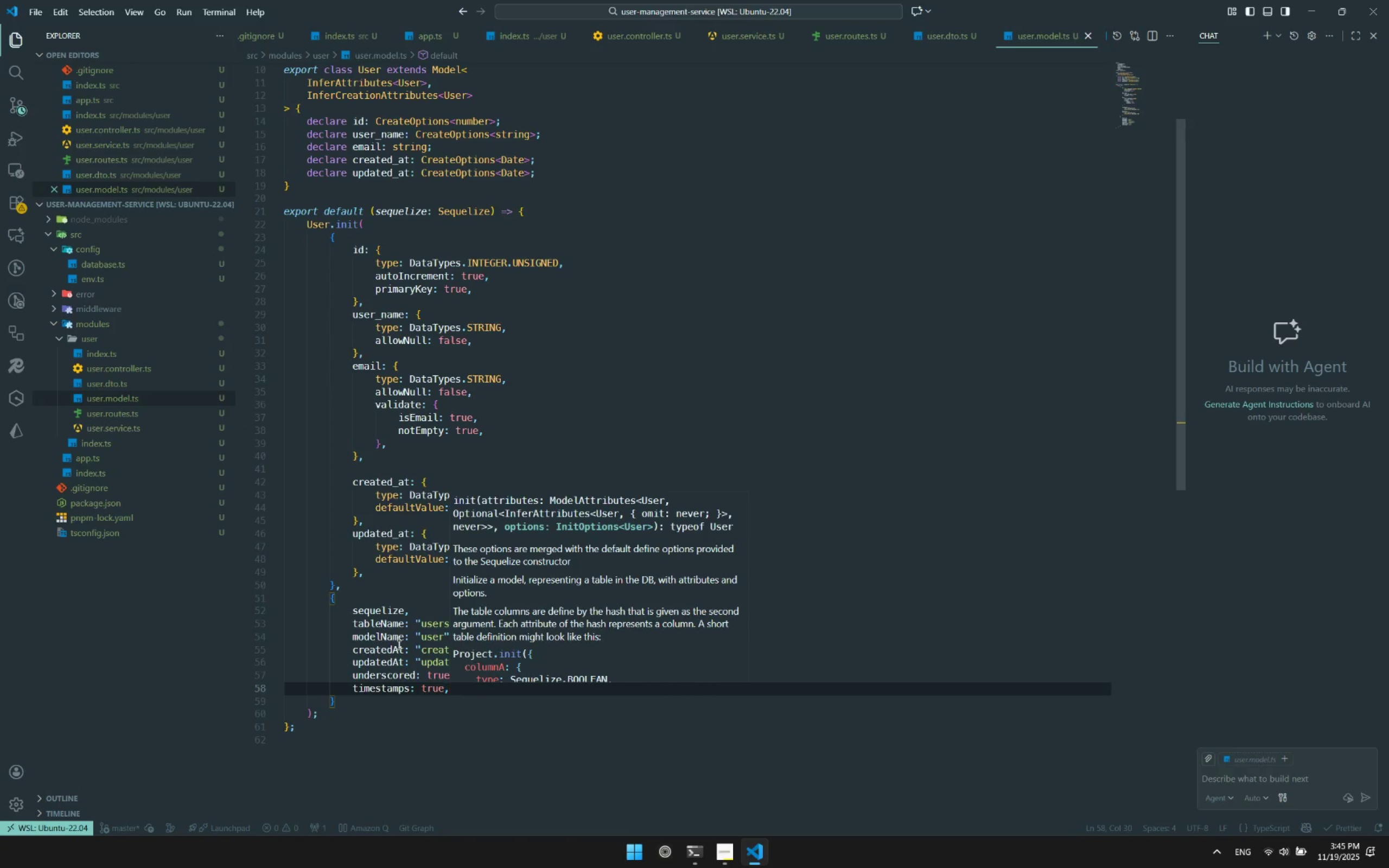 
scroll: coordinate [458, 430], scroll_direction: up, amount: 5.0
 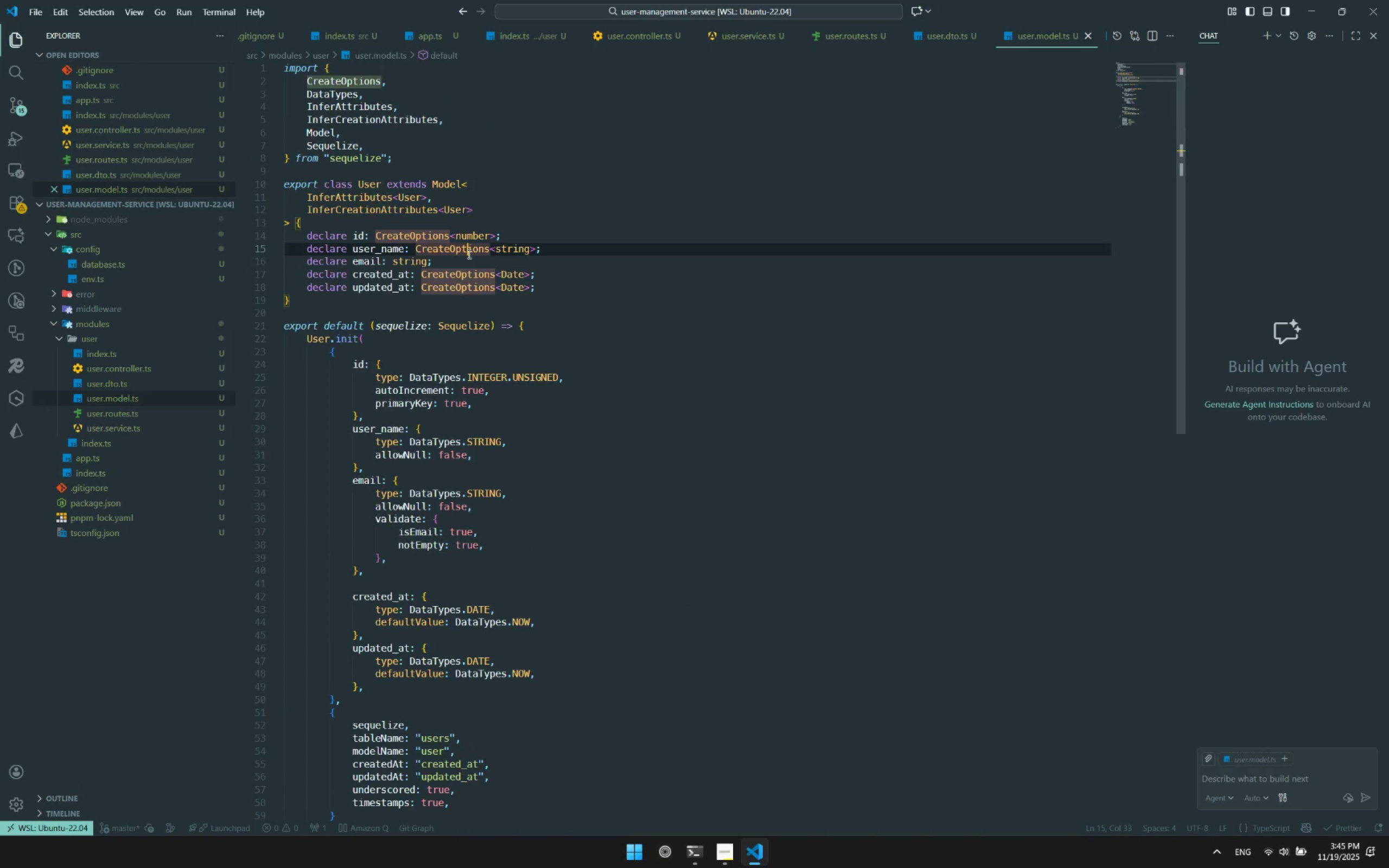 
double_click([470, 263])
 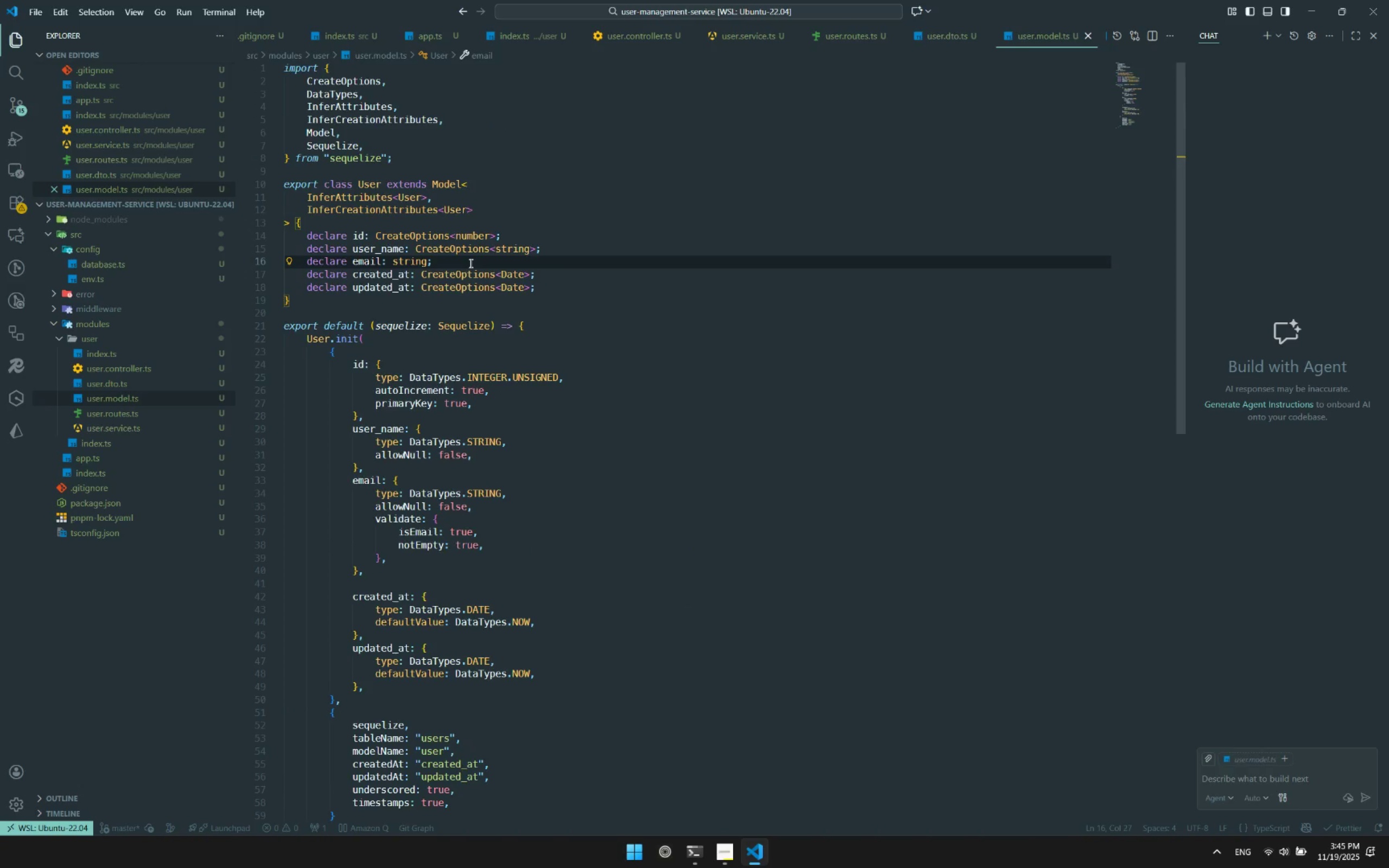 
key(Control+Enter)
 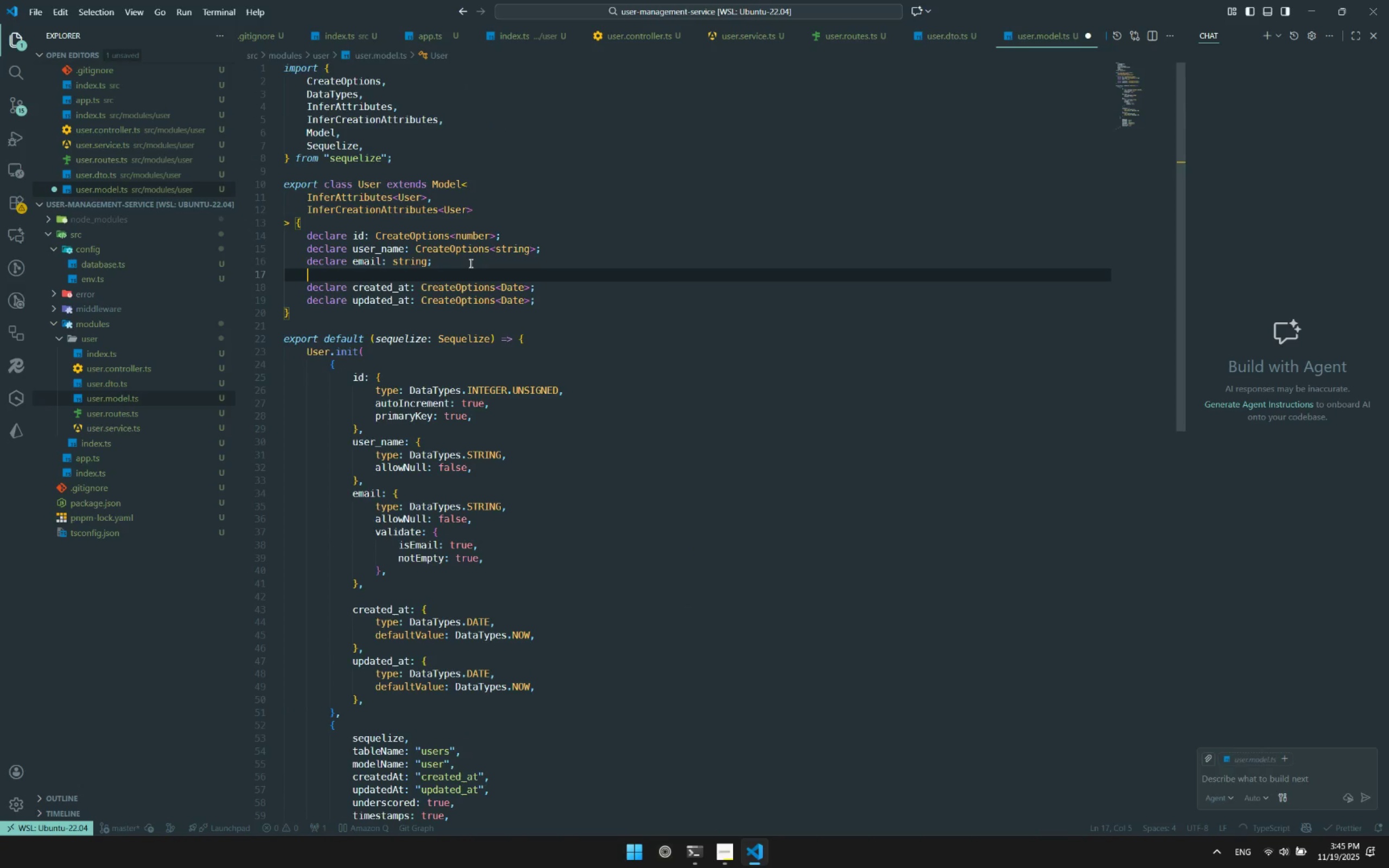 
type(dec)
key(Backspace)
type(clare refref)
key(Backspace)
key(Backspace)
key(Backspace)
type(resh_token?:string)
 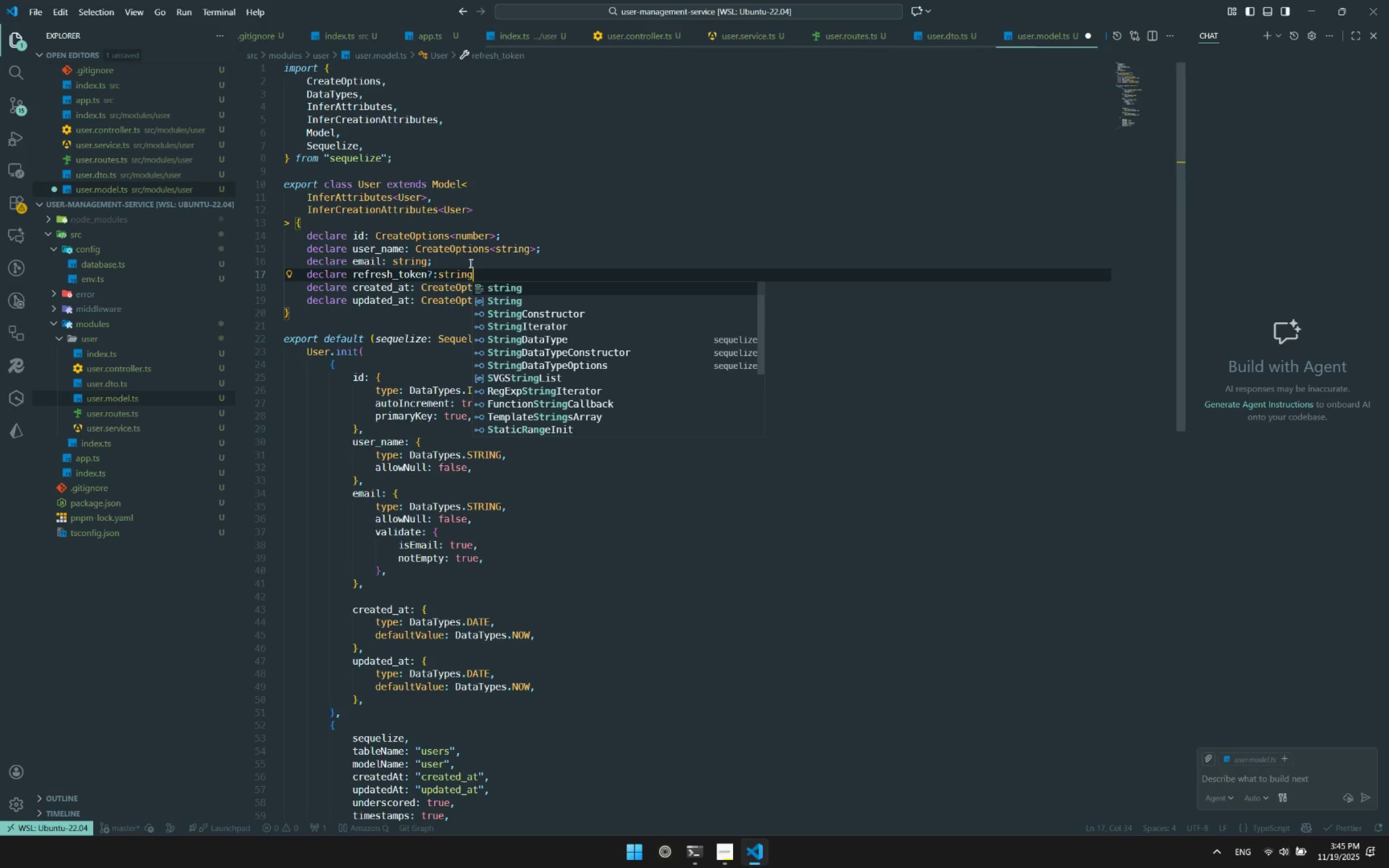 
double_click([414, 275])
 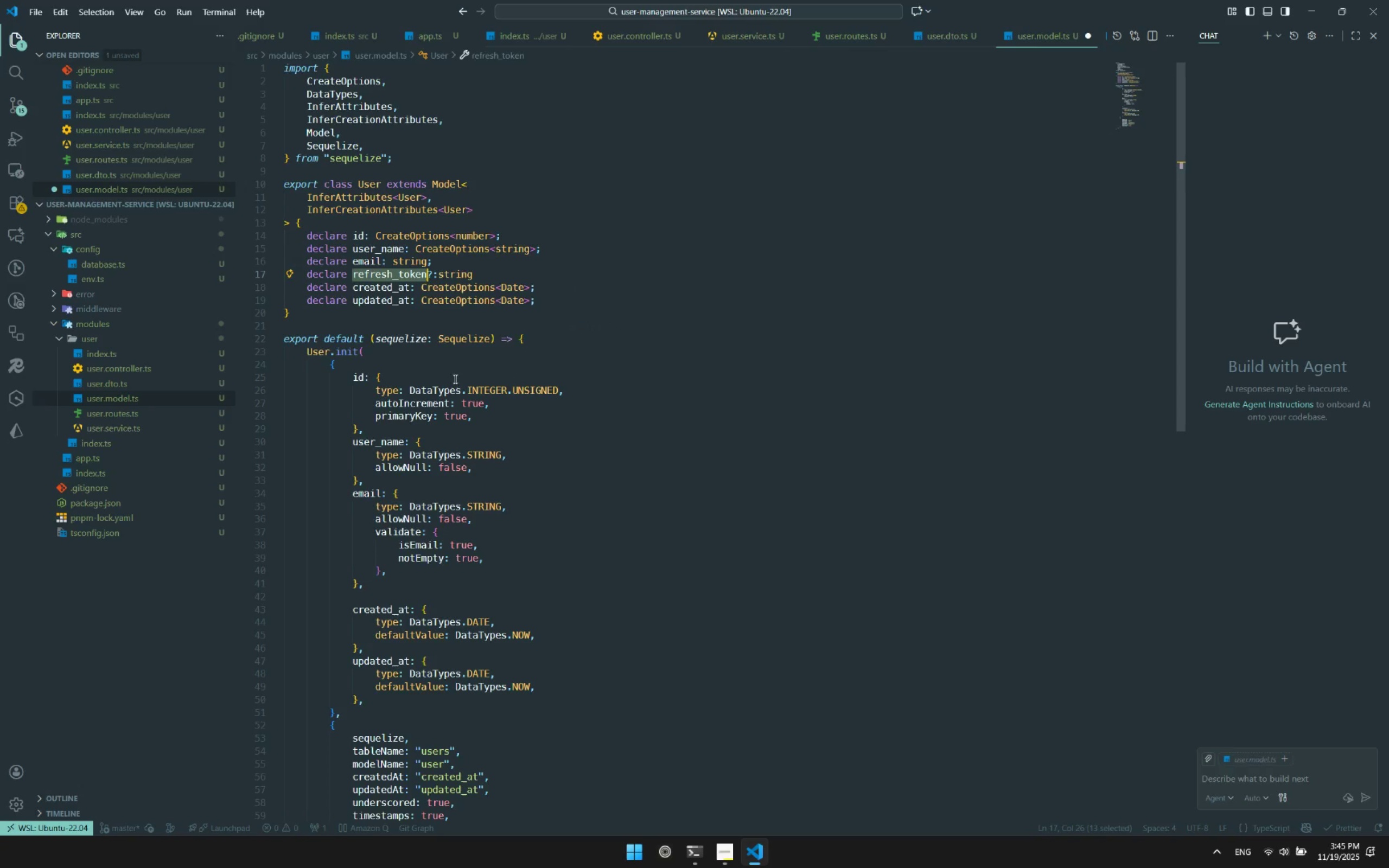 
key(Control+ControlLeft)
 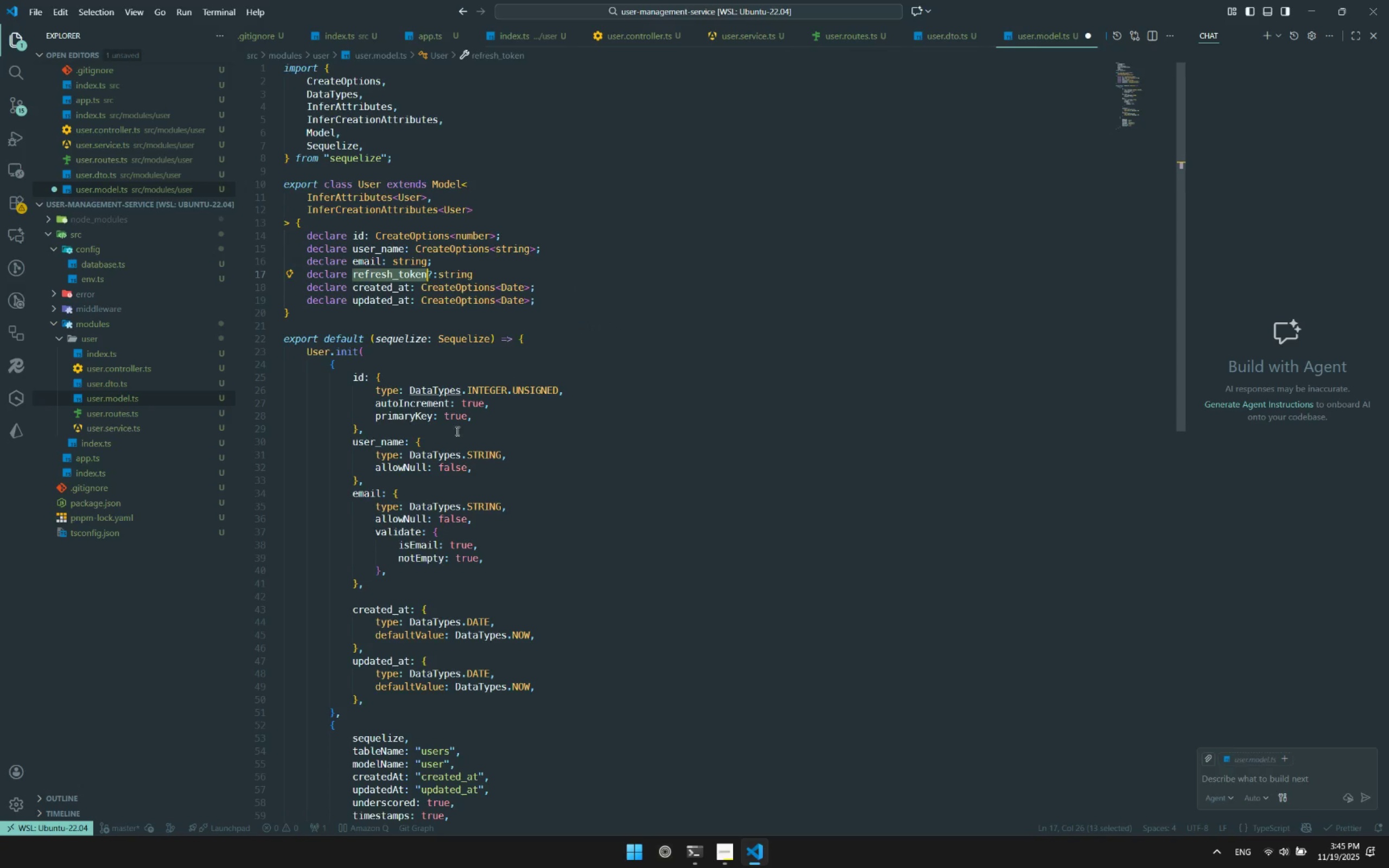 
key(Control+C)
 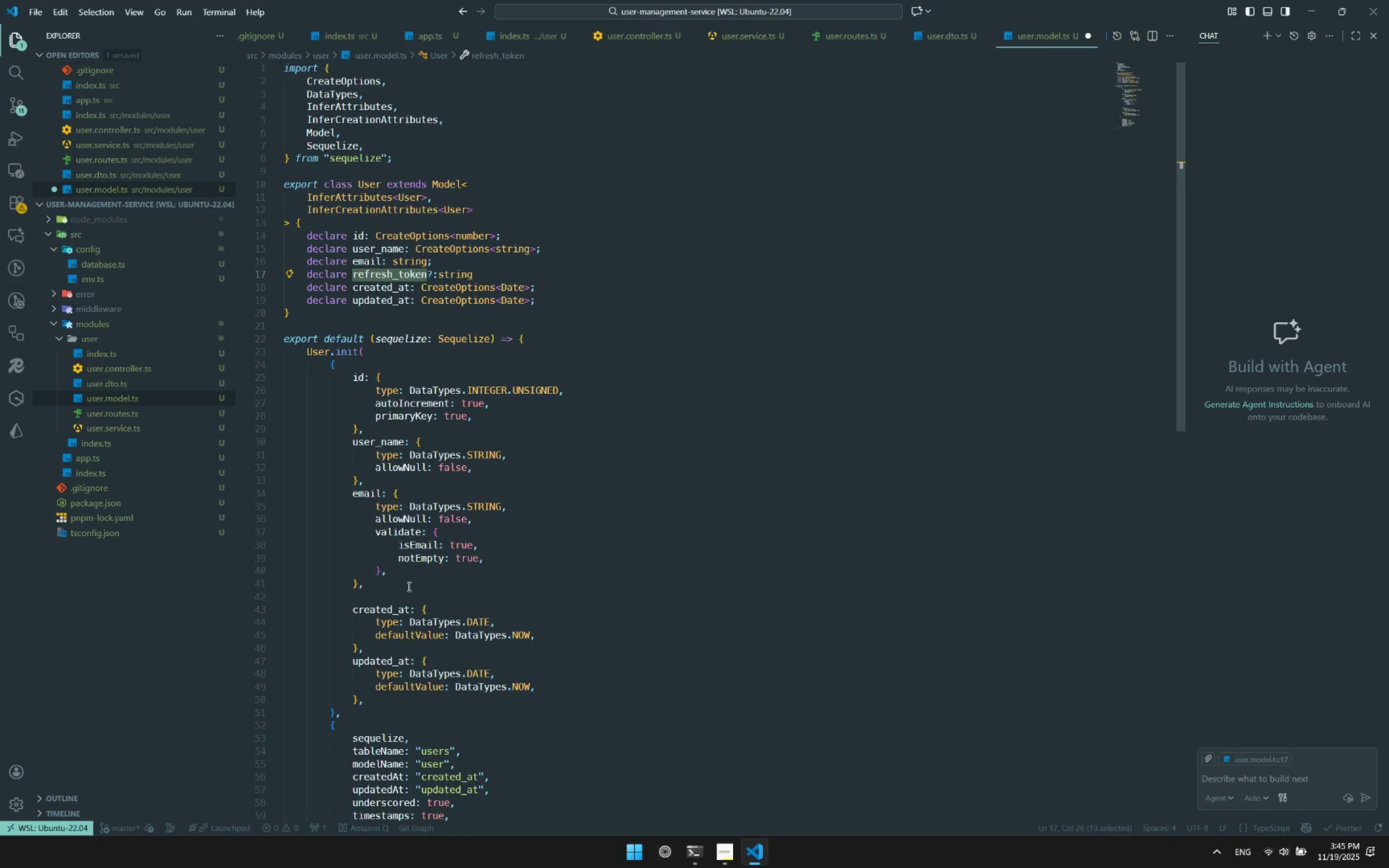 
left_click([408, 586])
 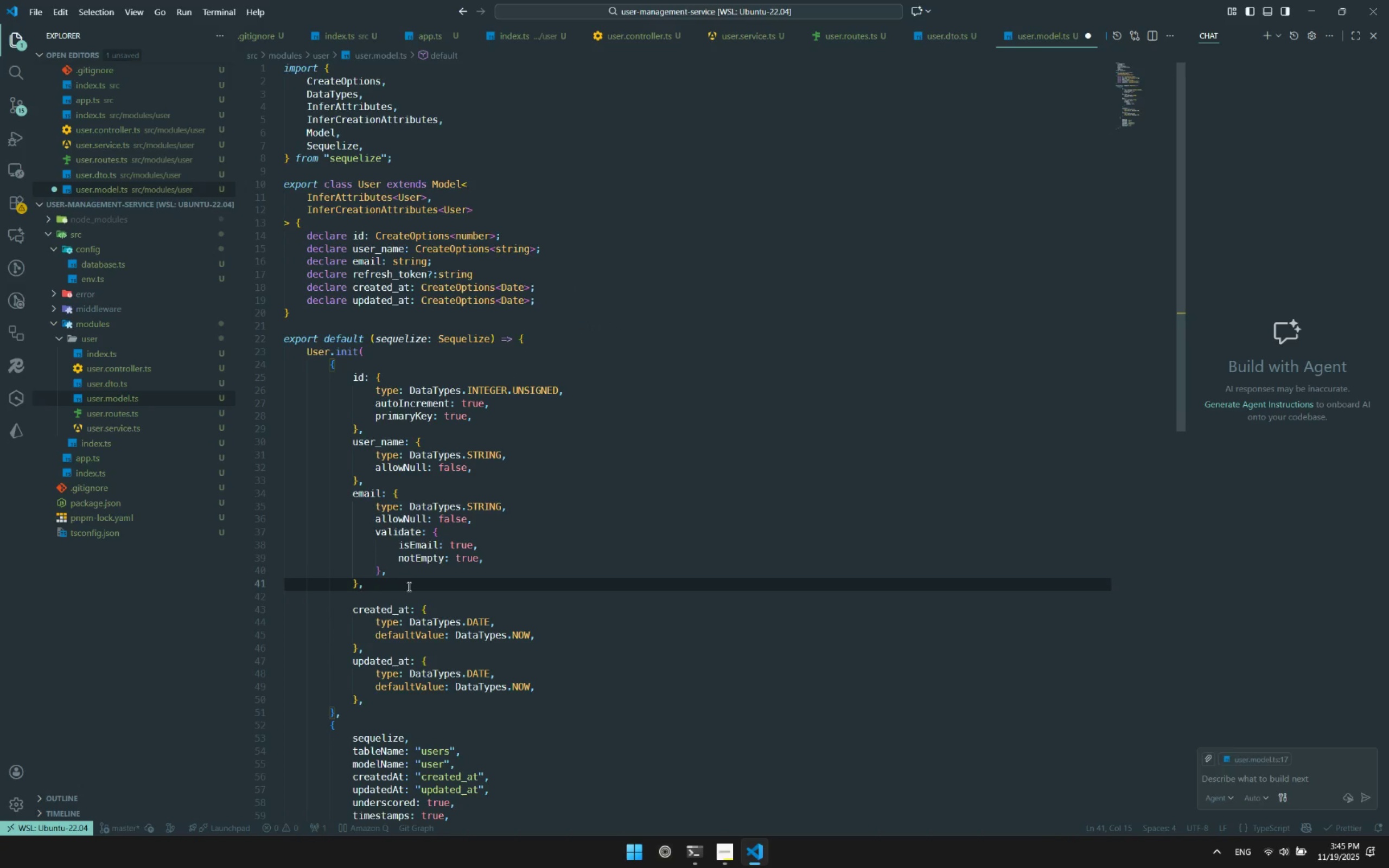 
key(Enter)
 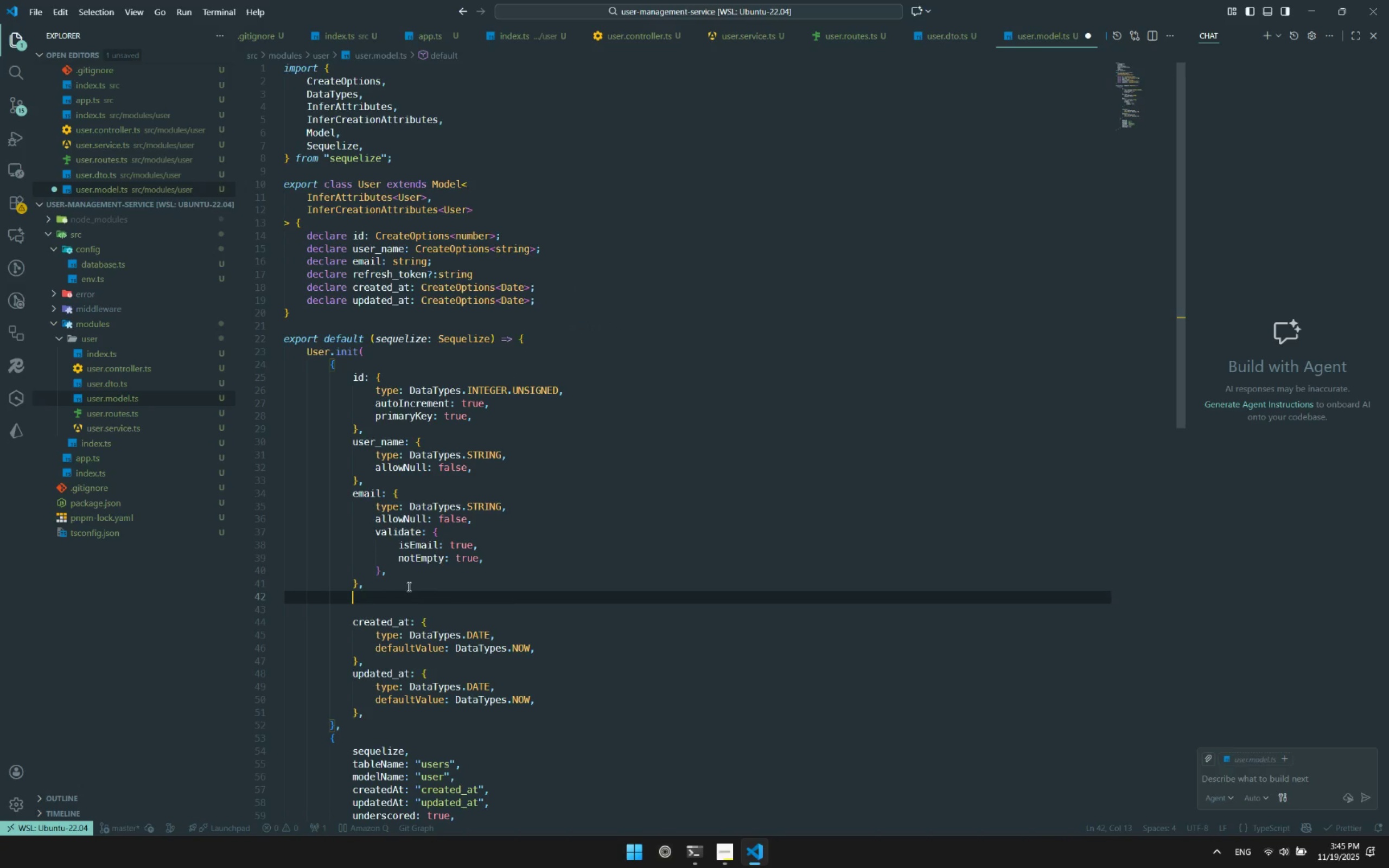 
key(Control+ControlLeft)
 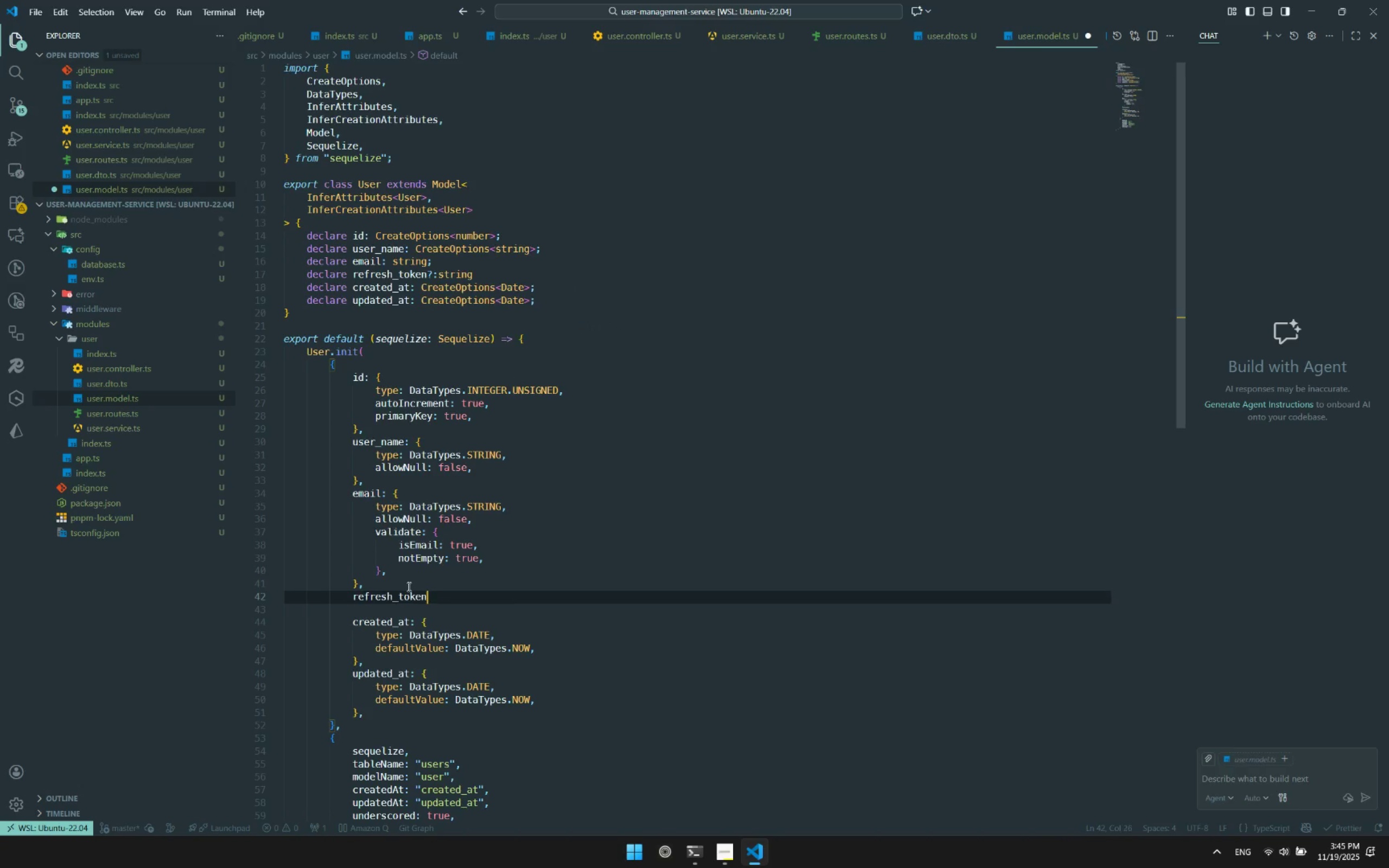 
key(Control+V)
 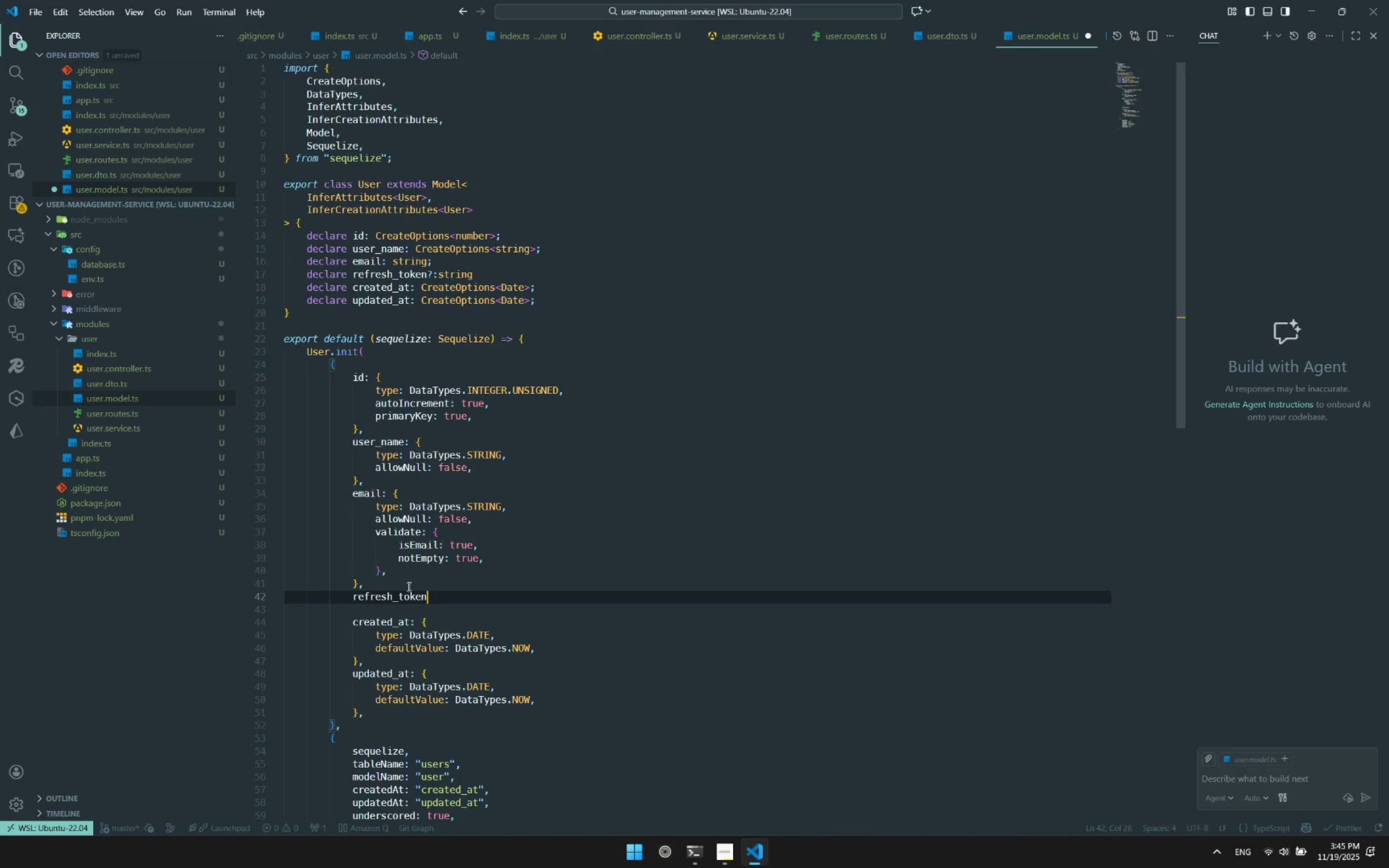 
key(Shift+ShiftRight)
 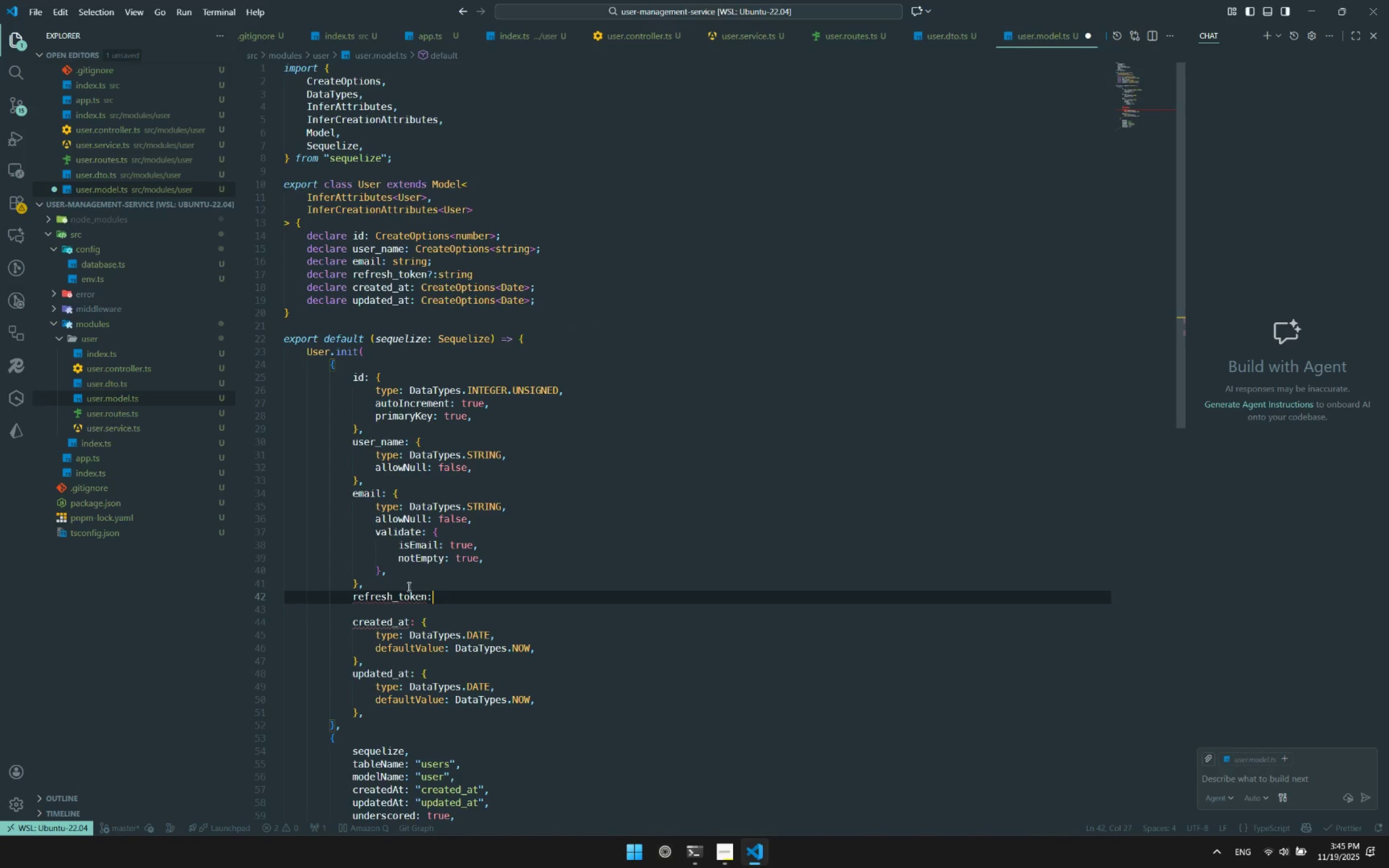 
key(Shift+Semicolon)
 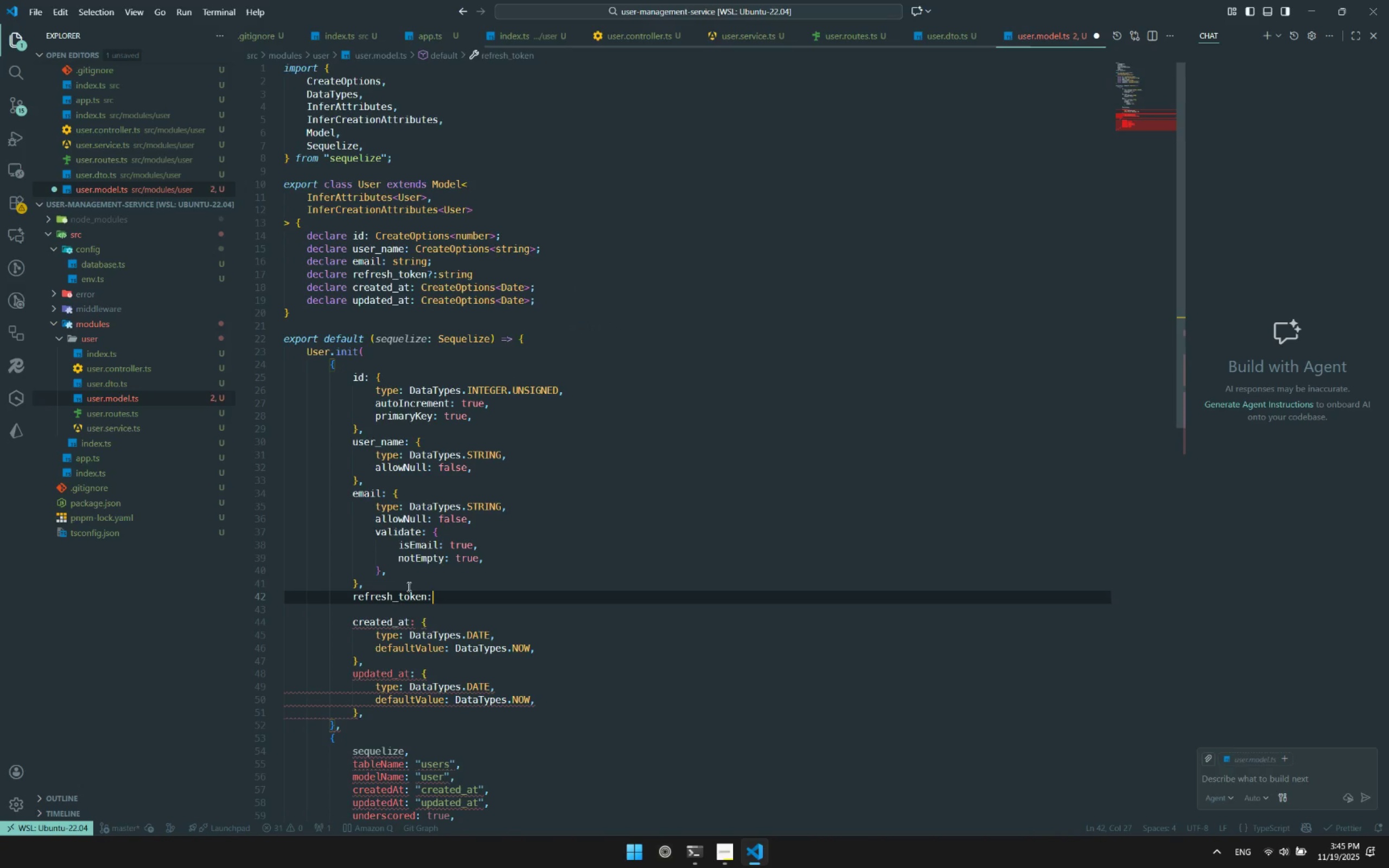 
key(Shift+ShiftRight)
 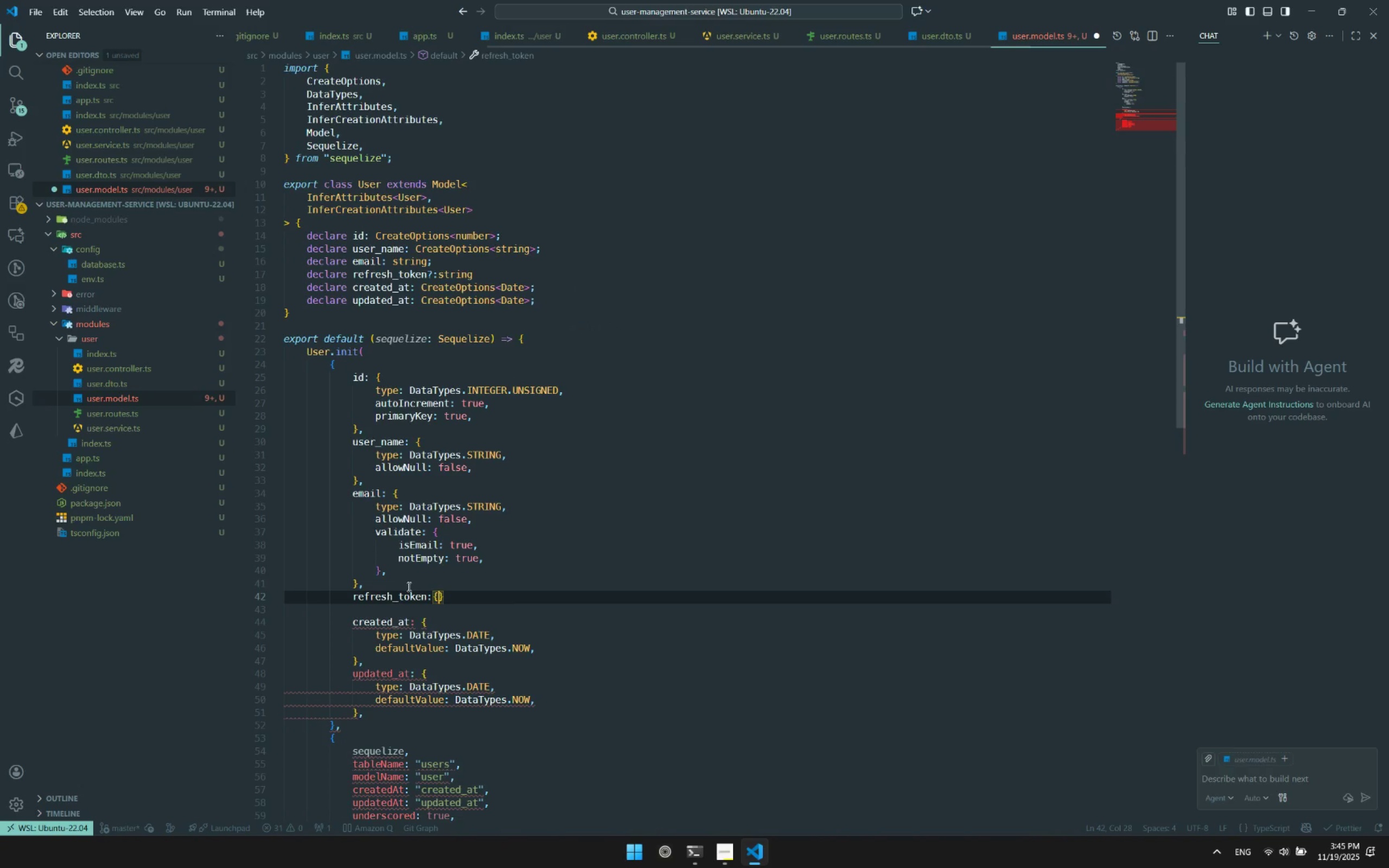 
key(Shift+BracketLeft)
 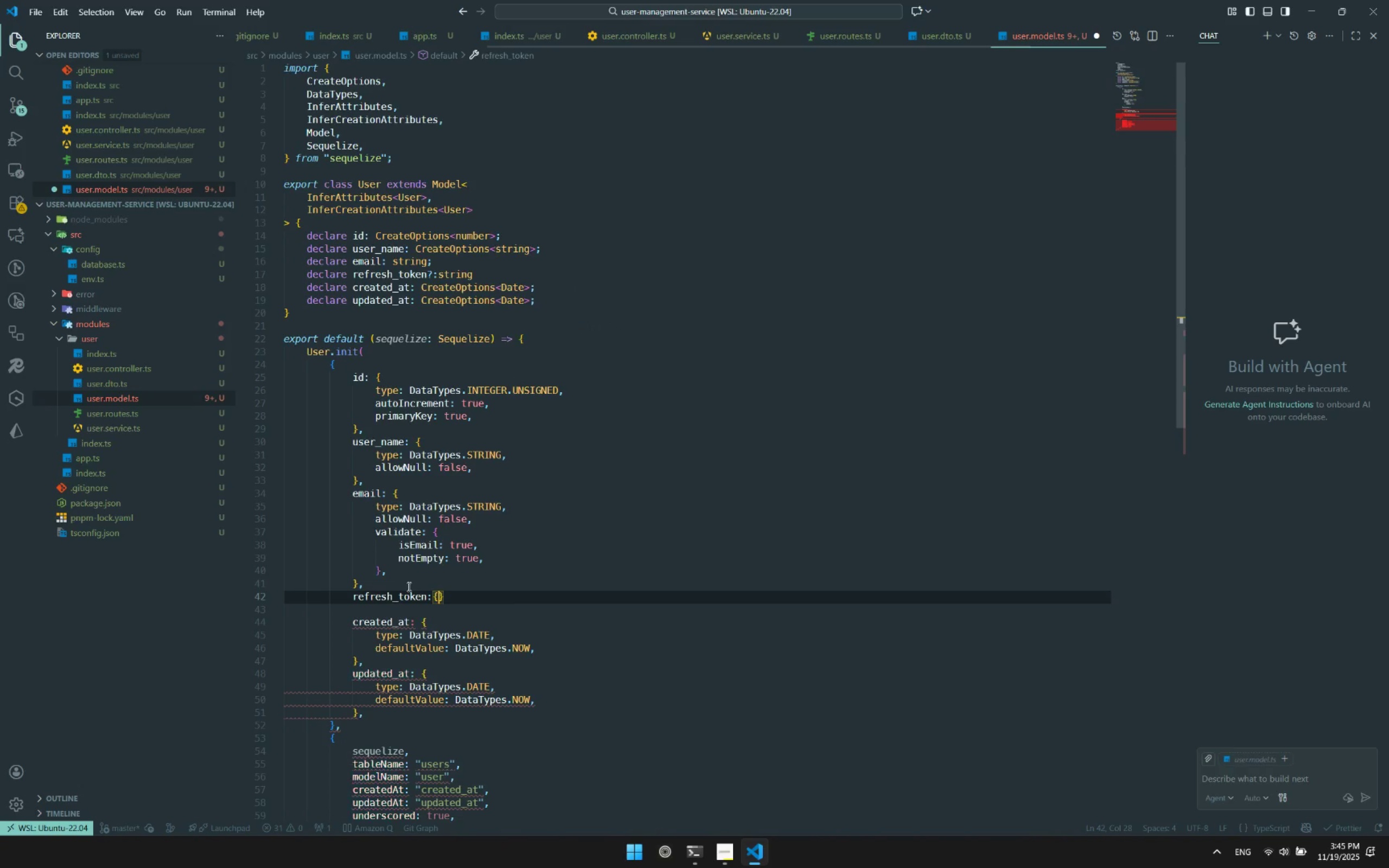 
key(Enter)
 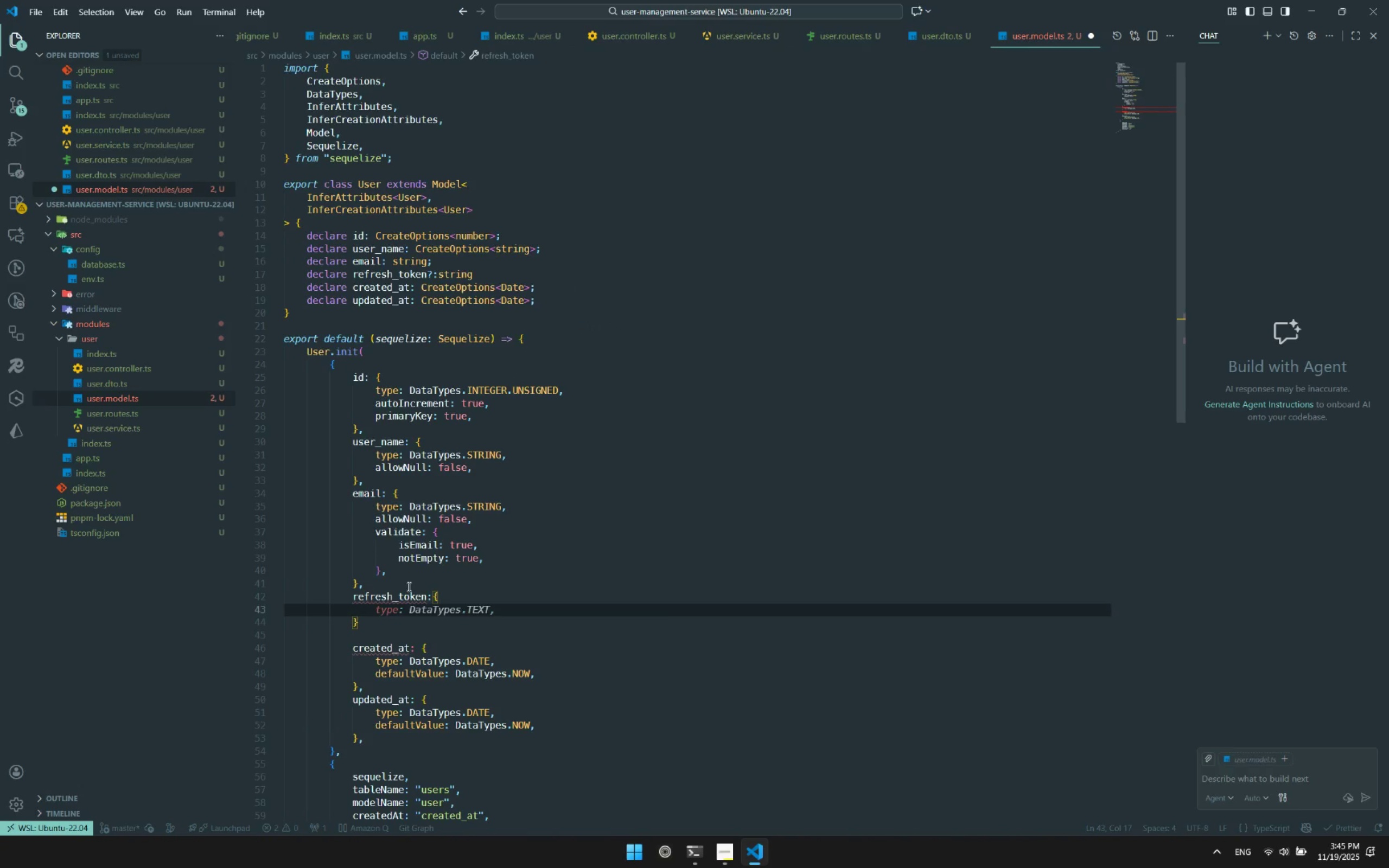 
type(type:String)
key(Backspace)
key(Backspace)
key(Backspace)
key(Backspace)
key(Backspace)
key(Backspace)
type(Data)
 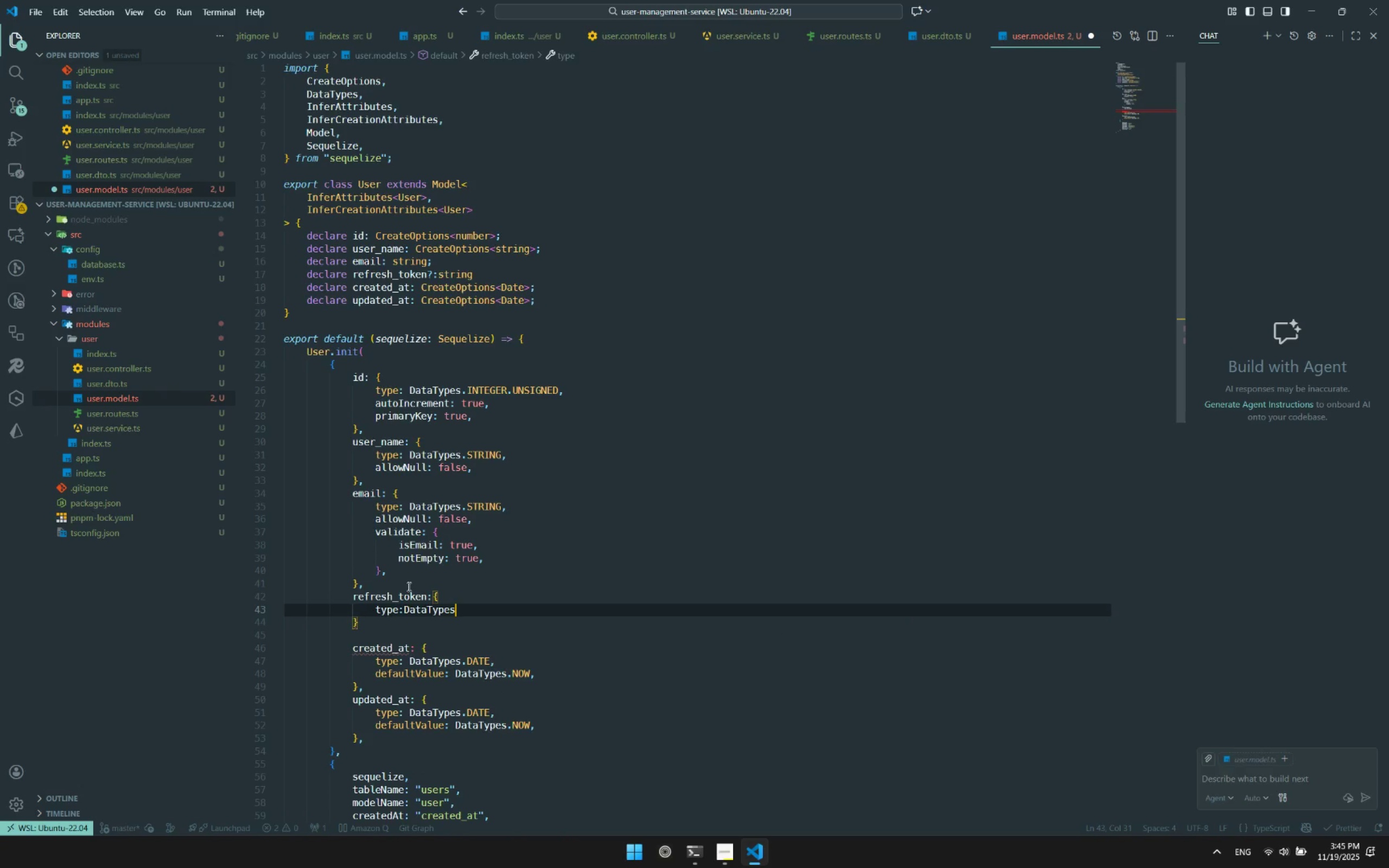 
key(Enter)
 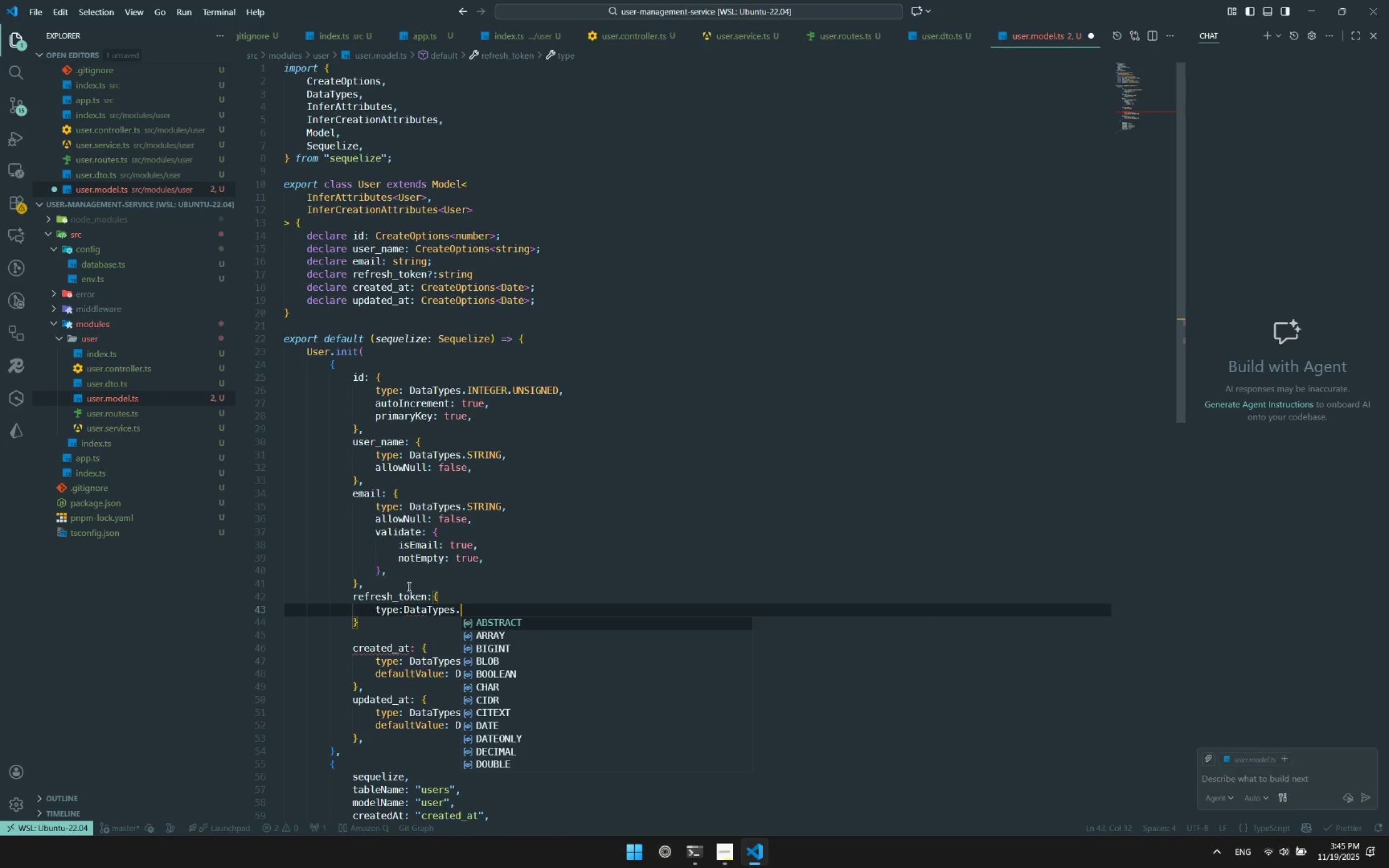 
type(.St)
 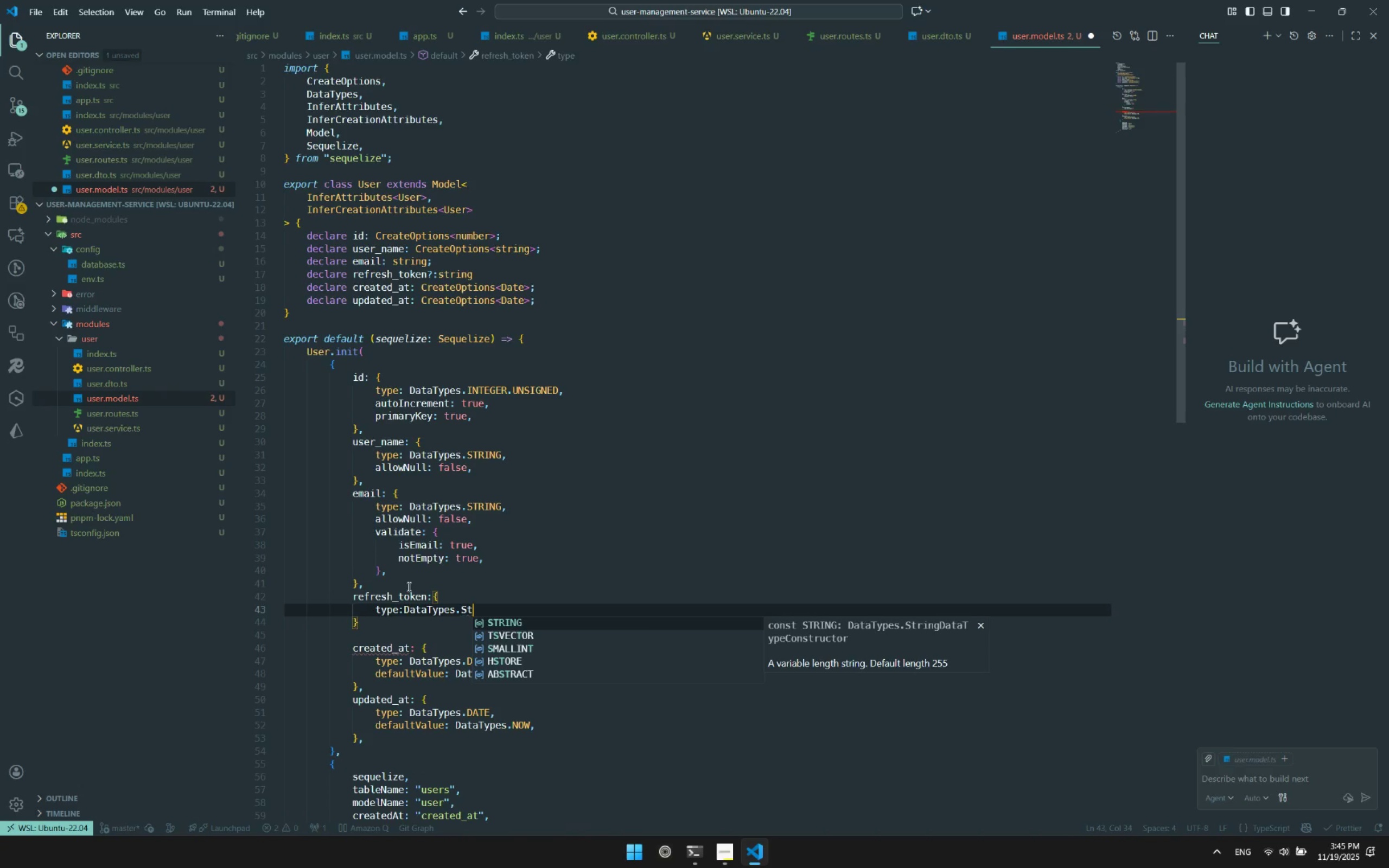 
key(Enter)
 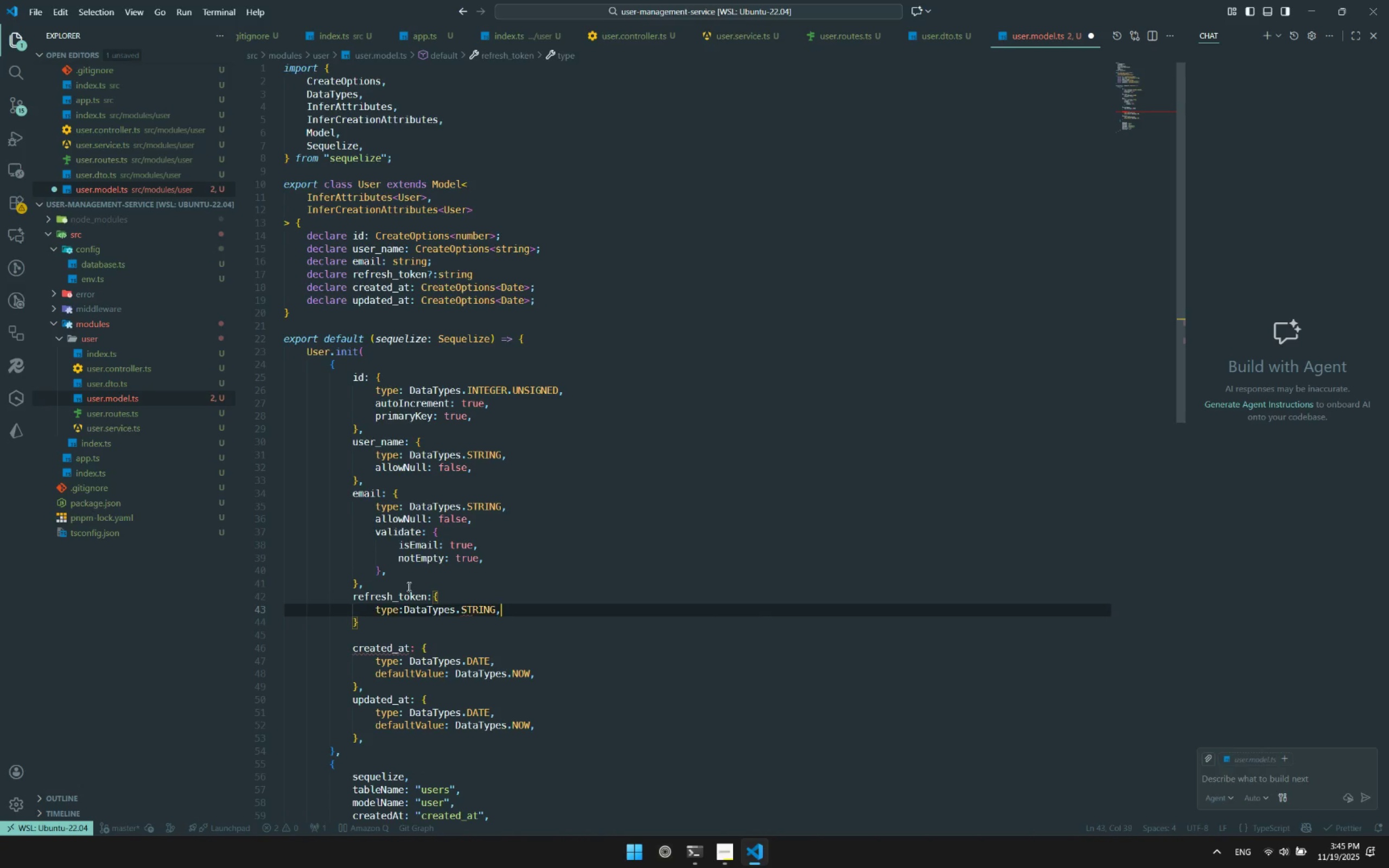 
key(Comma)
 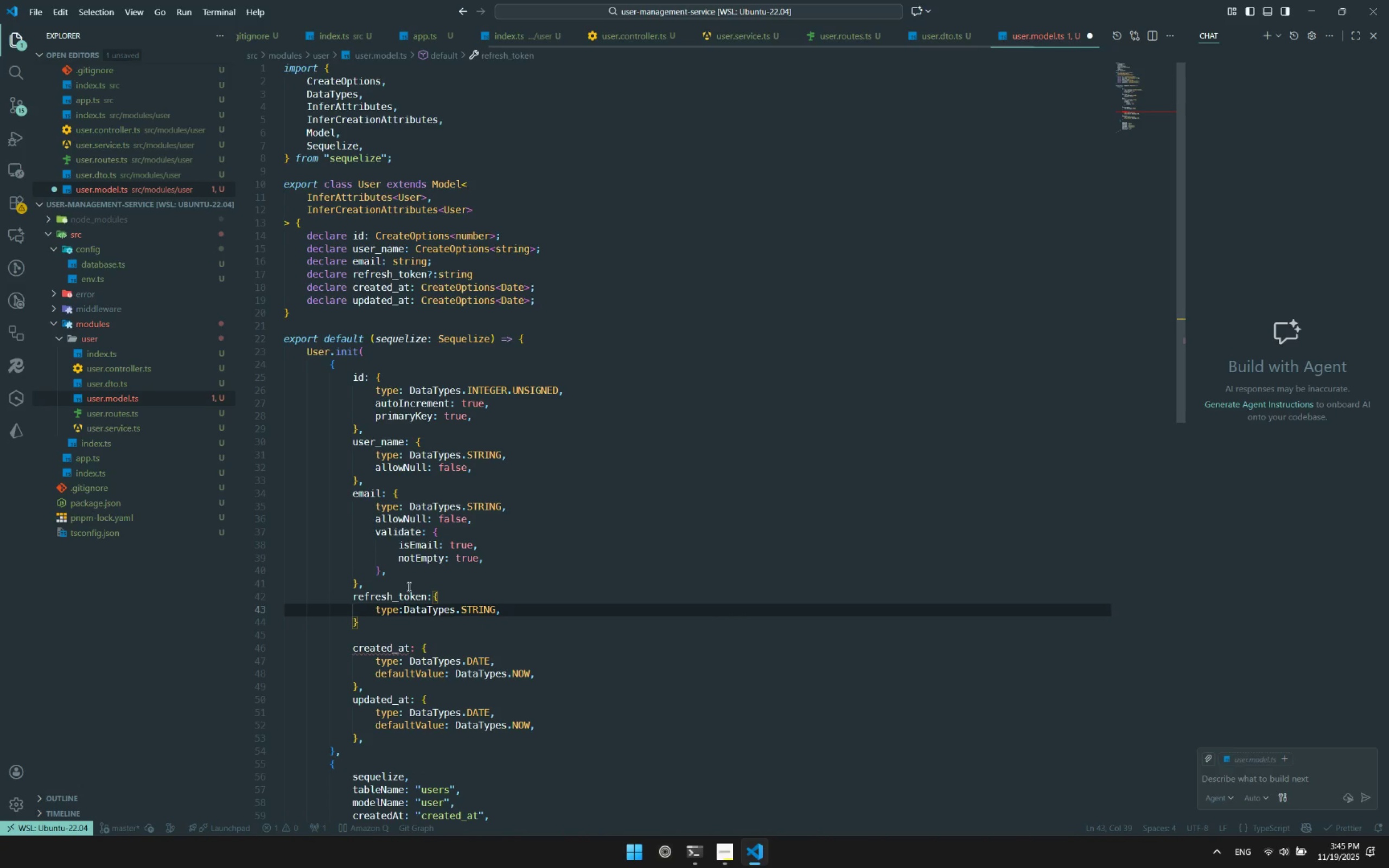 
key(Enter)
 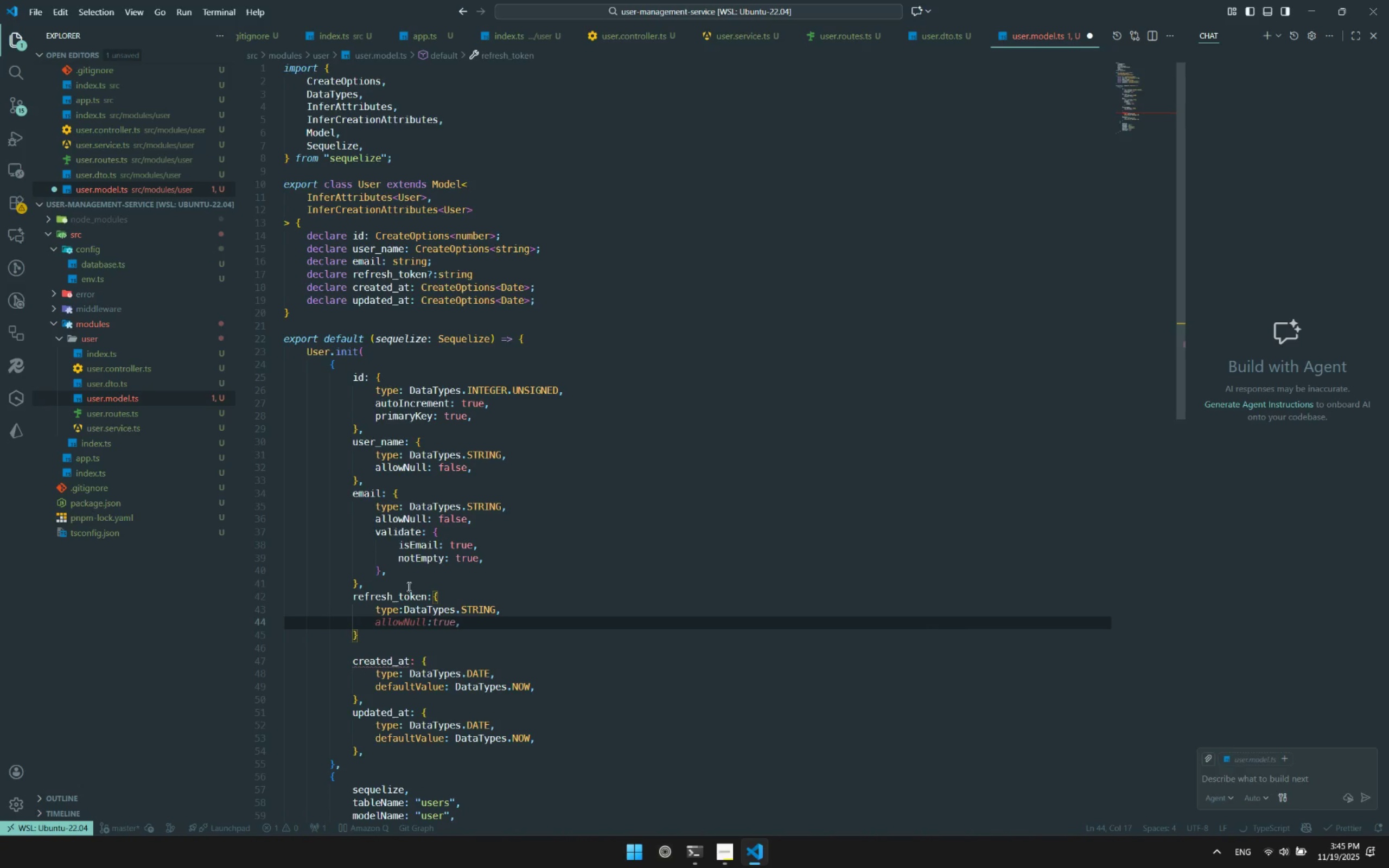 
type(al)
 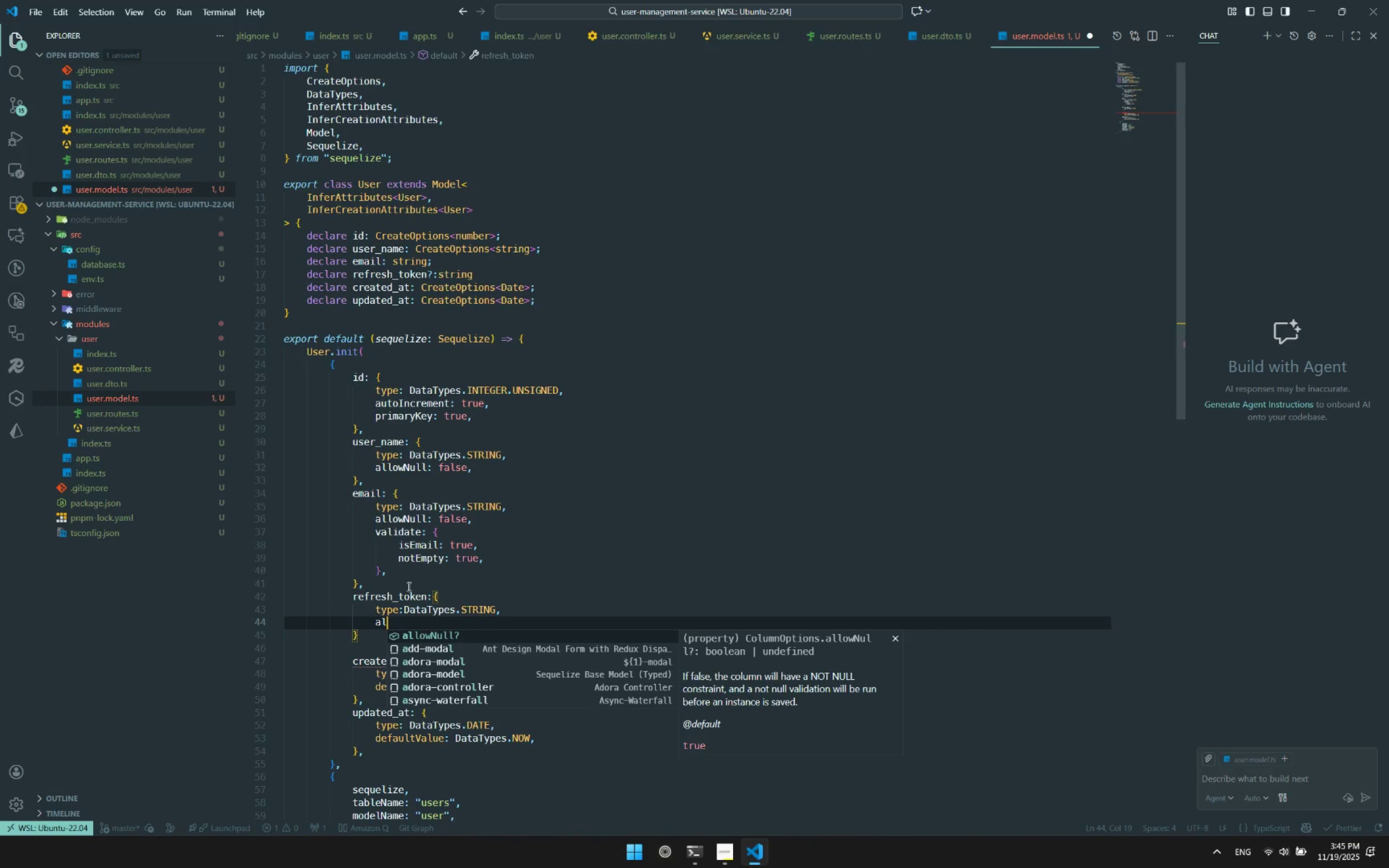 
key(Enter)
 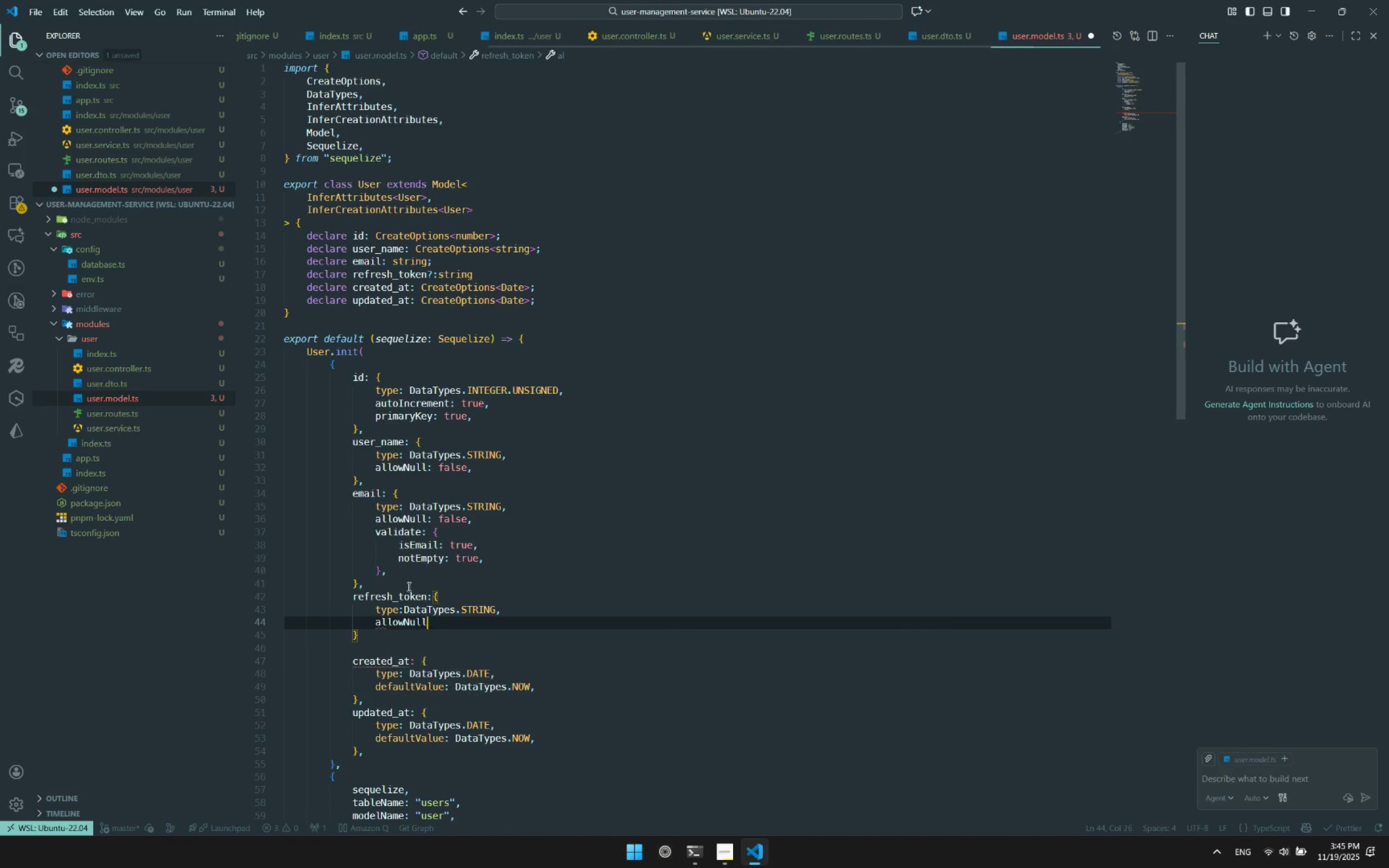 
type(:true)
 